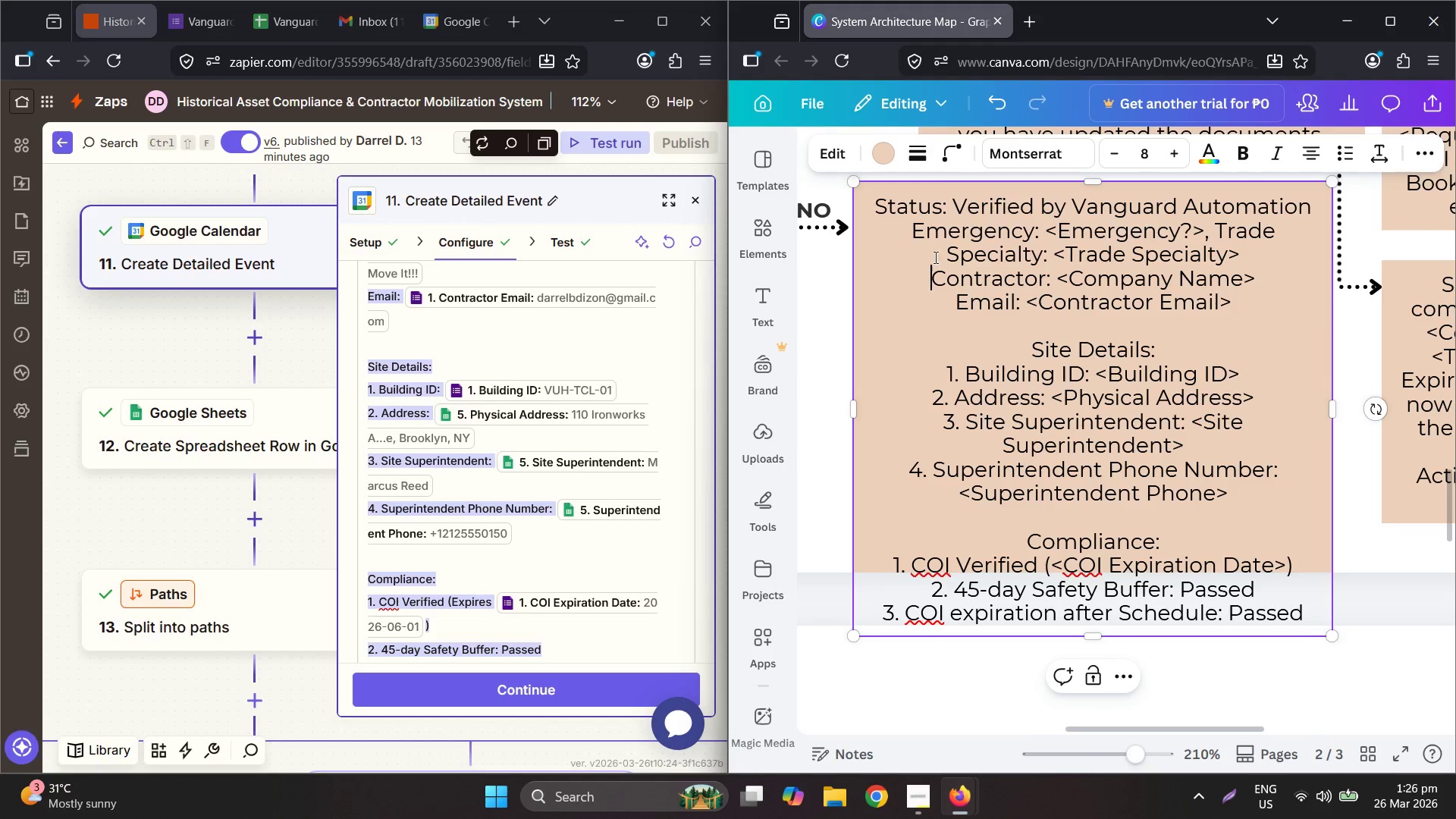 
key(Backspace)
 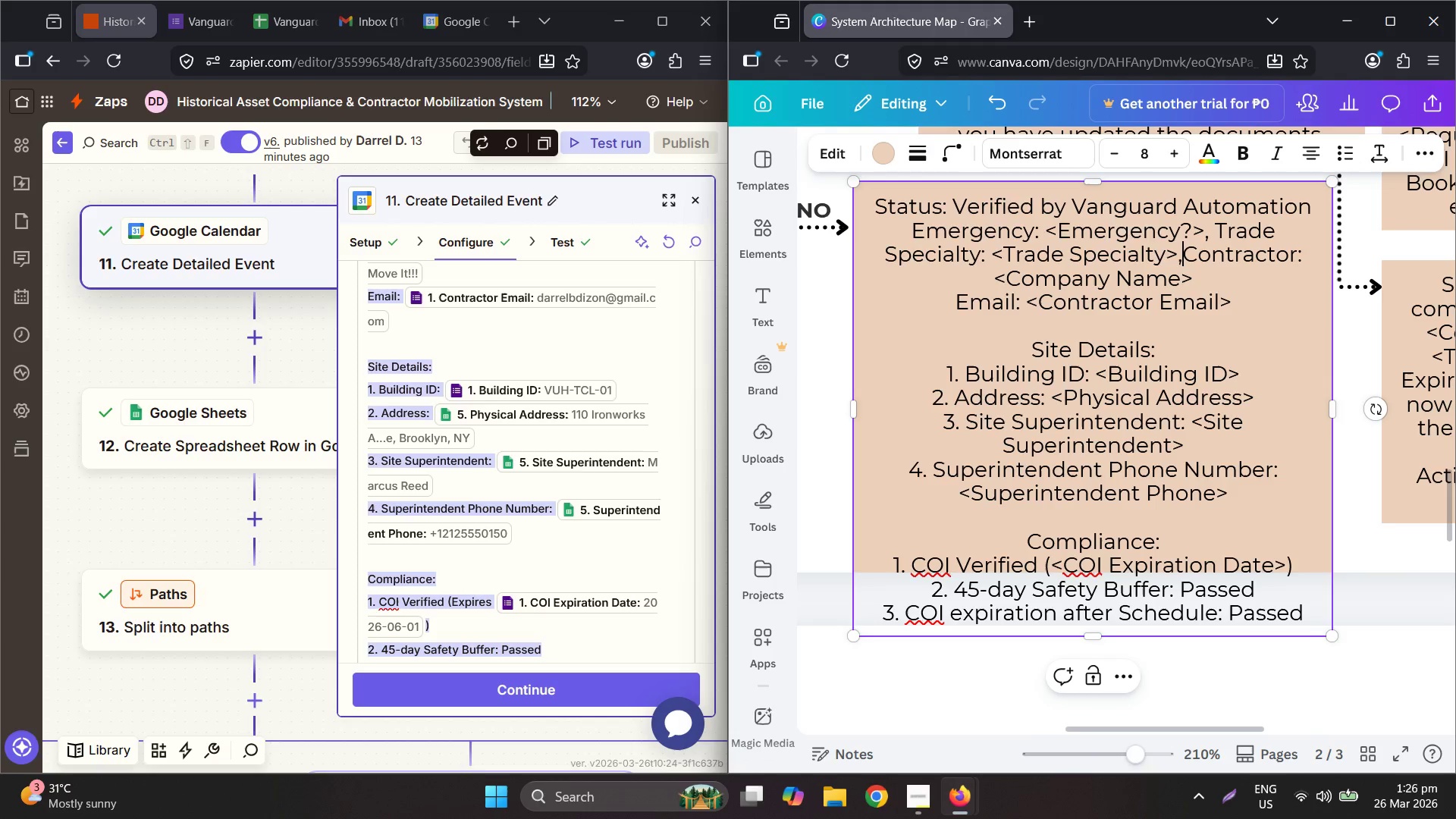 
key(Comma)
 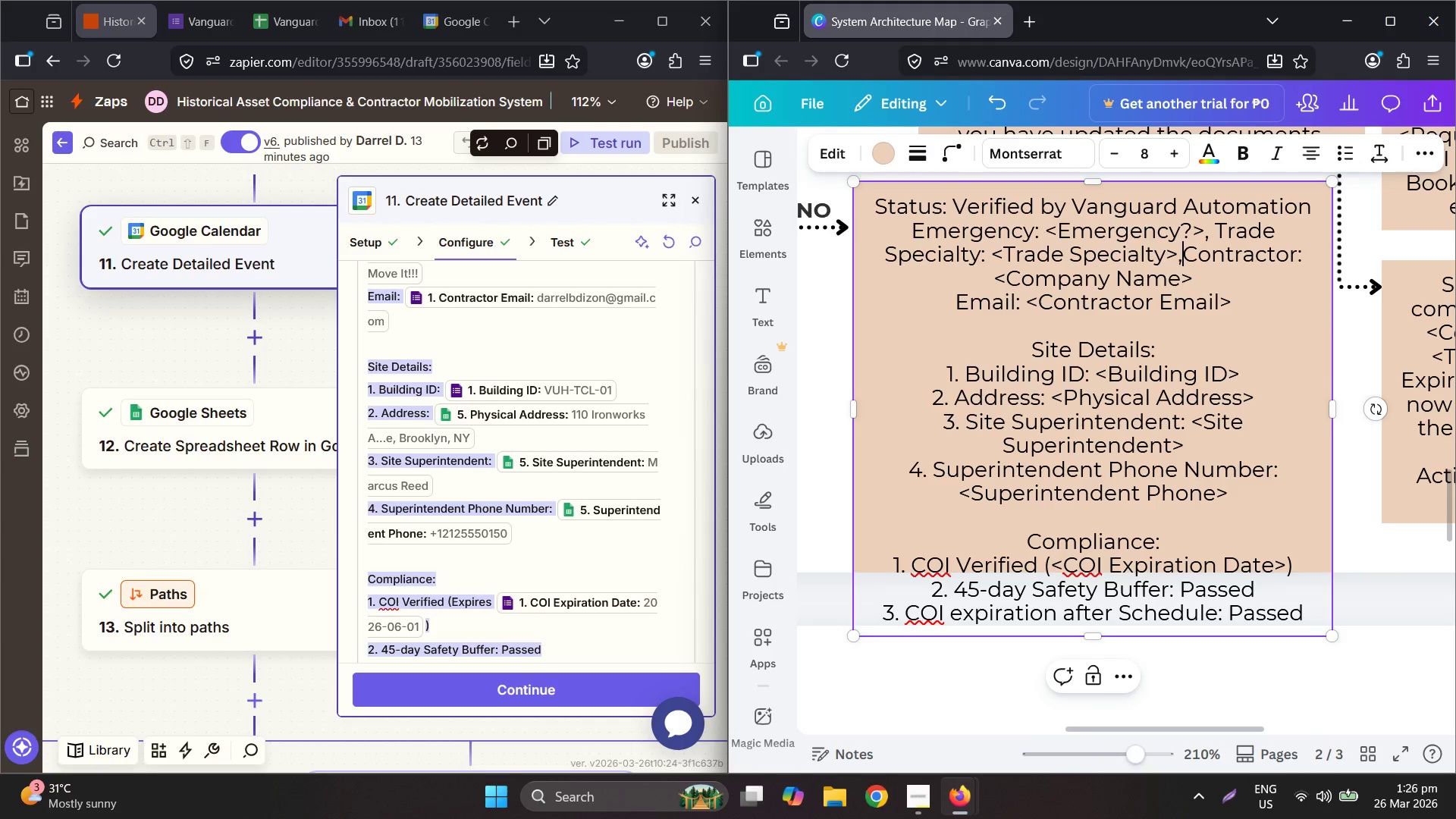 
key(Space)
 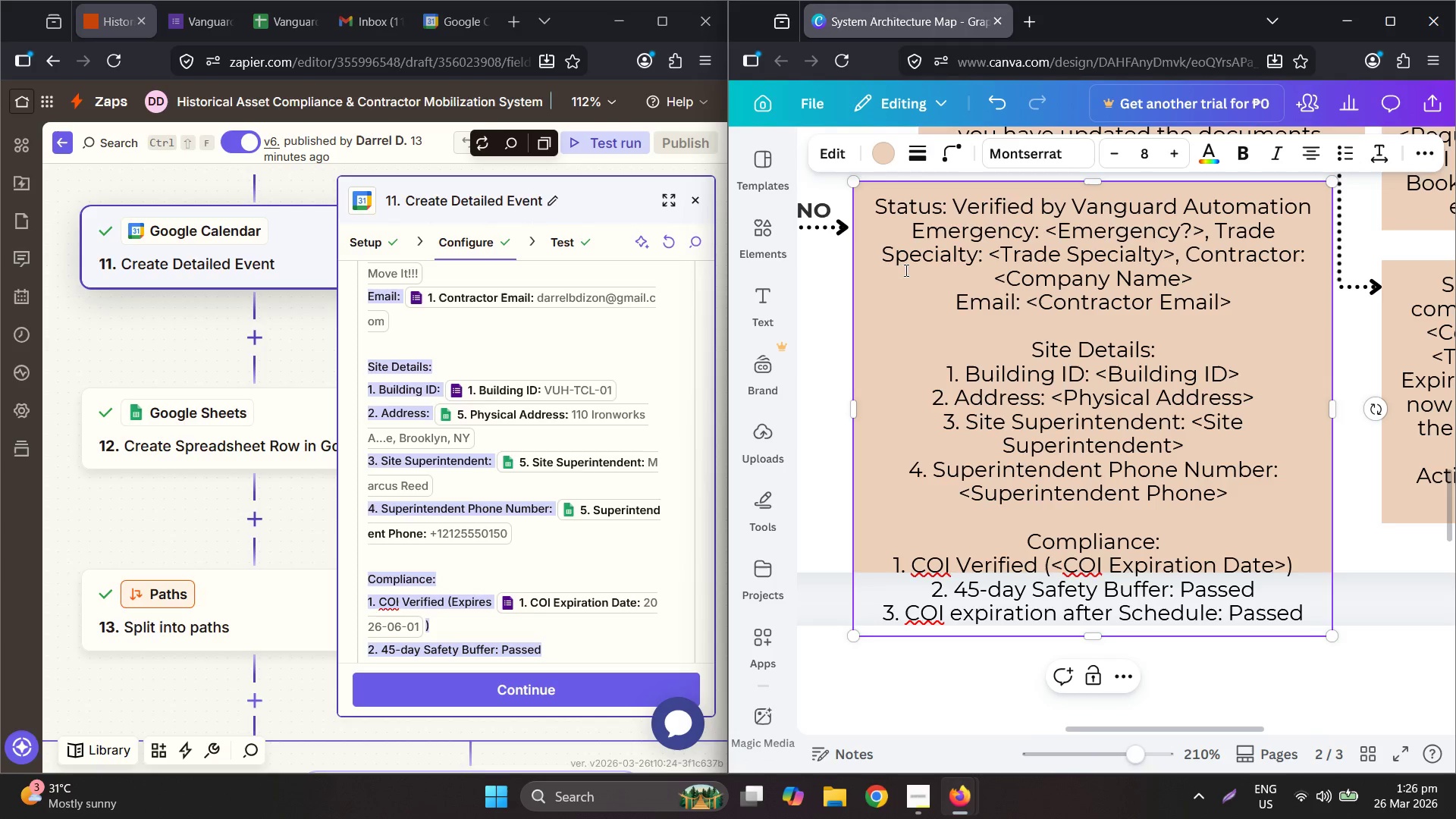 
left_click([945, 308])
 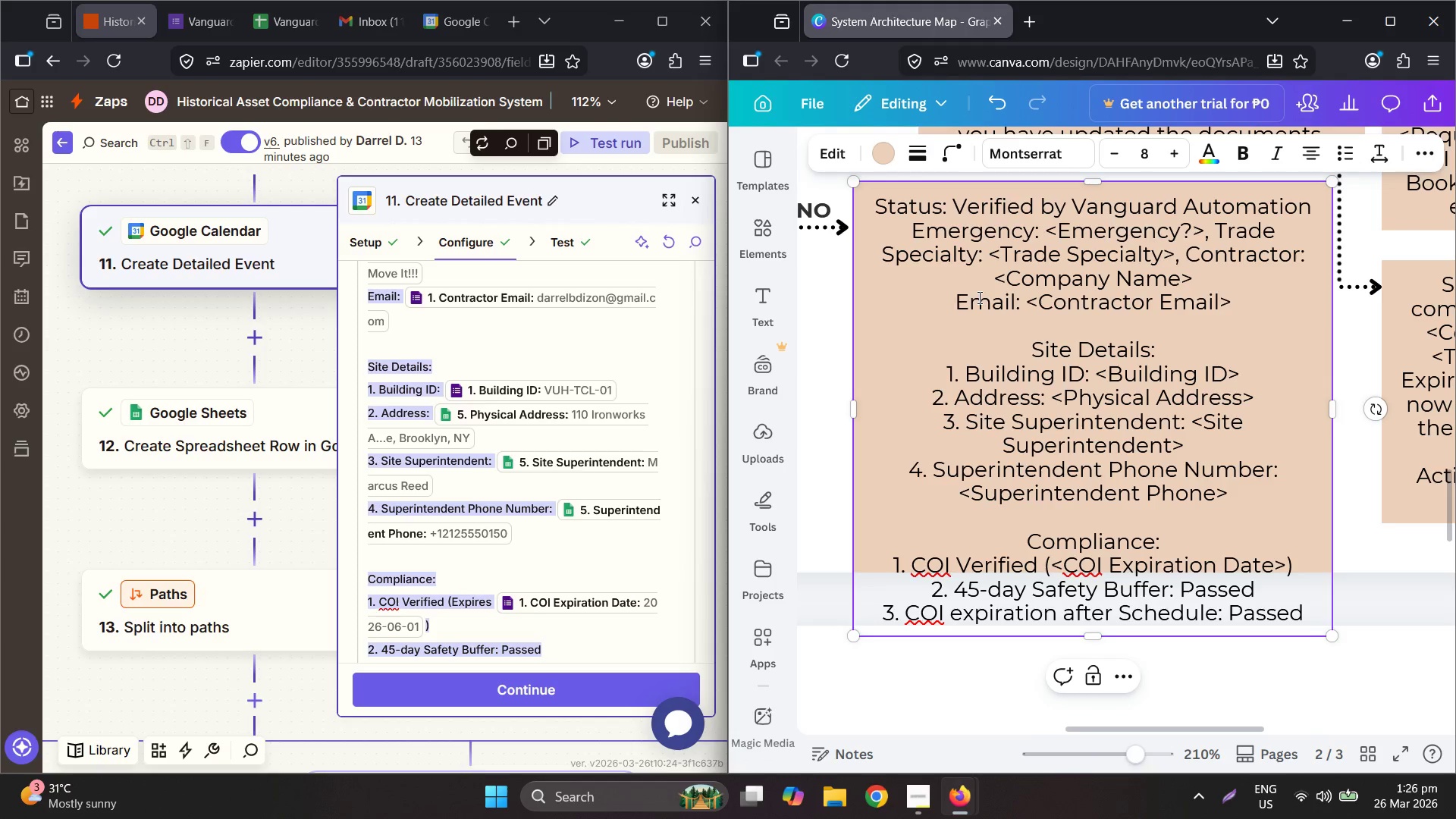 
key(Backspace)
 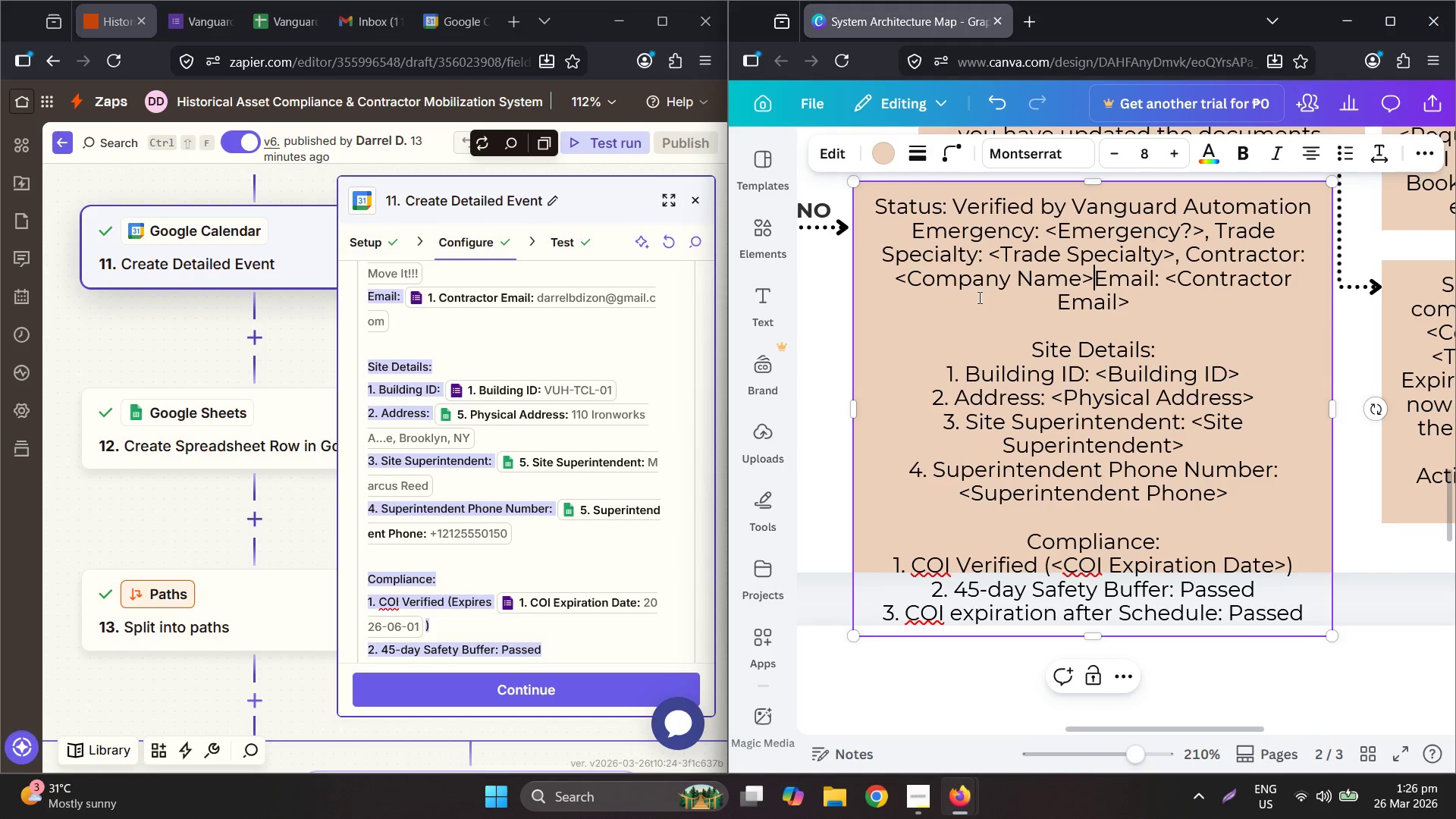 
key(Comma)
 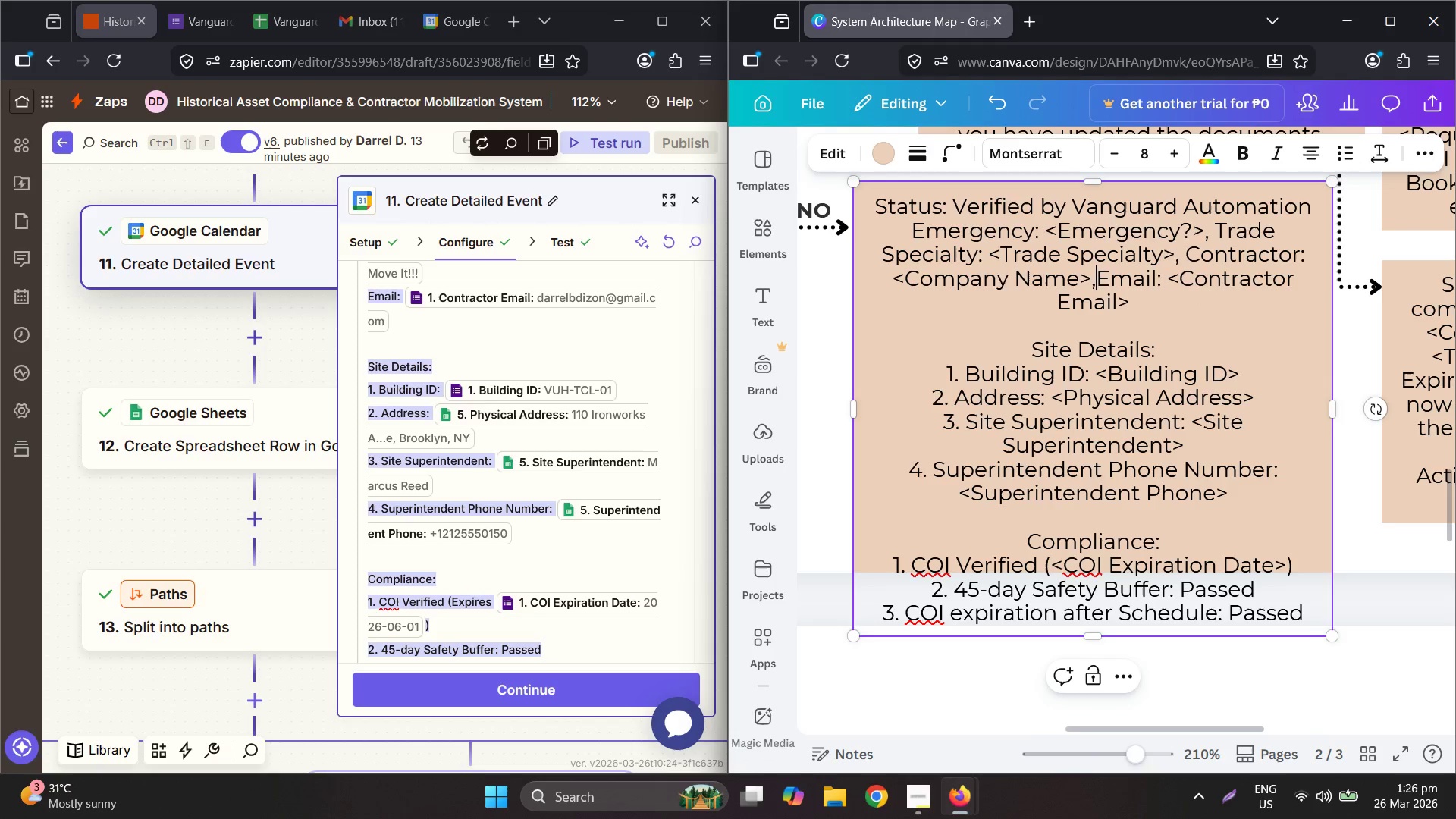 
key(Space)
 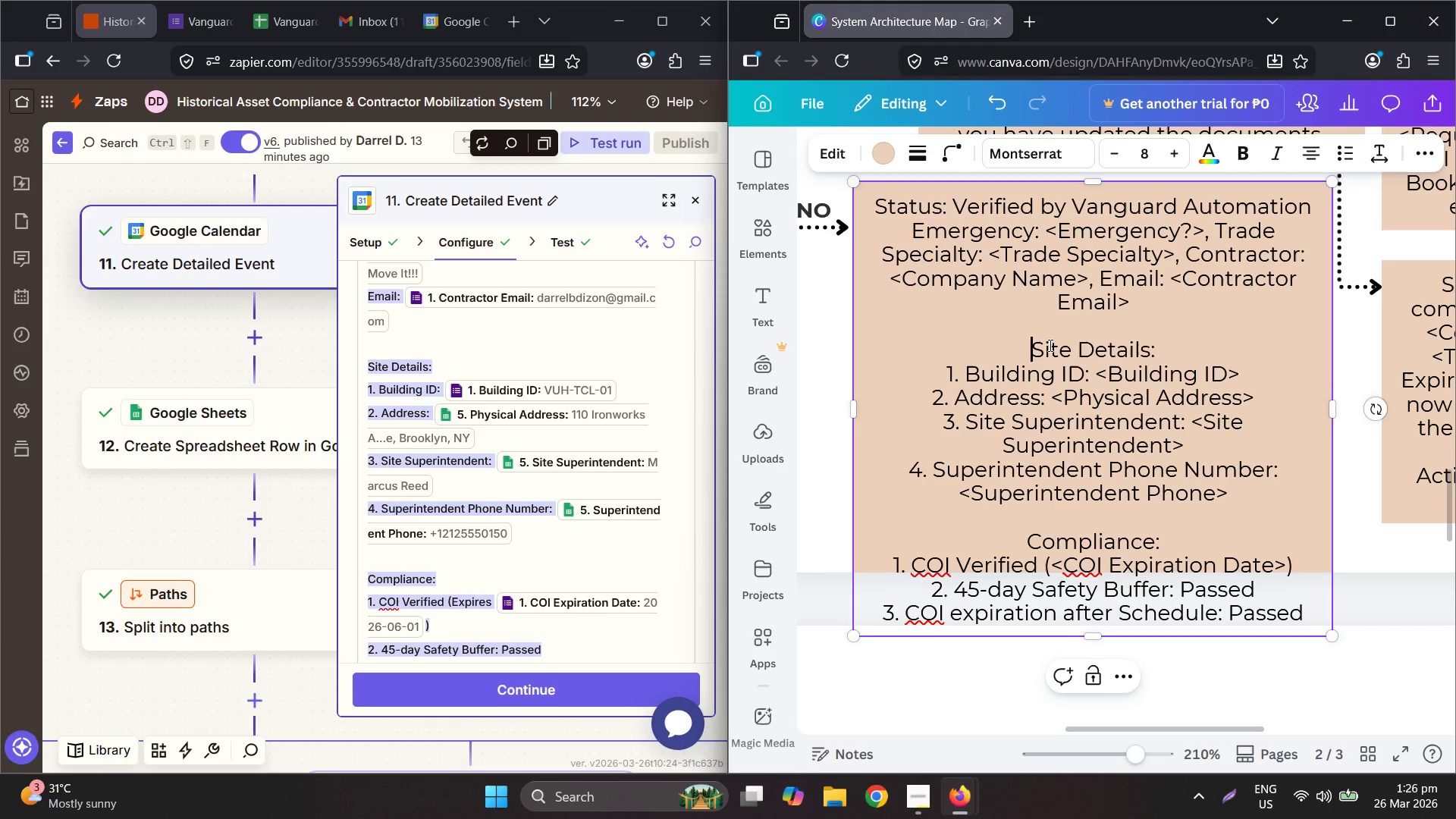 
key(Backspace)
 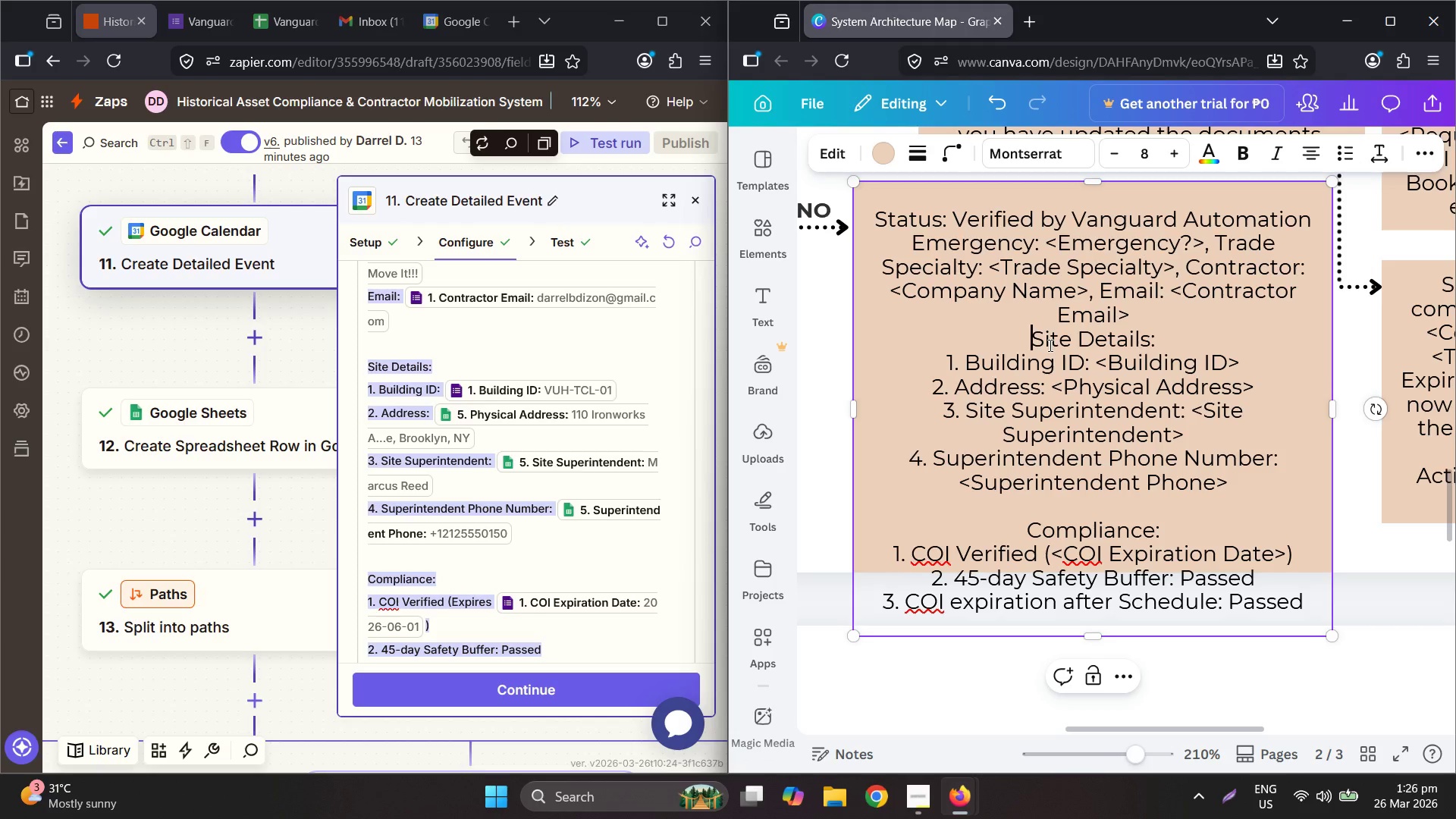 
key(Backspace)
 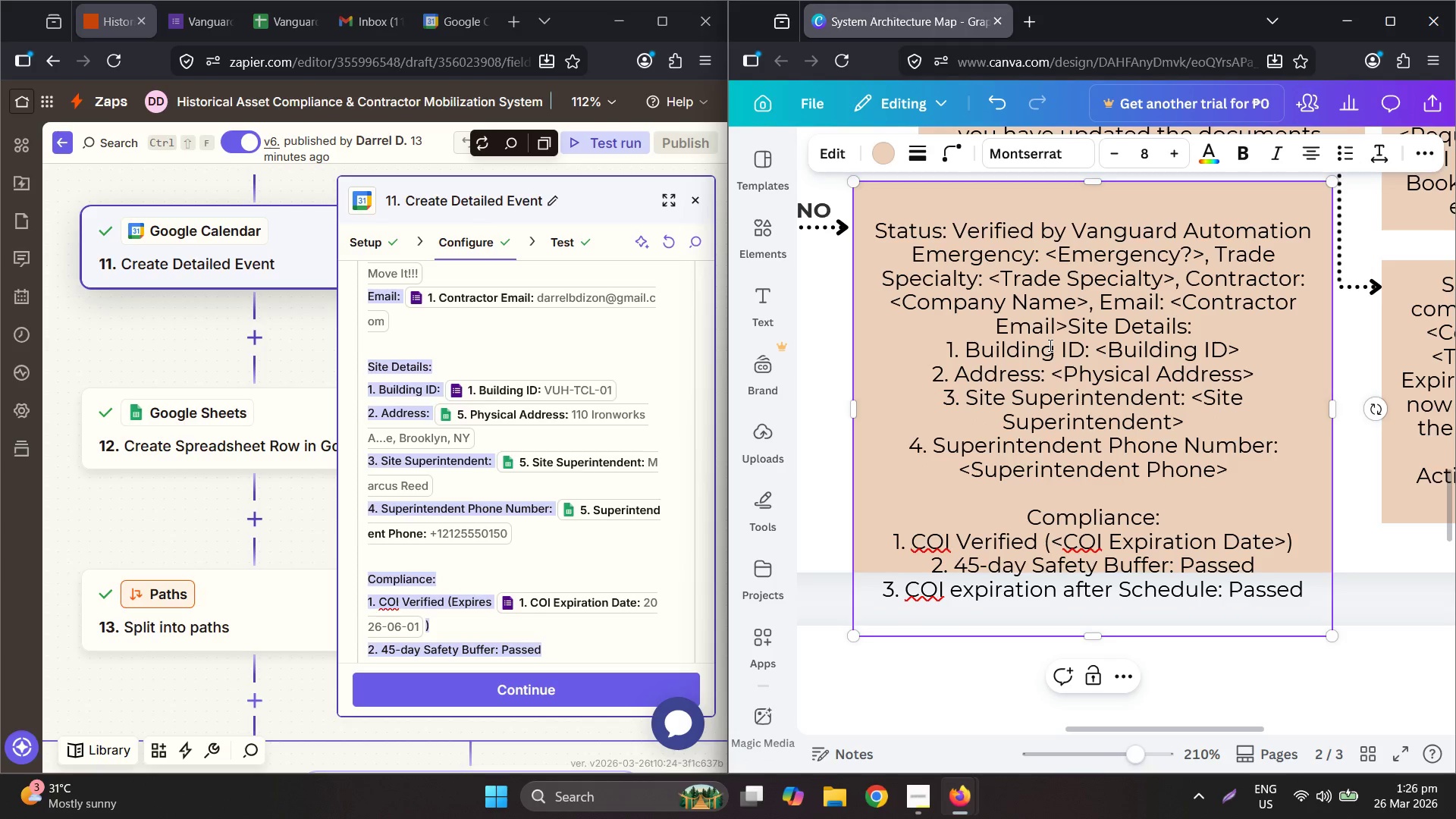 
key(Comma)
 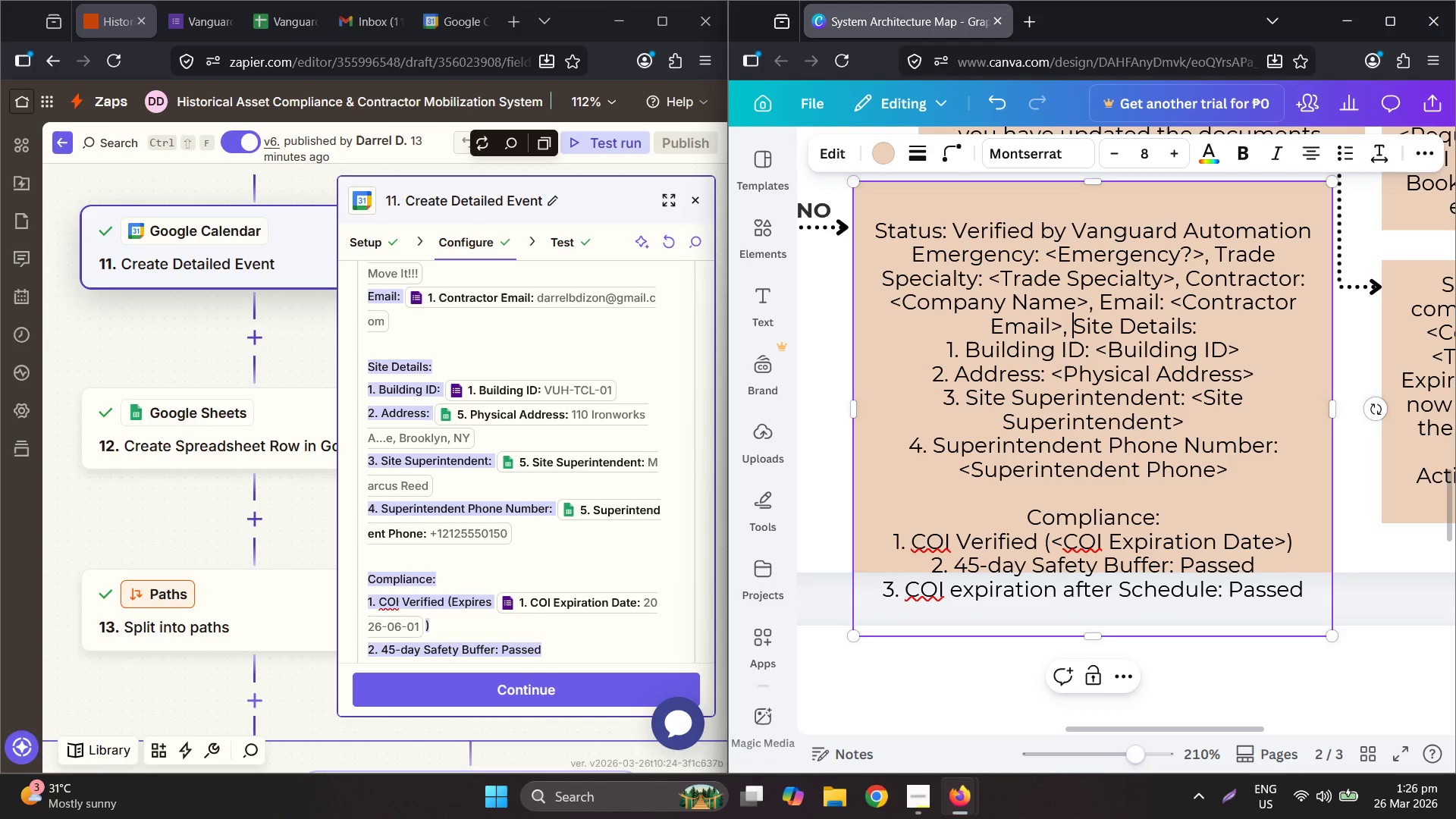 
key(Space)
 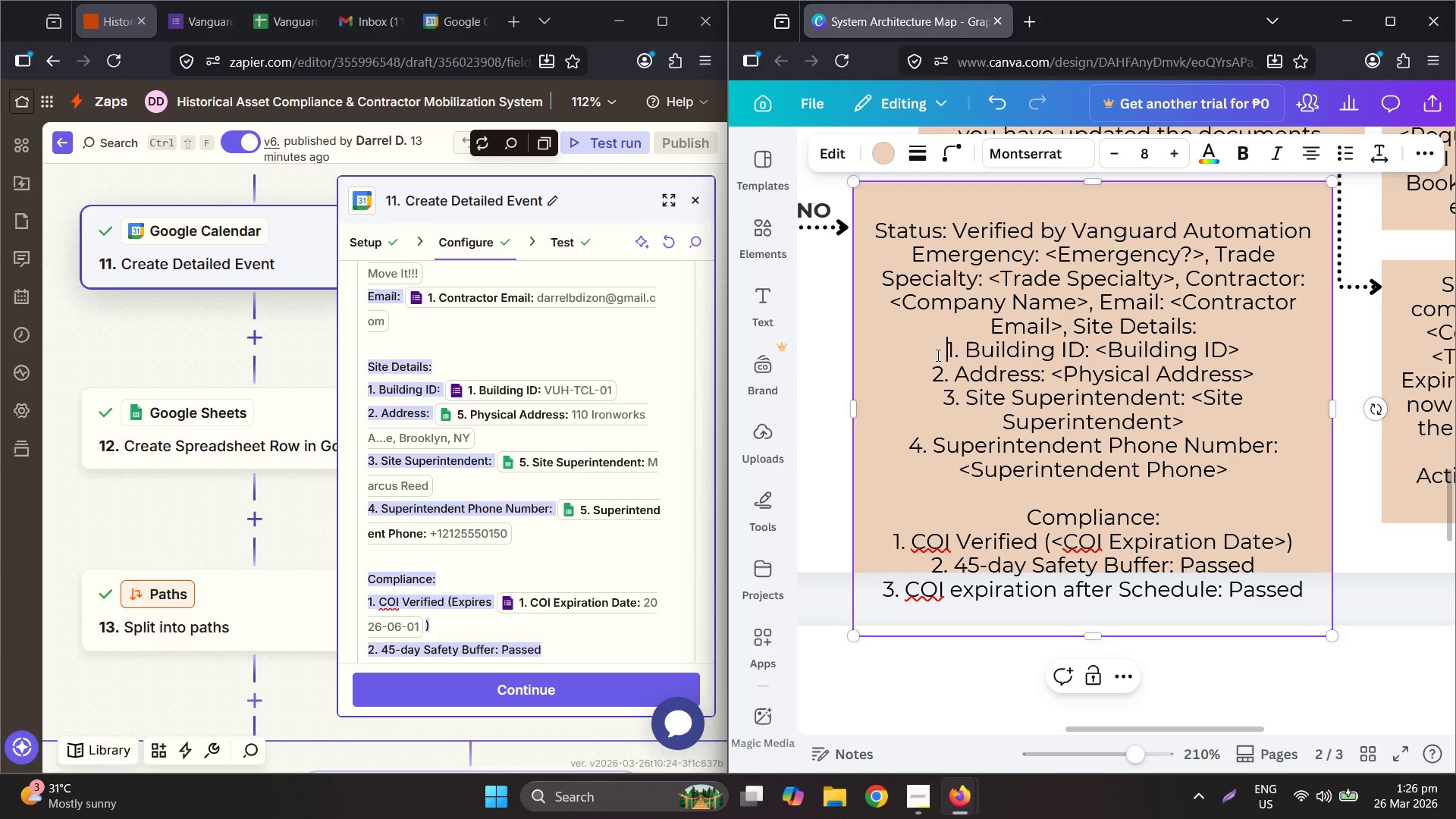 
key(Backspace)
 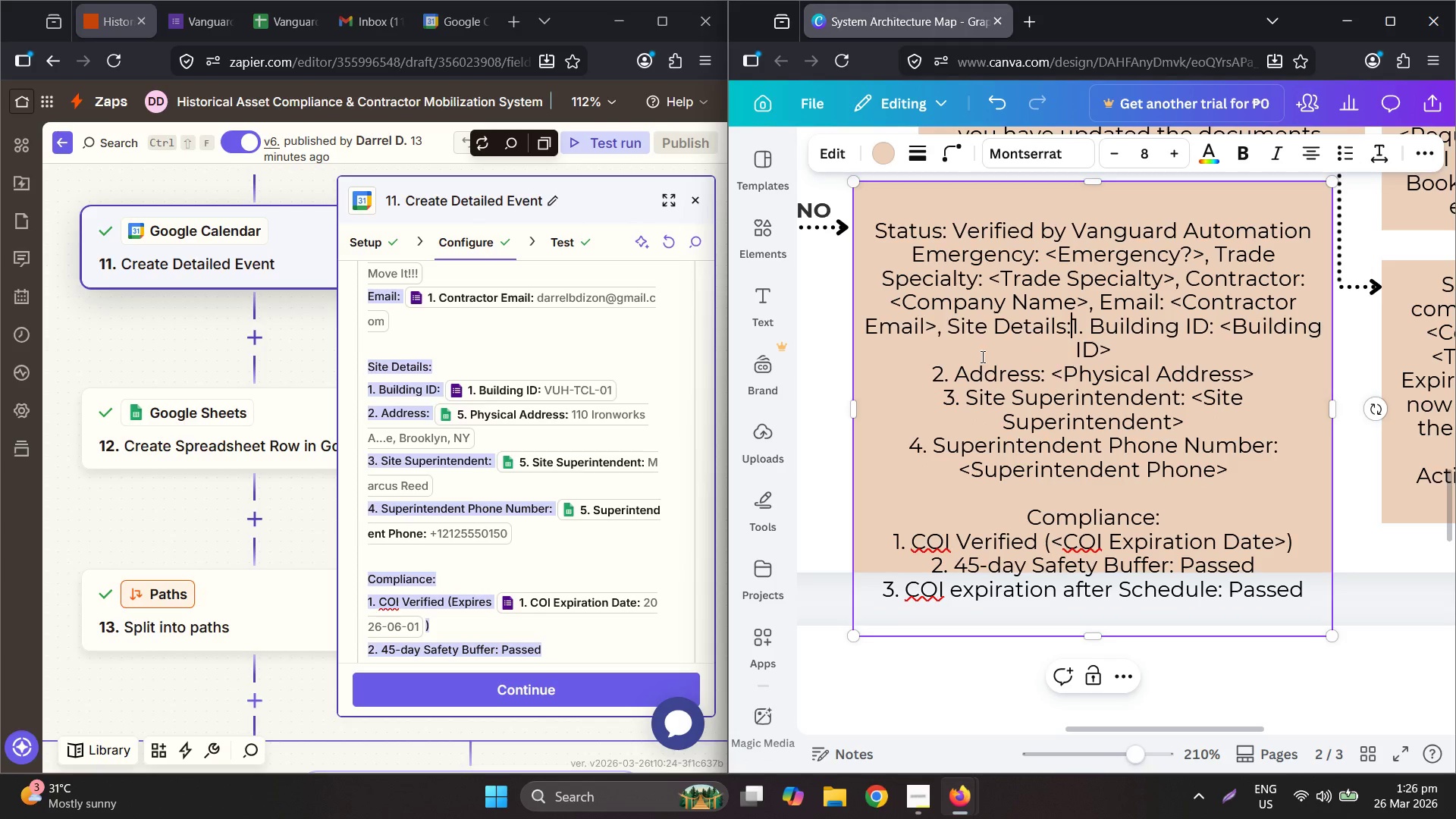 
key(Space)
 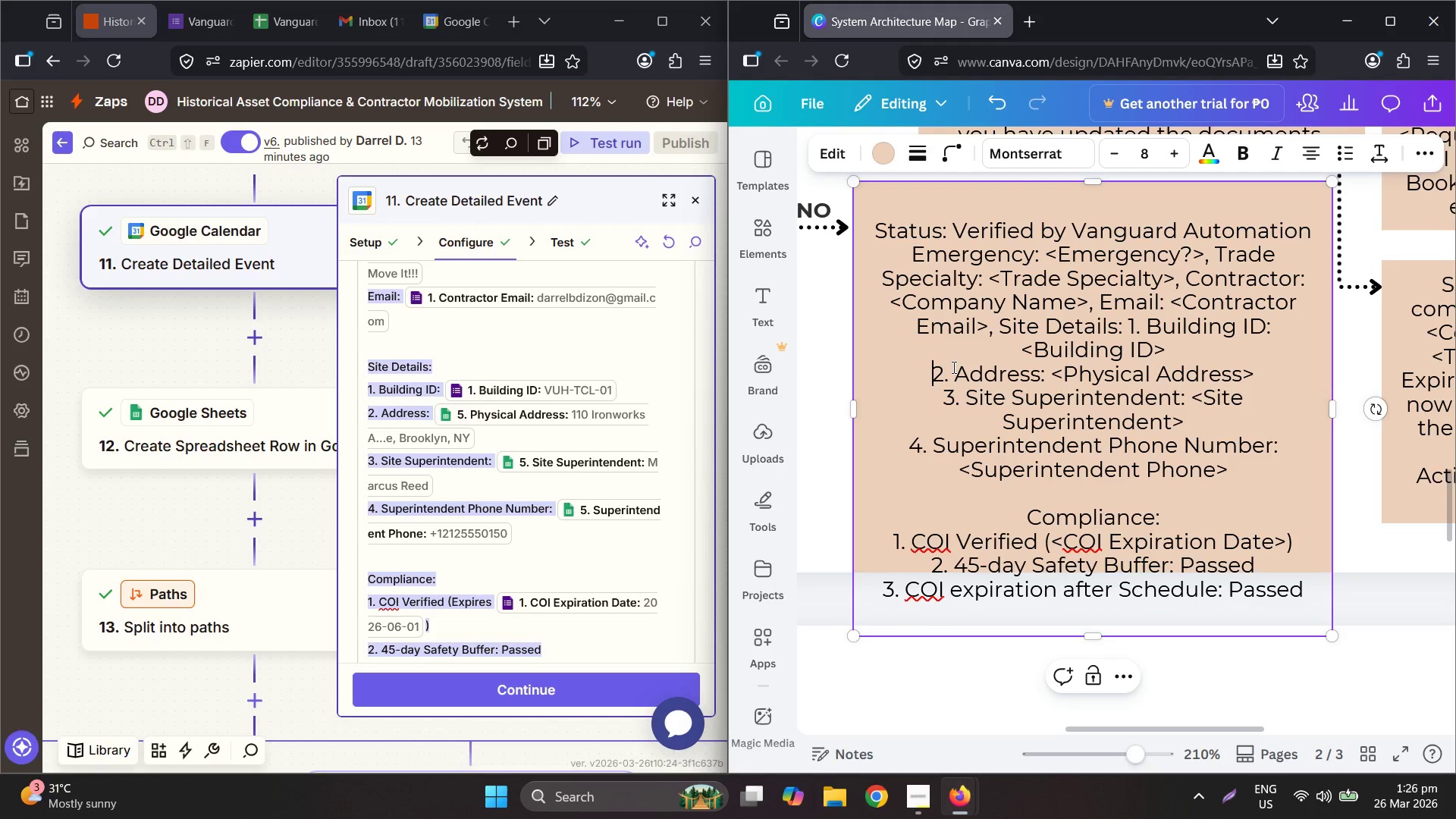 
key(Backspace)
 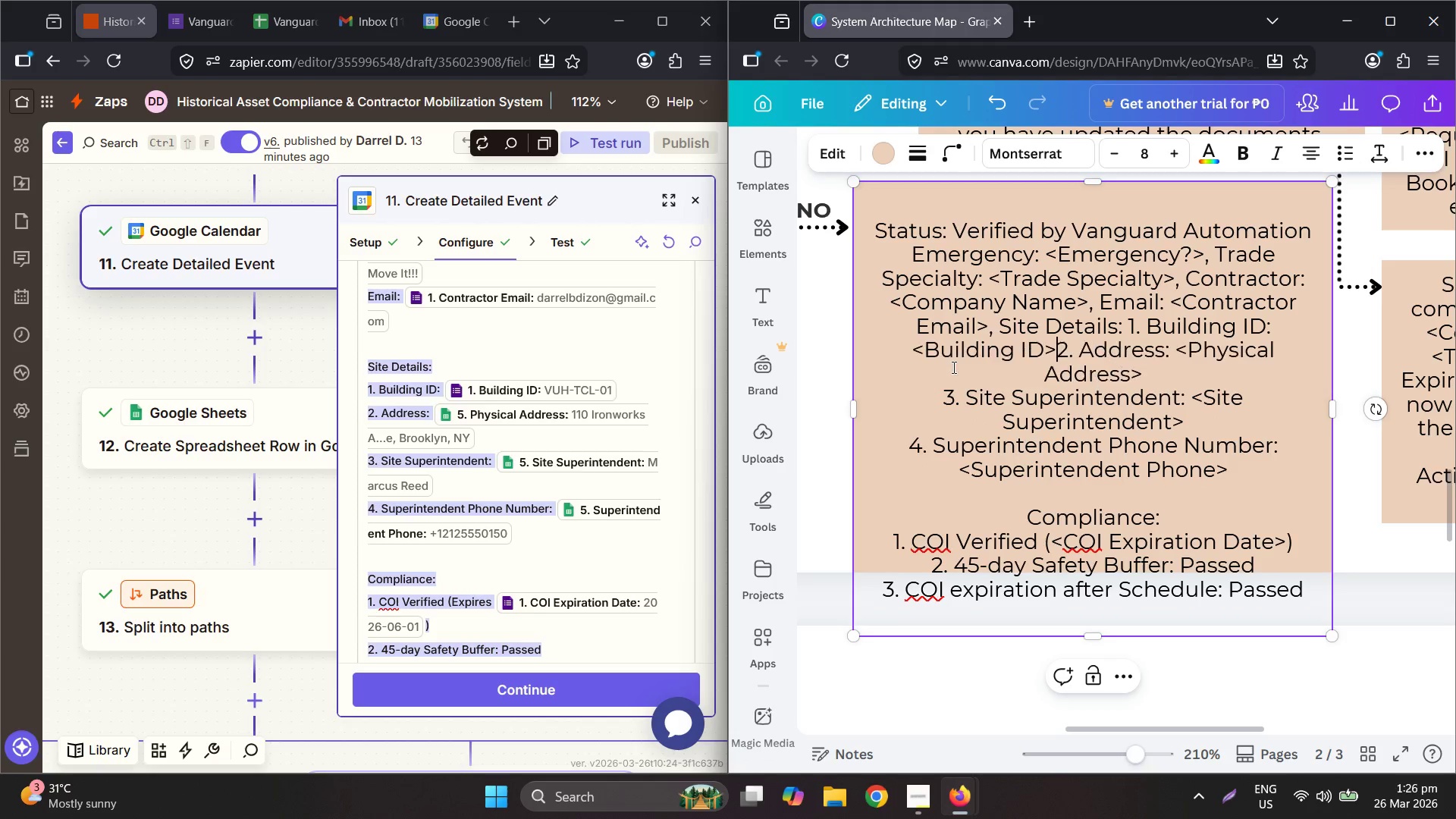 
key(Space)
 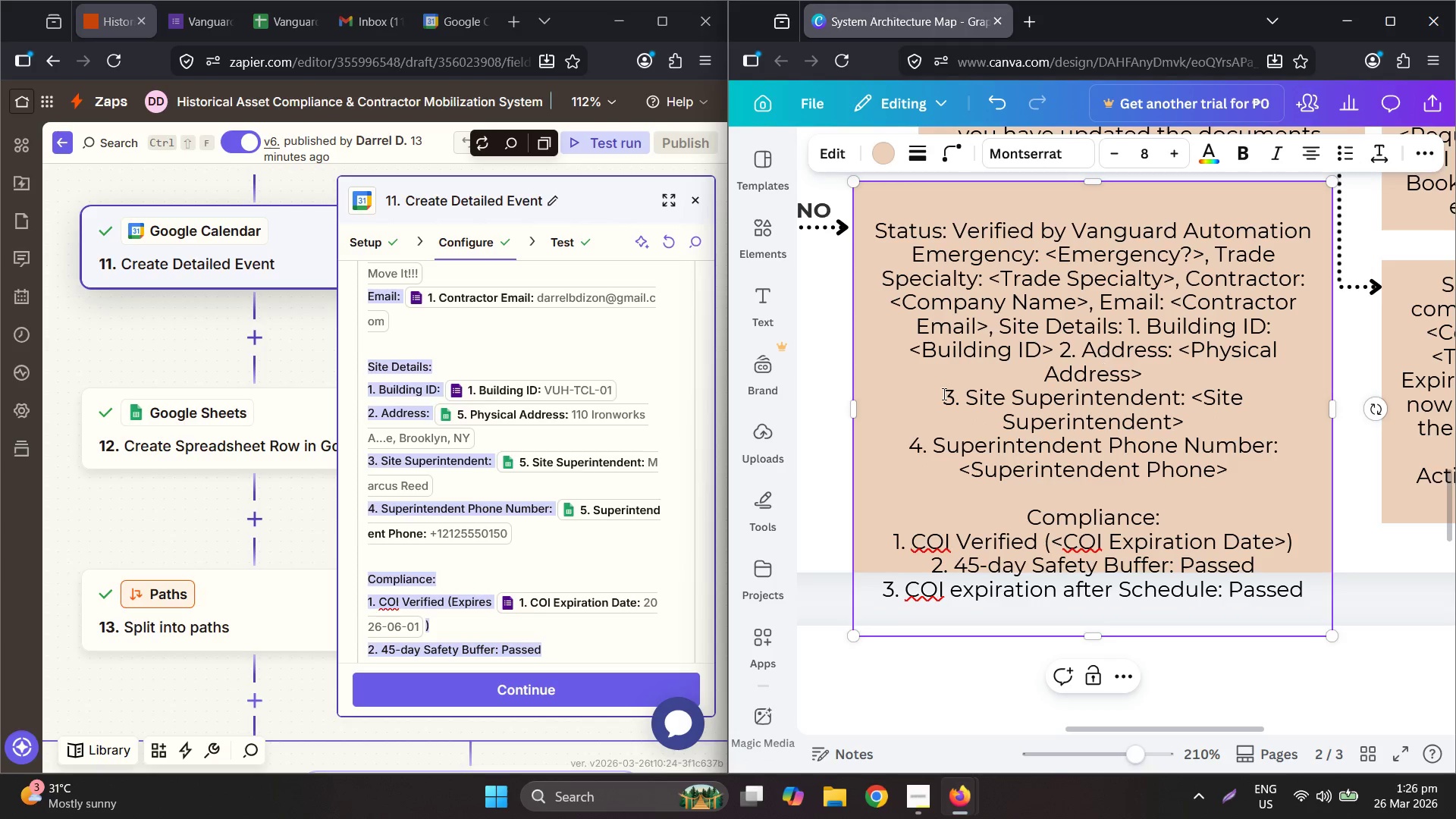 
left_click([942, 392])
 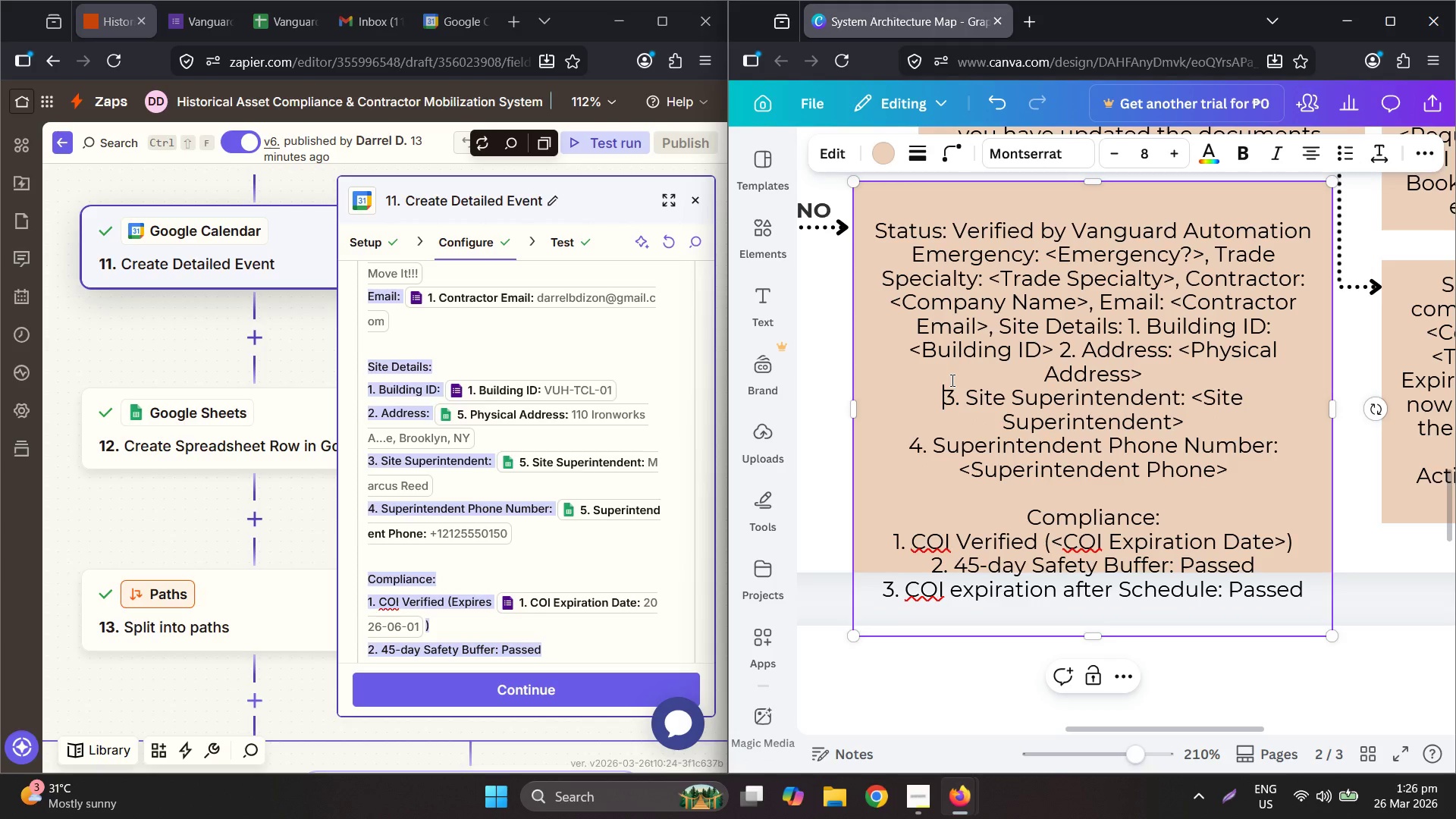 
key(Backspace)
 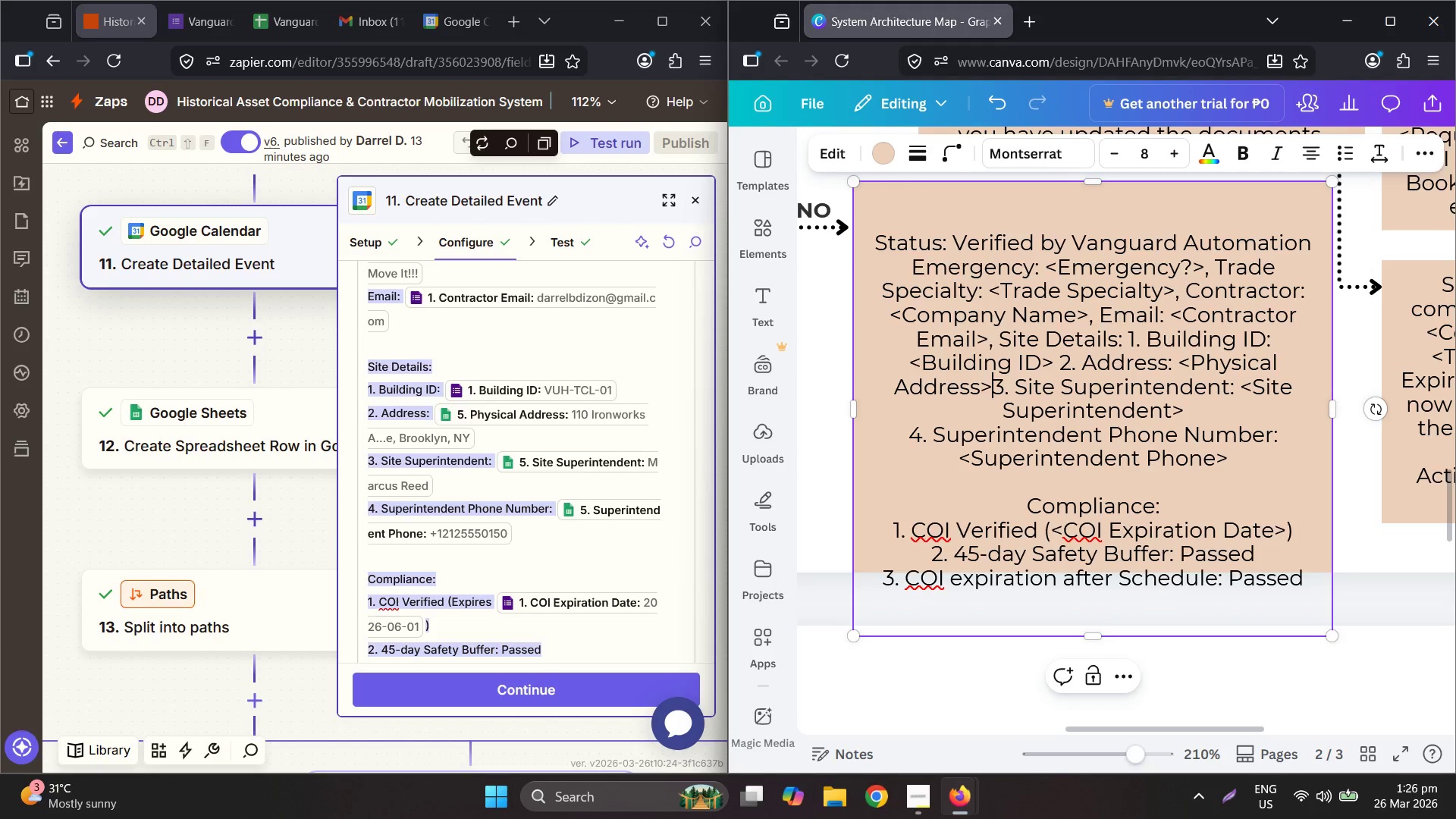 
key(Comma)
 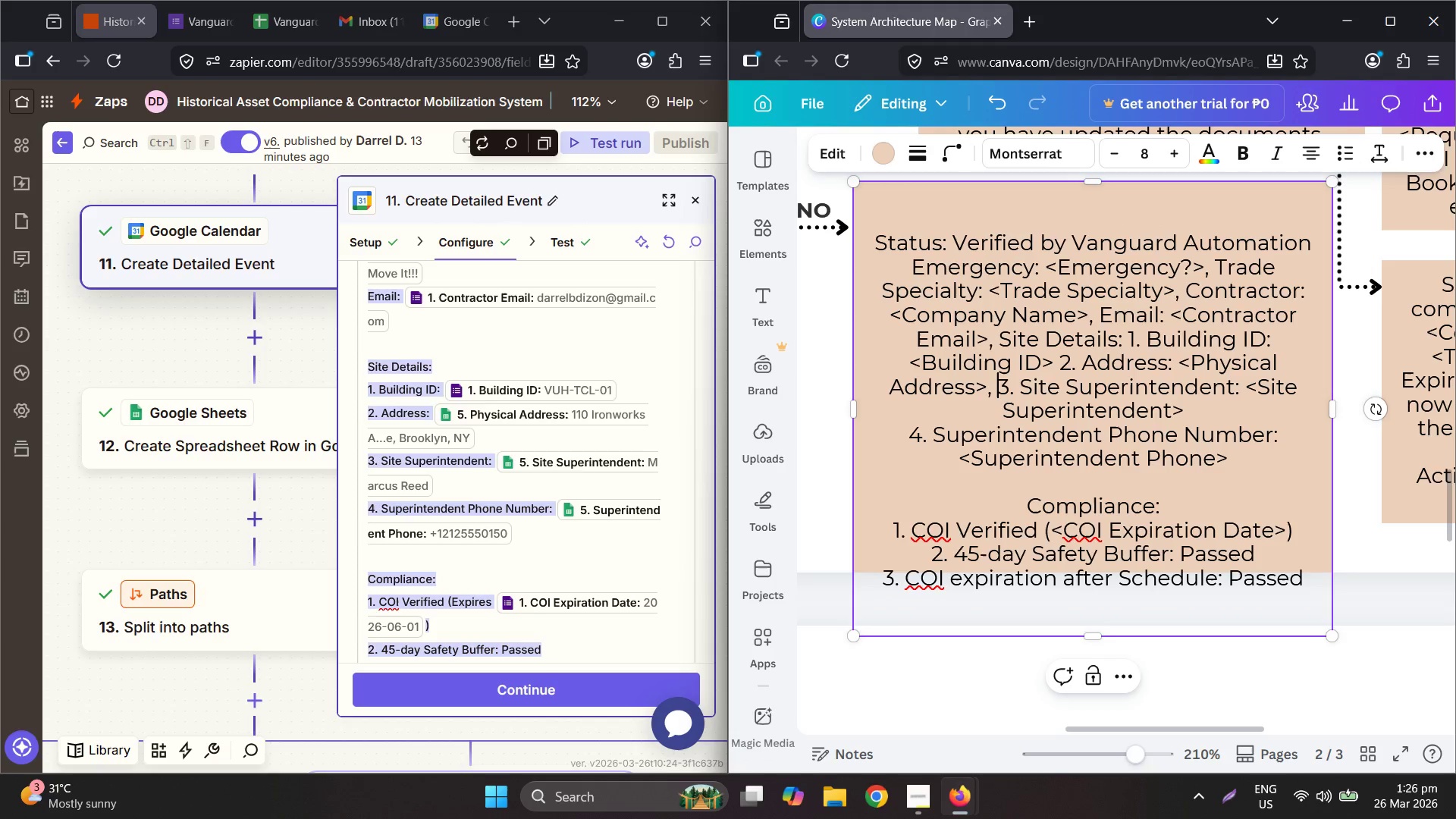 
key(Space)
 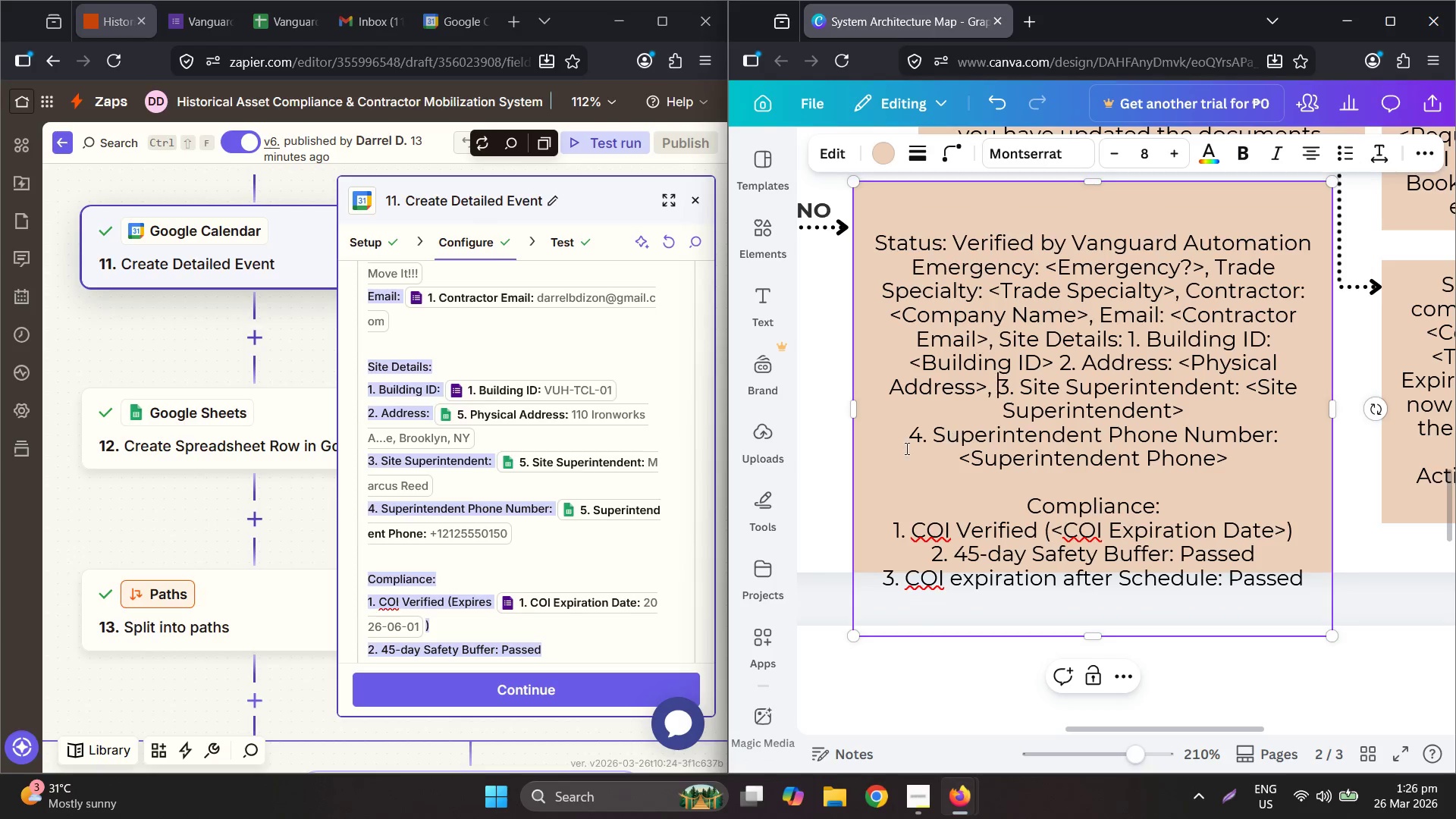 
left_click([908, 429])
 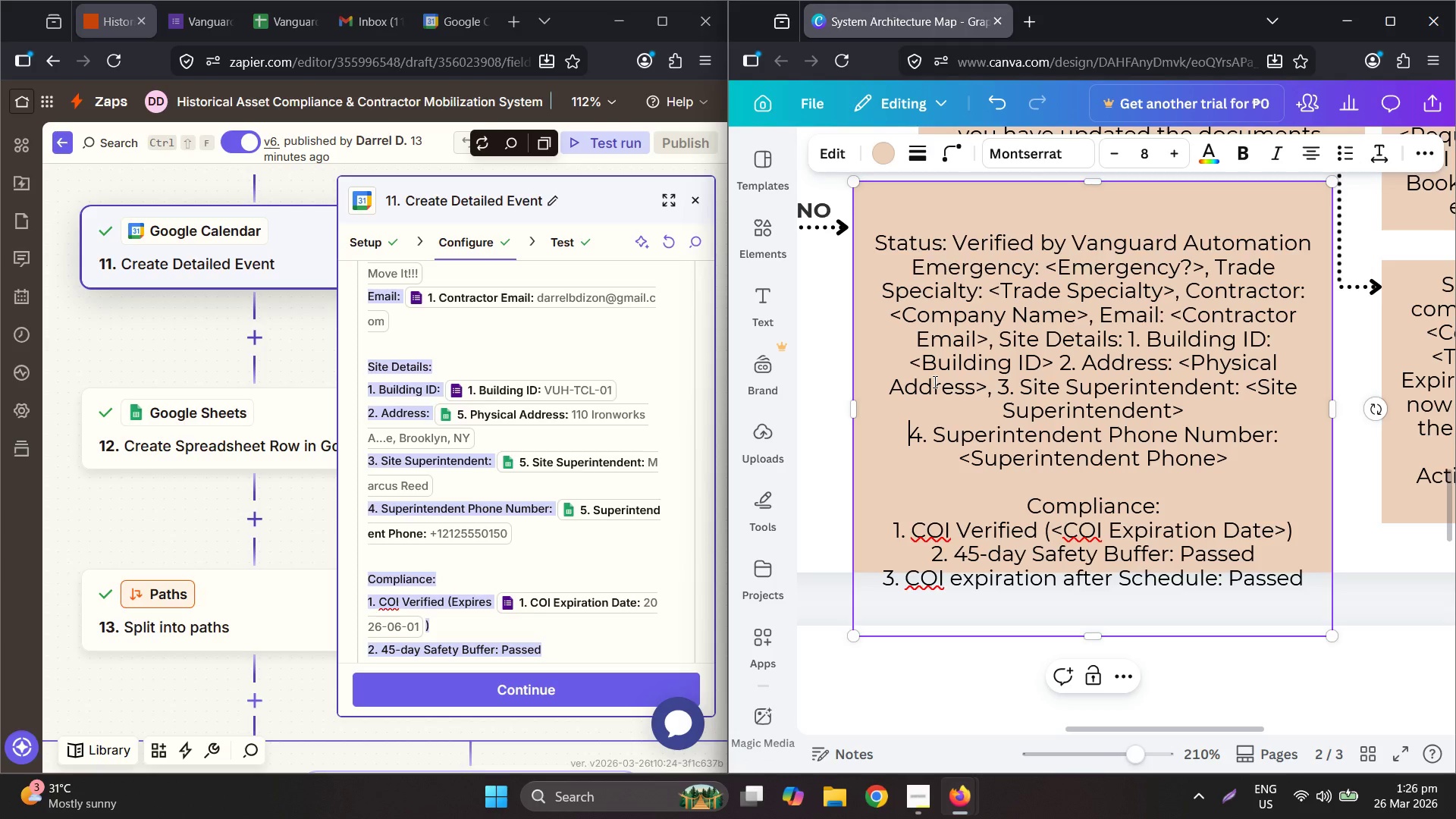 
key(Backspace)
 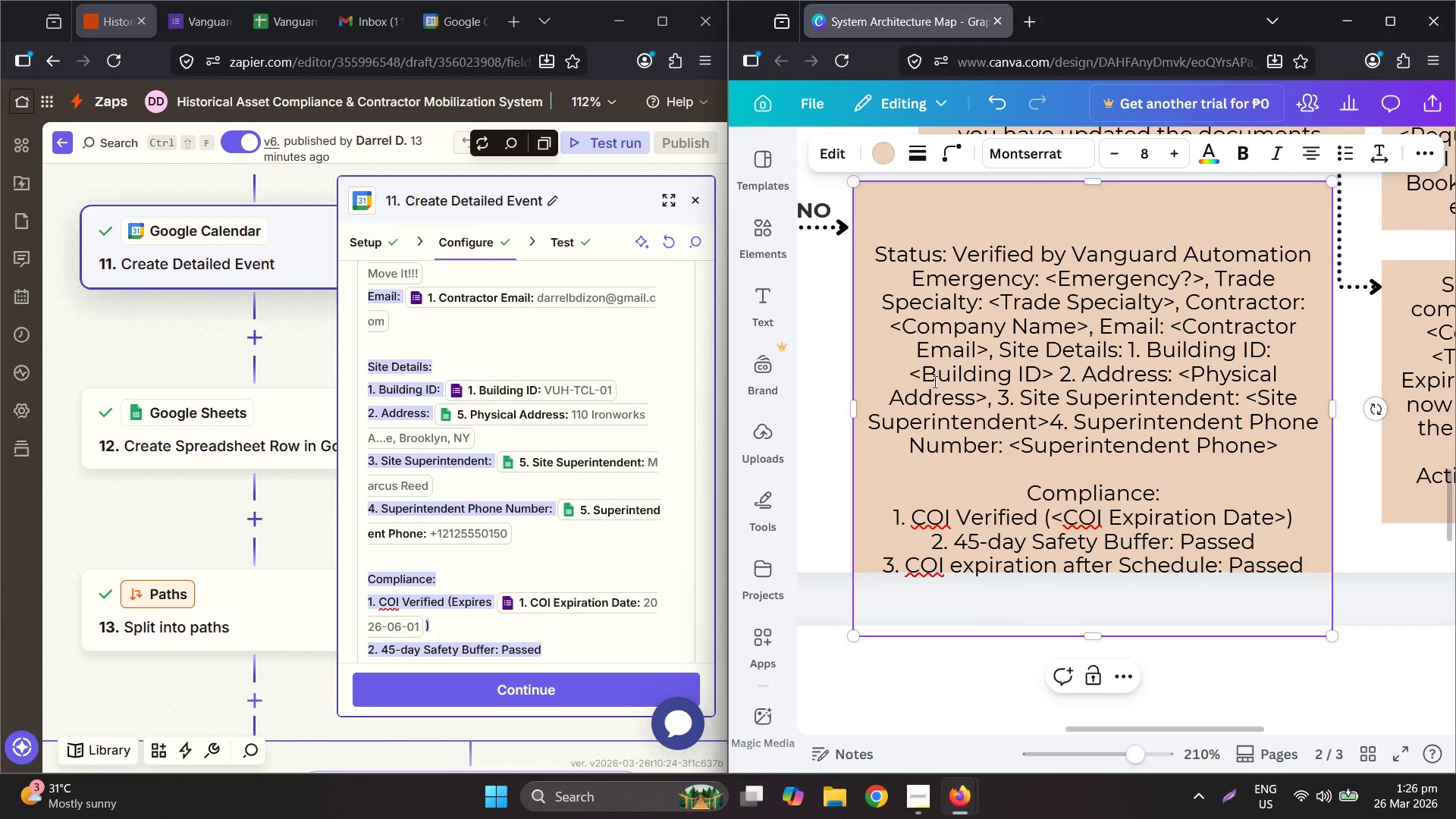 
key(Comma)
 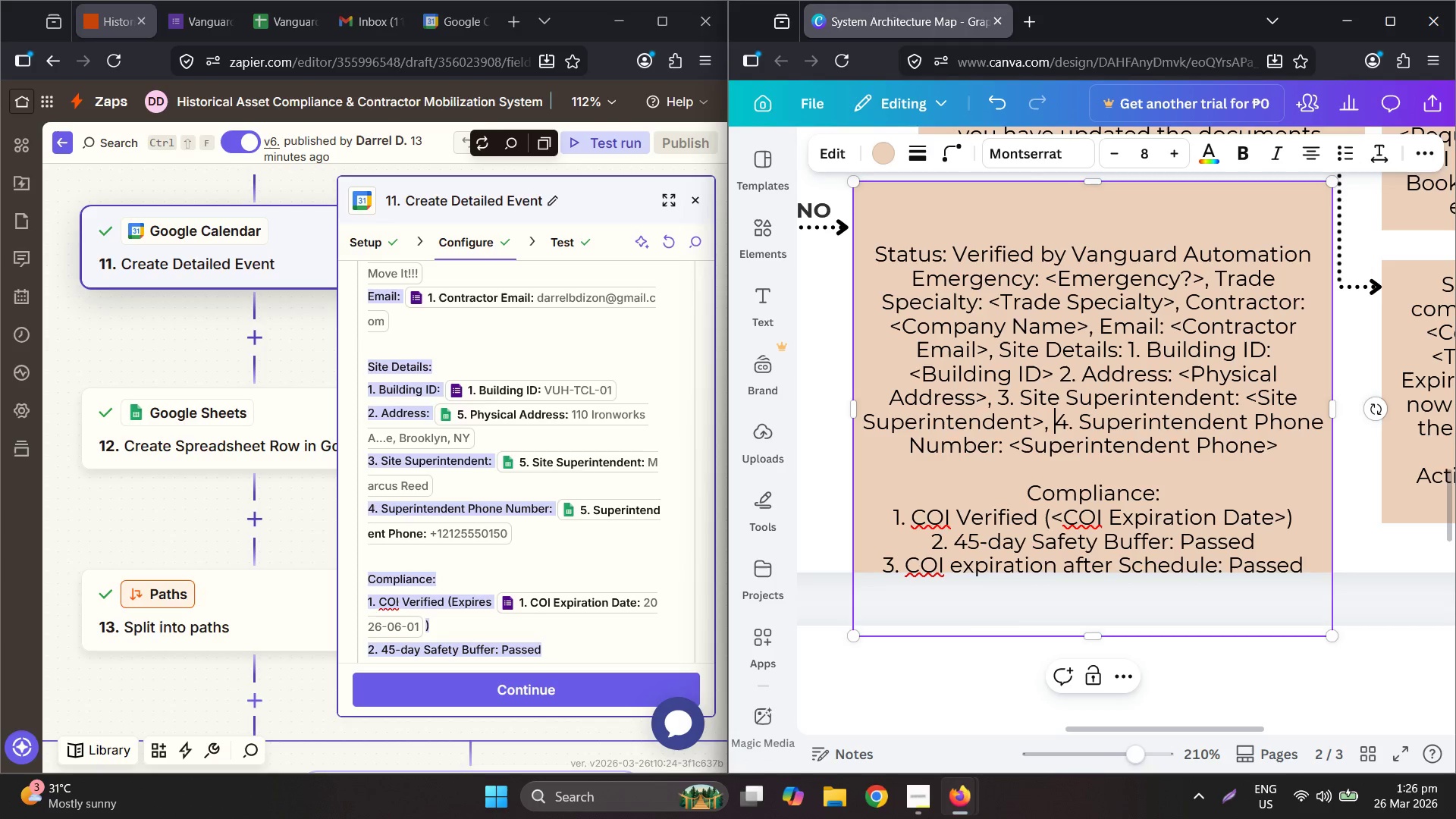 
key(Space)
 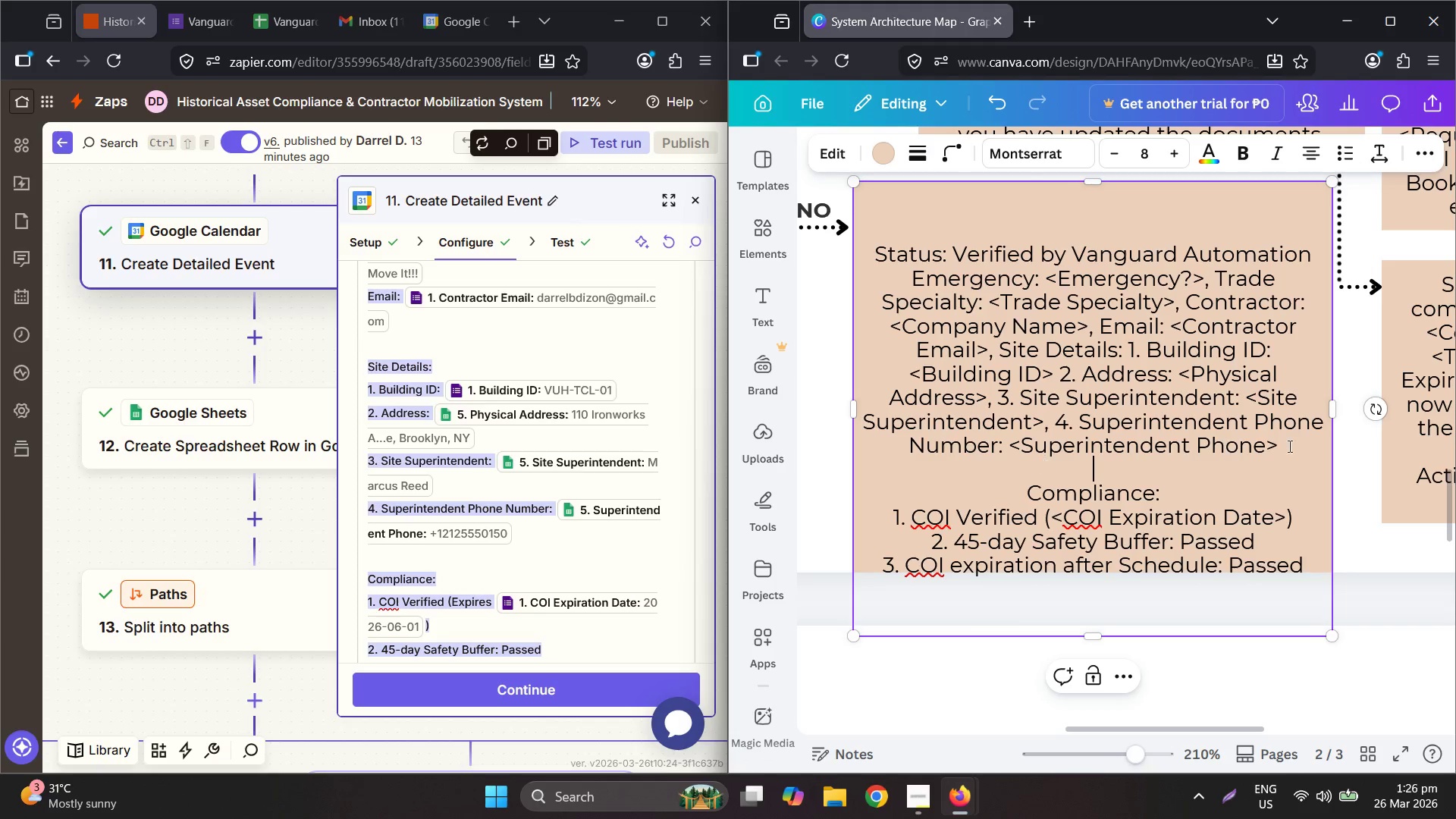 
left_click([1029, 494])
 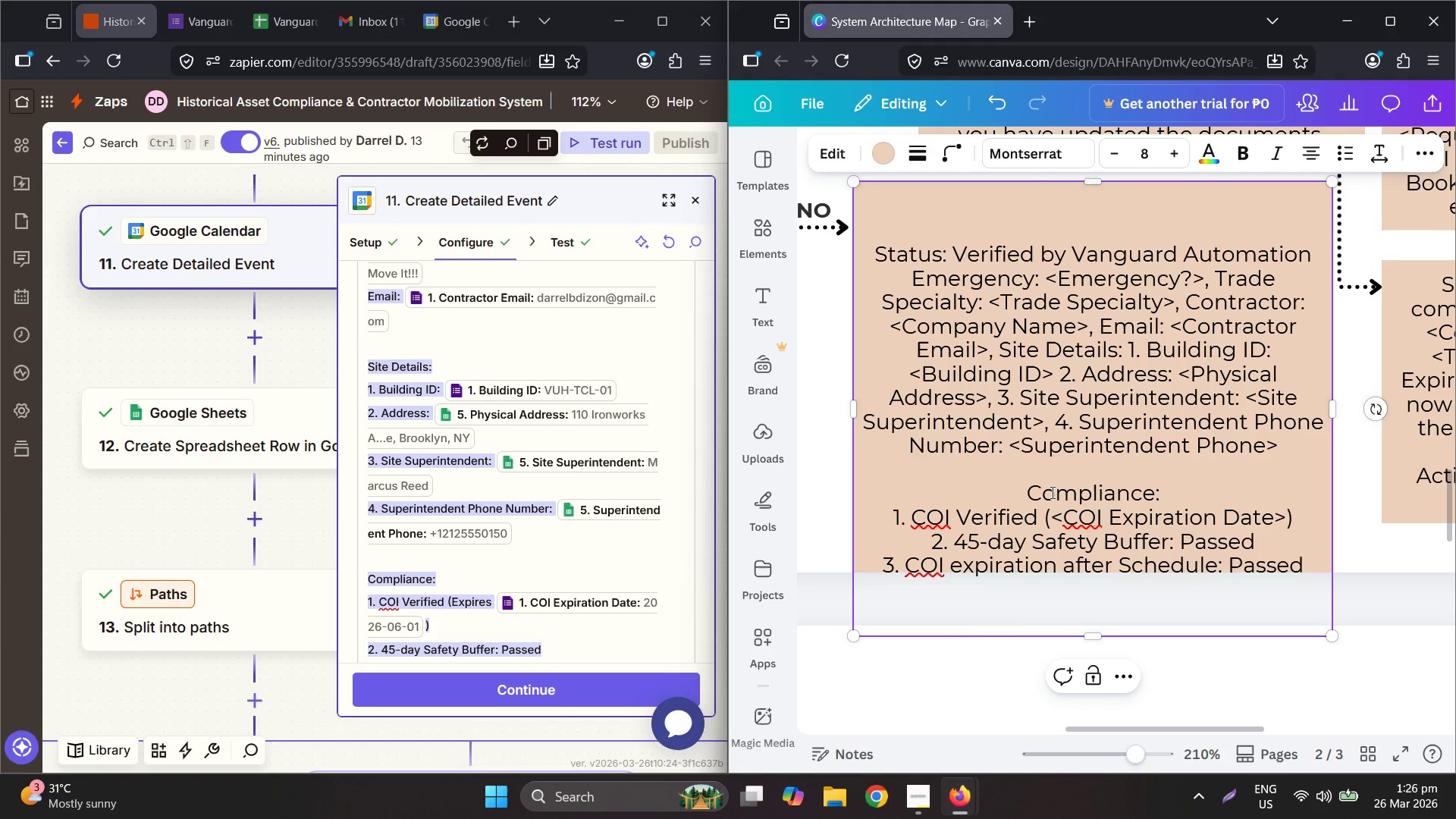 
key(Backspace)
 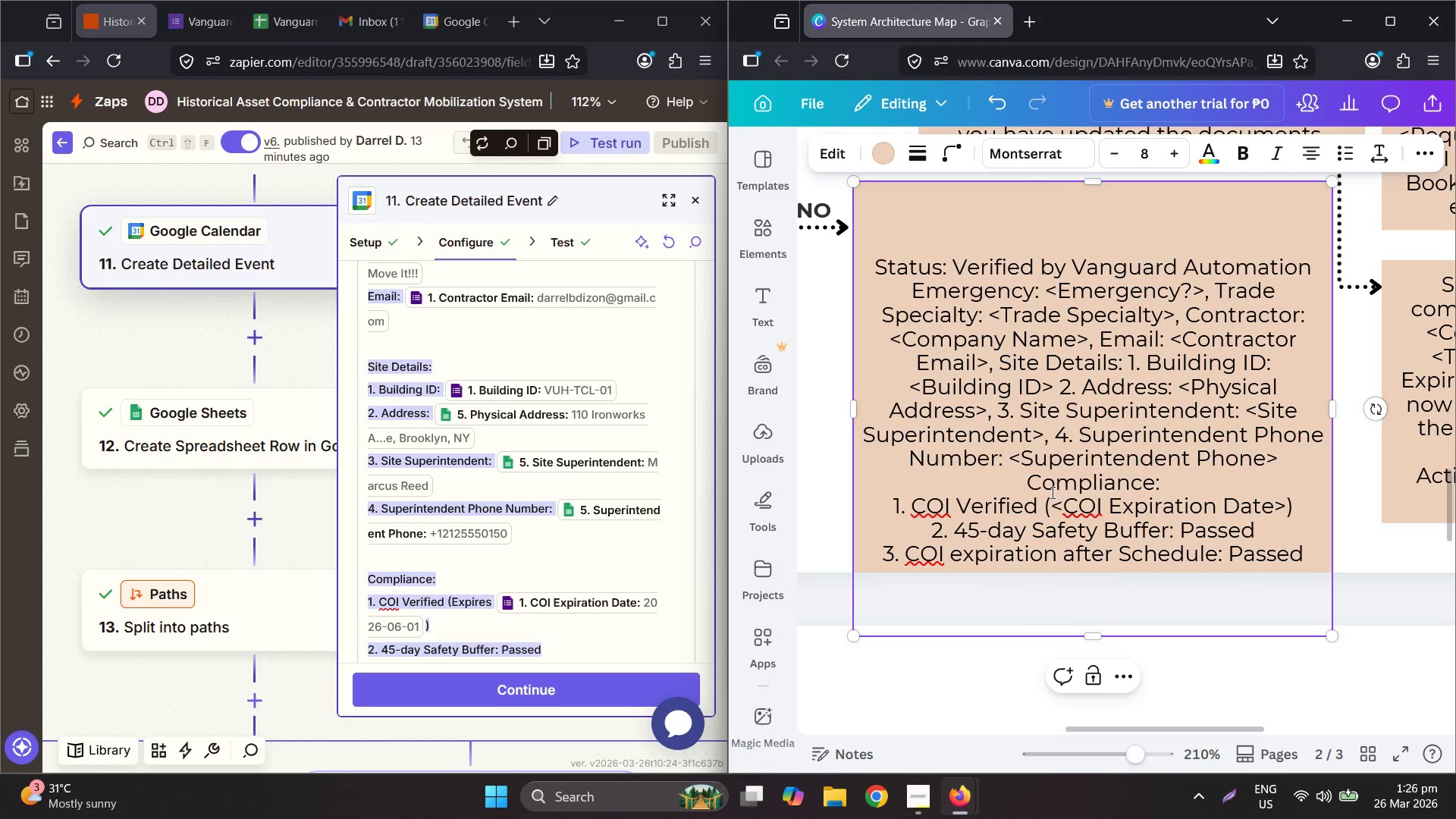 
key(Backspace)
 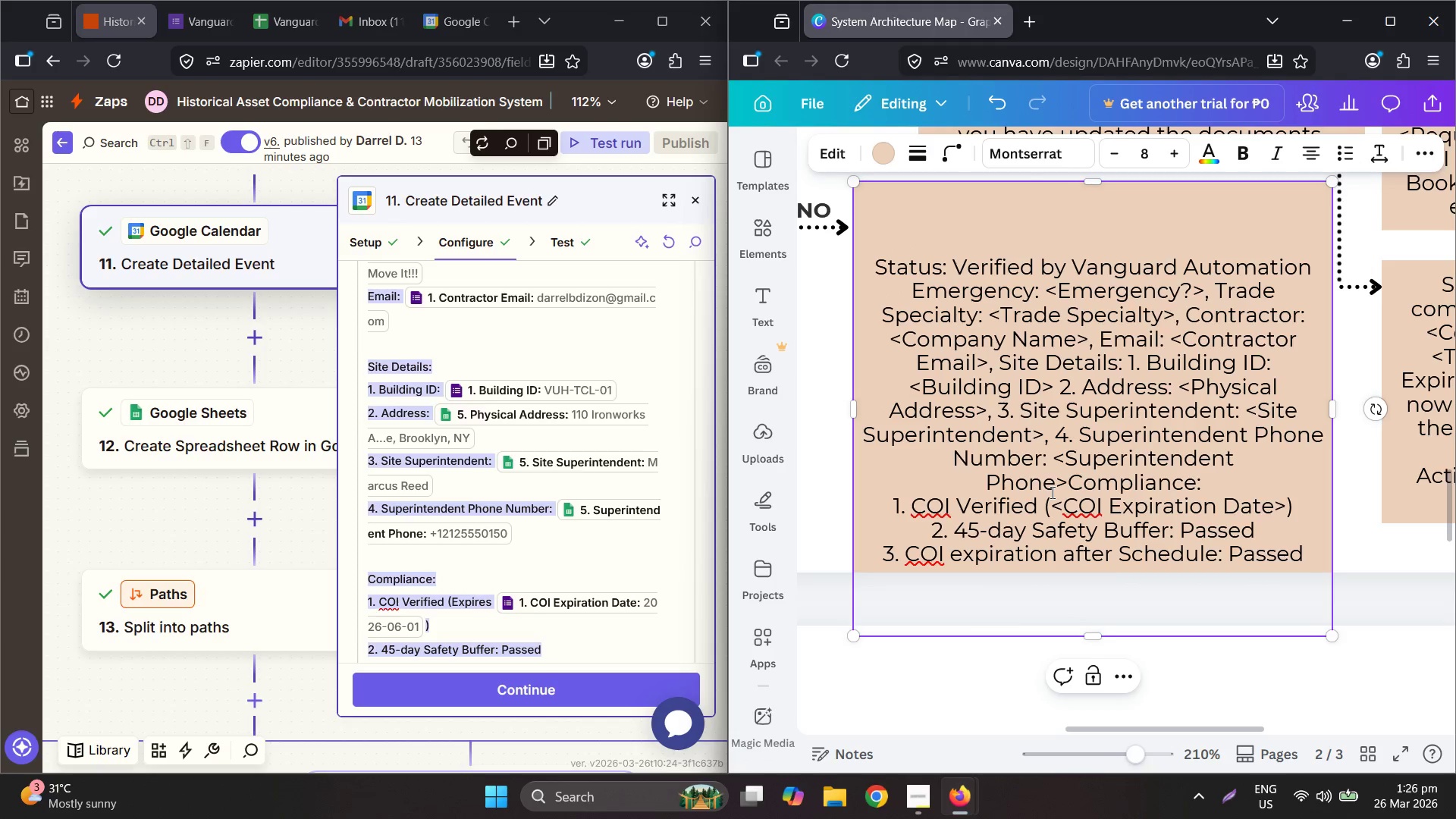 
key(Comma)
 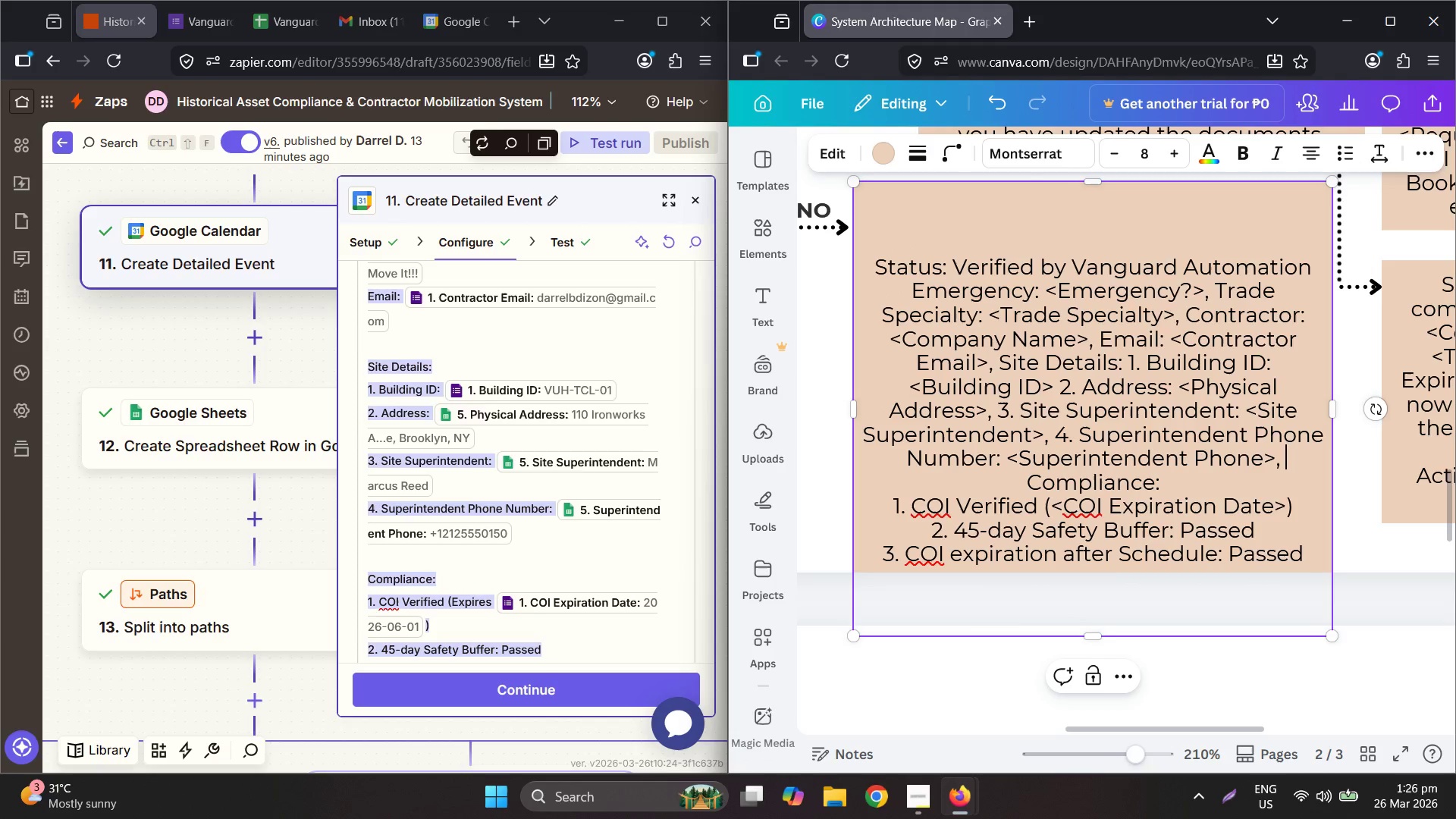 
key(Space)
 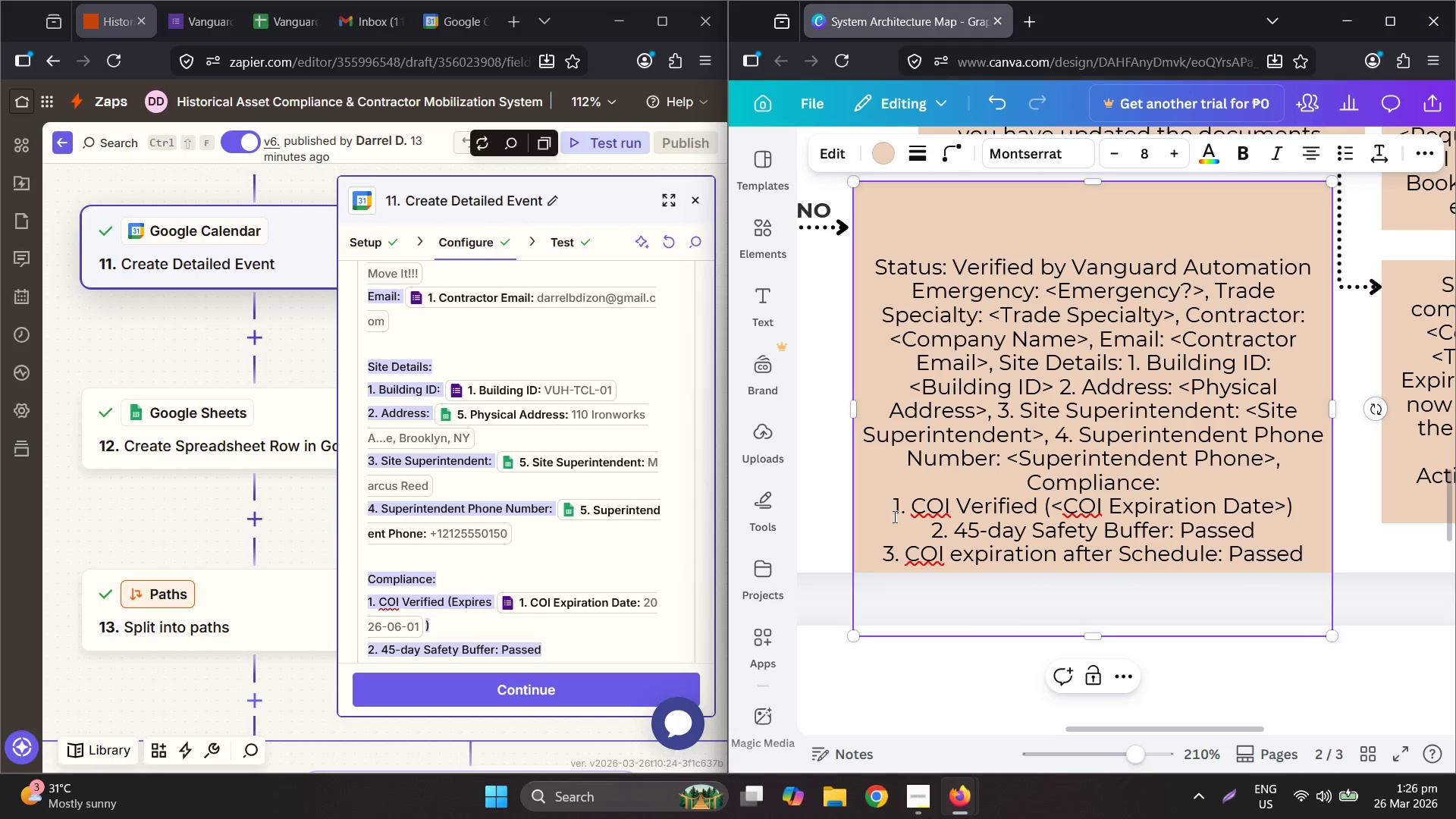 
left_click([887, 508])
 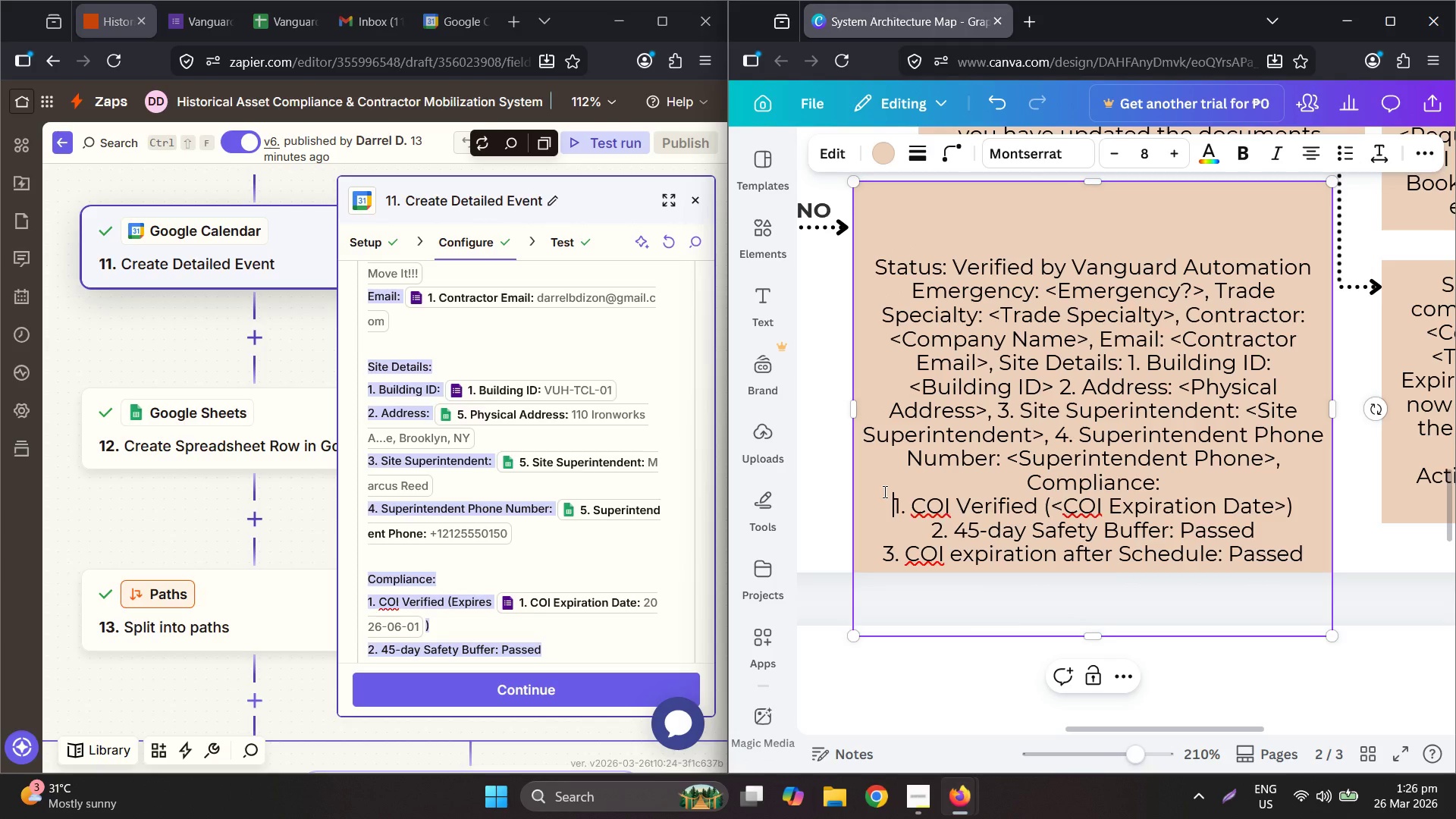 
key(Backspace)
 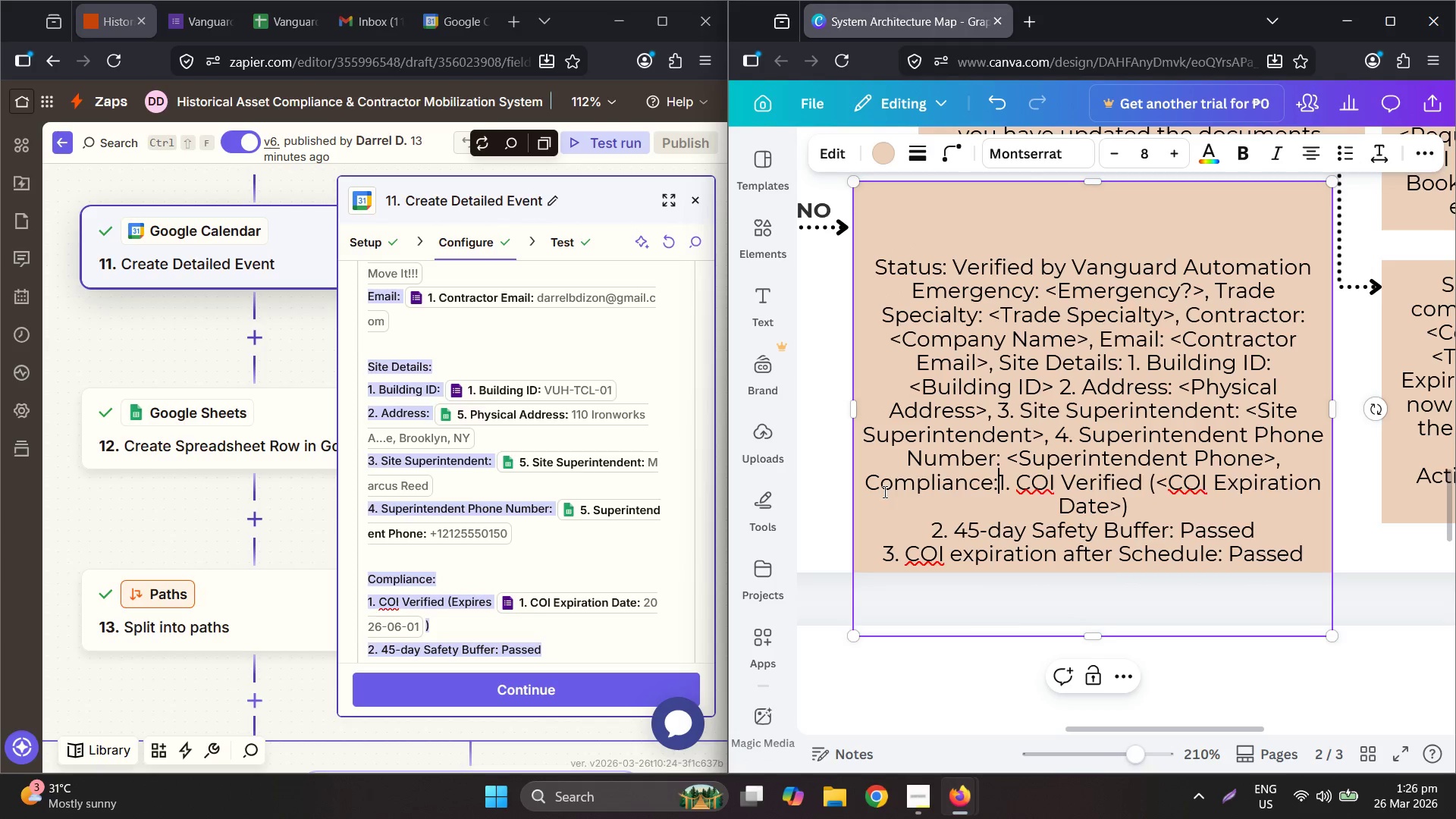 
key(Space)
 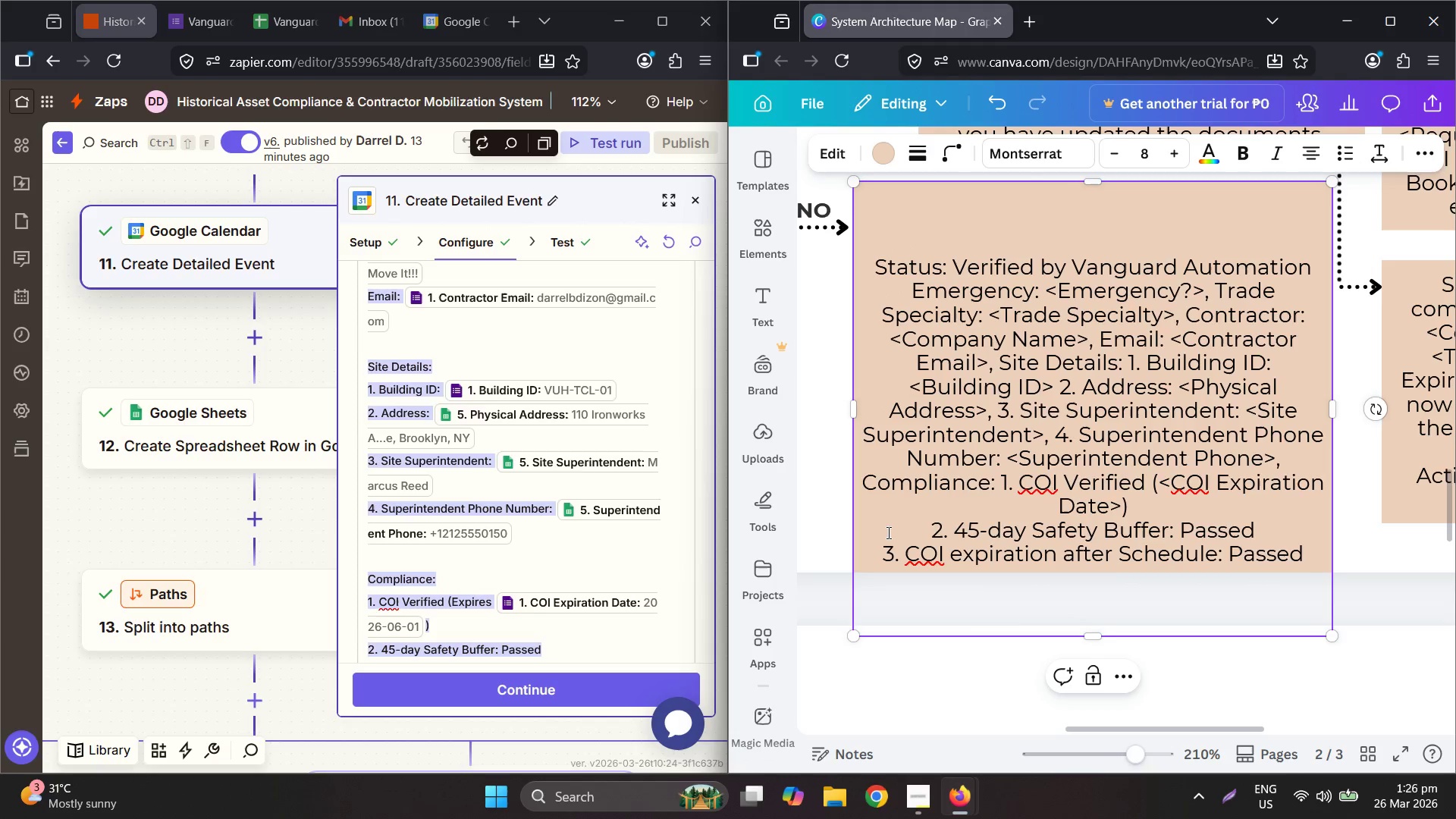 
left_click([918, 529])
 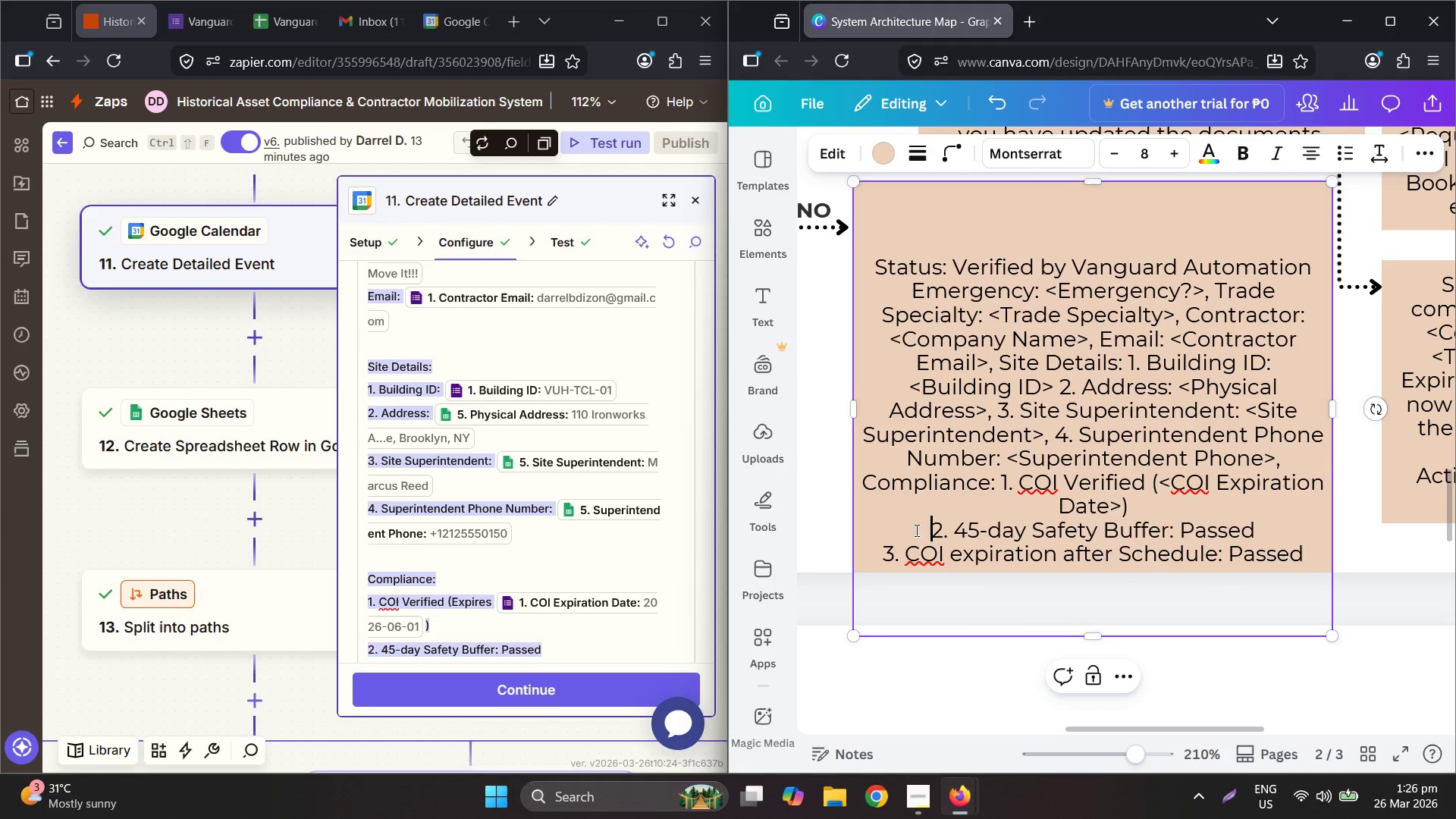 
key(Backspace)
 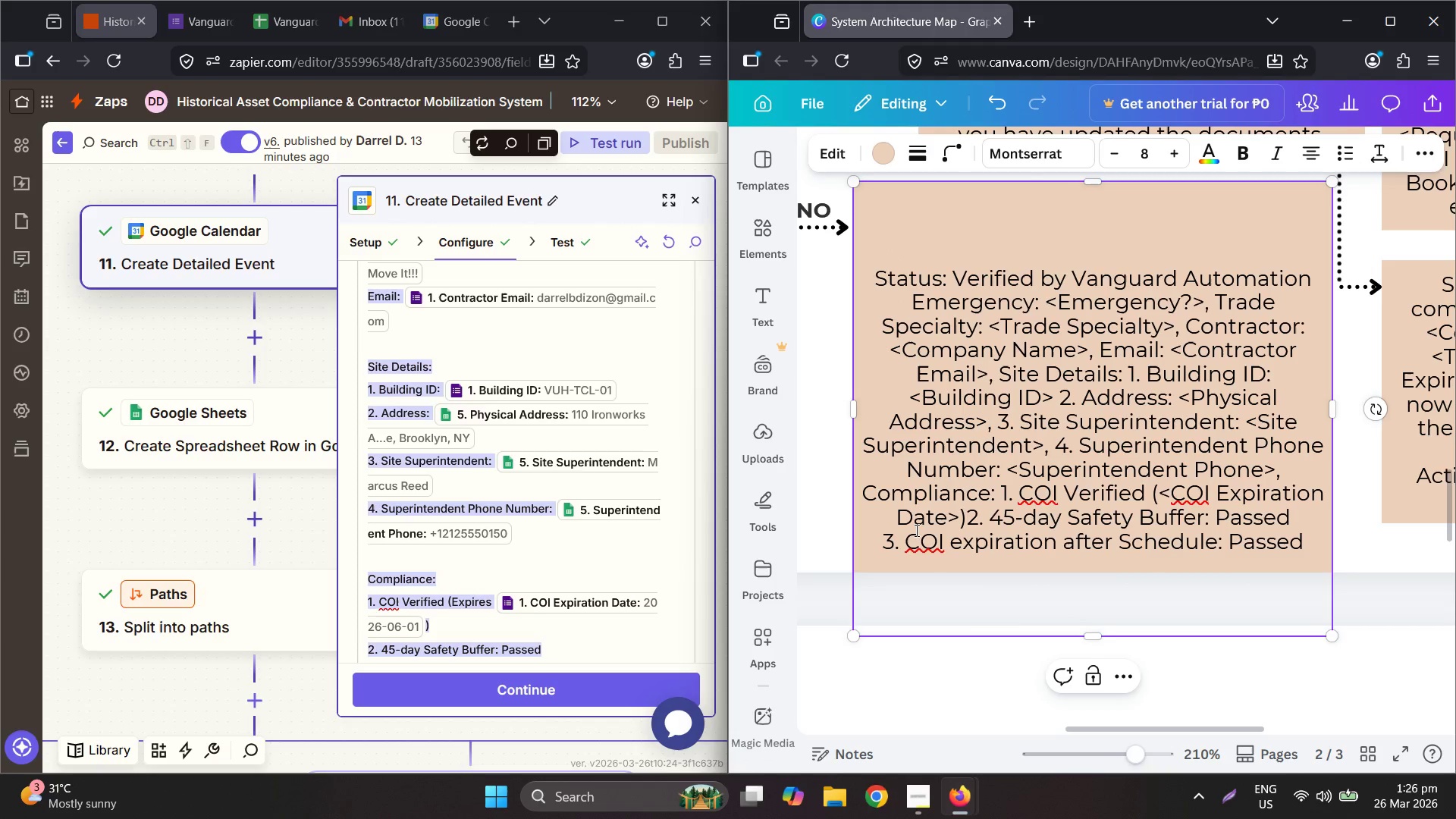 
key(Comma)
 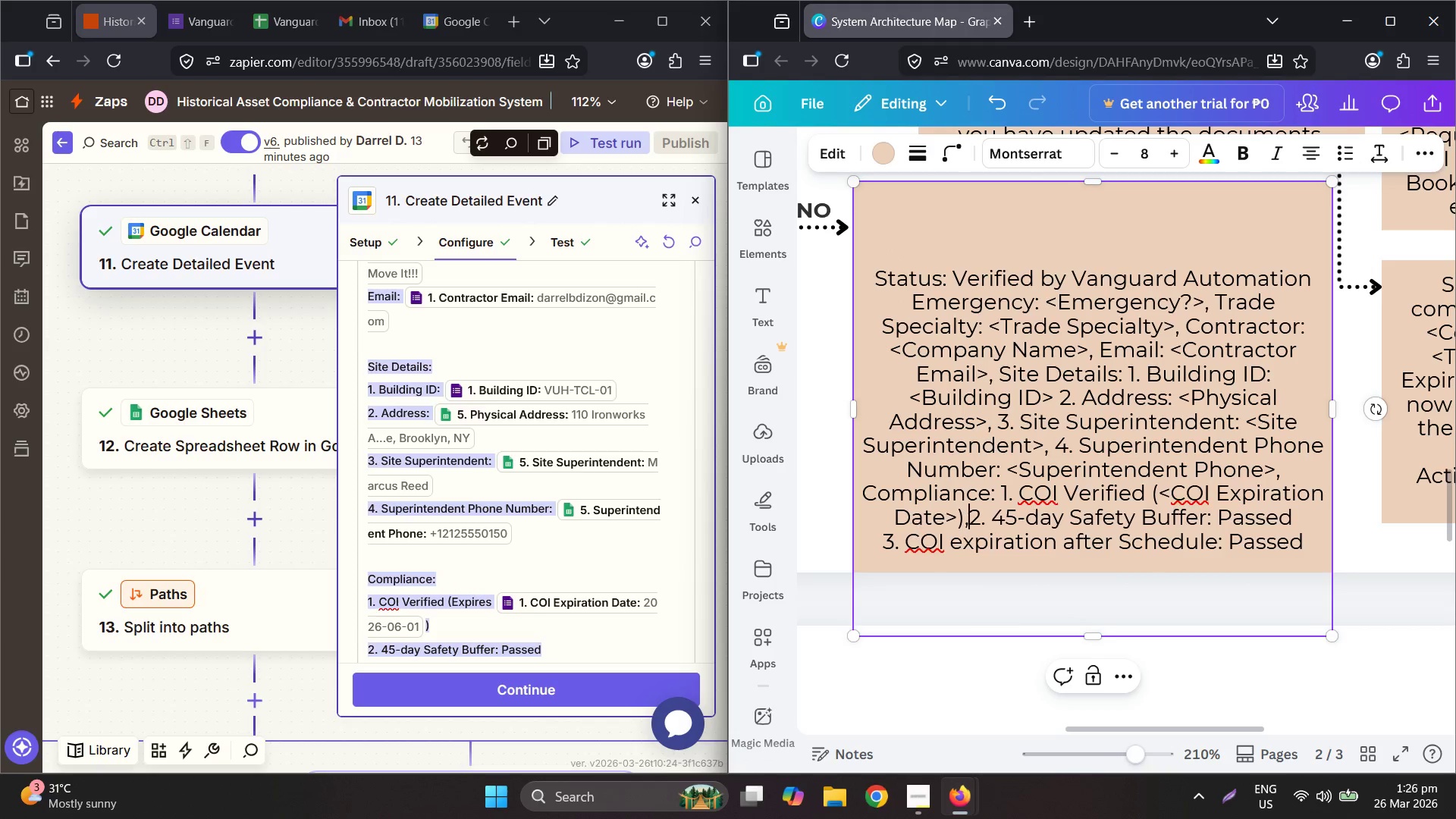 
key(Space)
 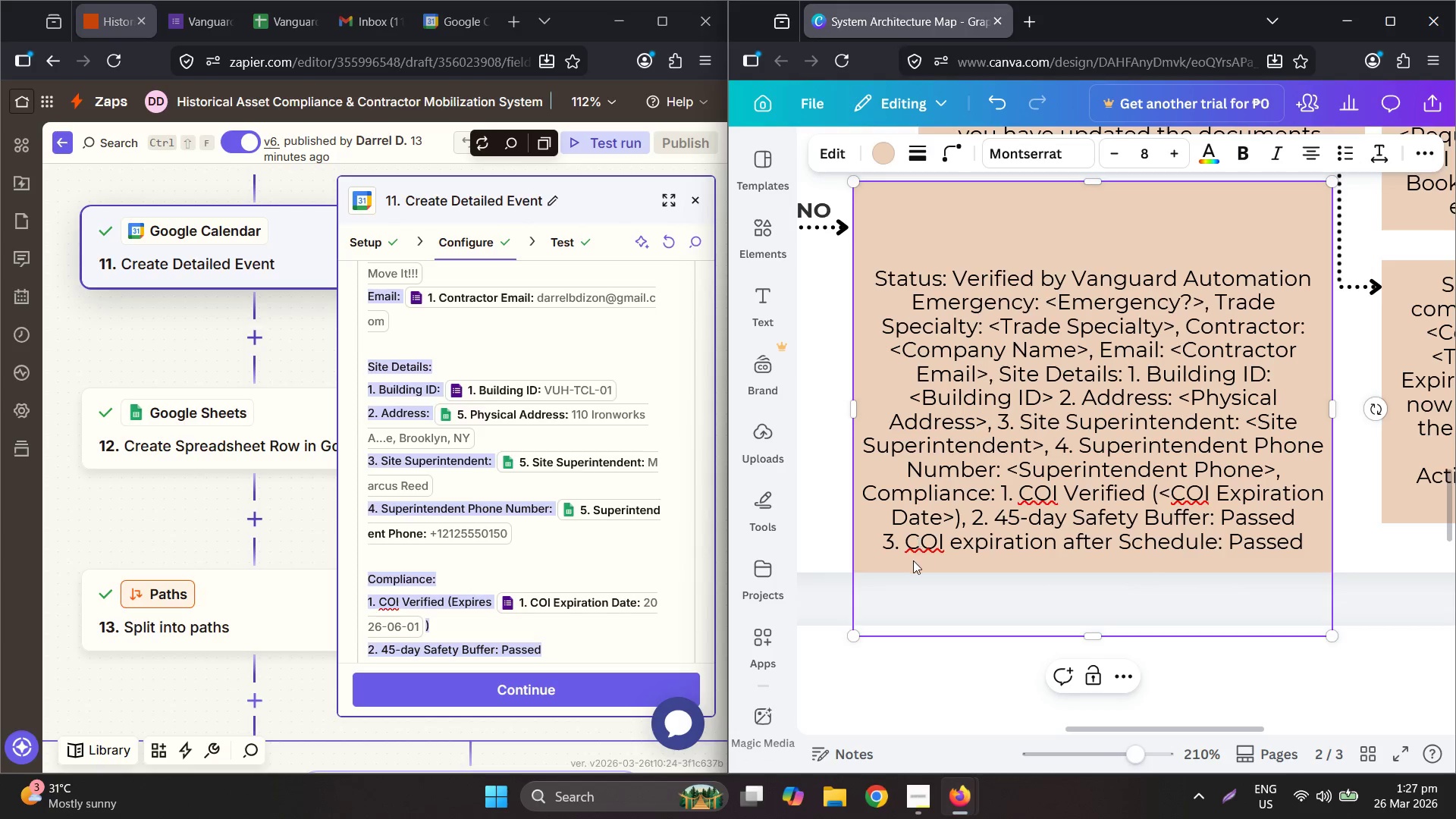 
left_click([879, 540])
 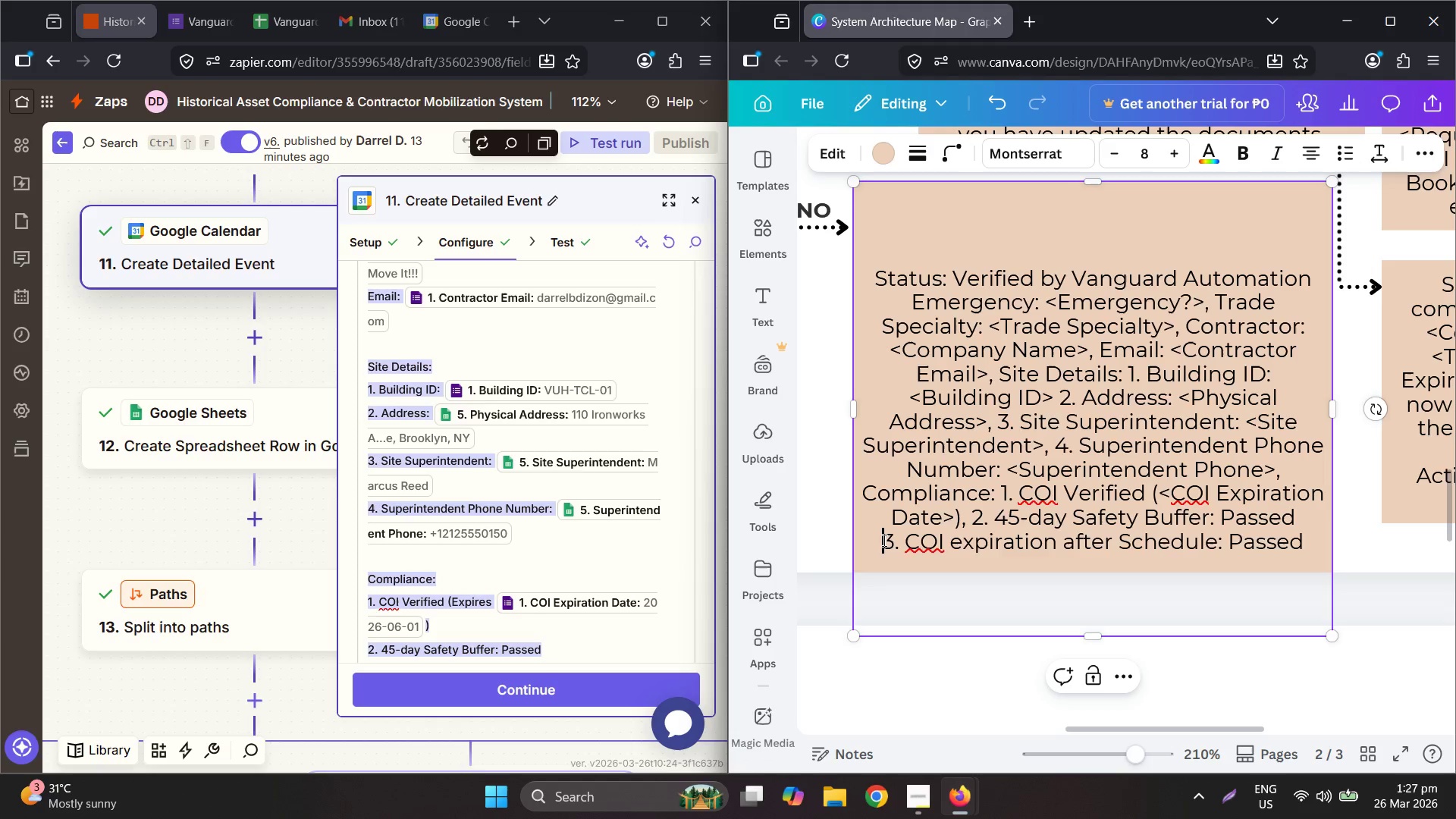 
key(Backspace)
 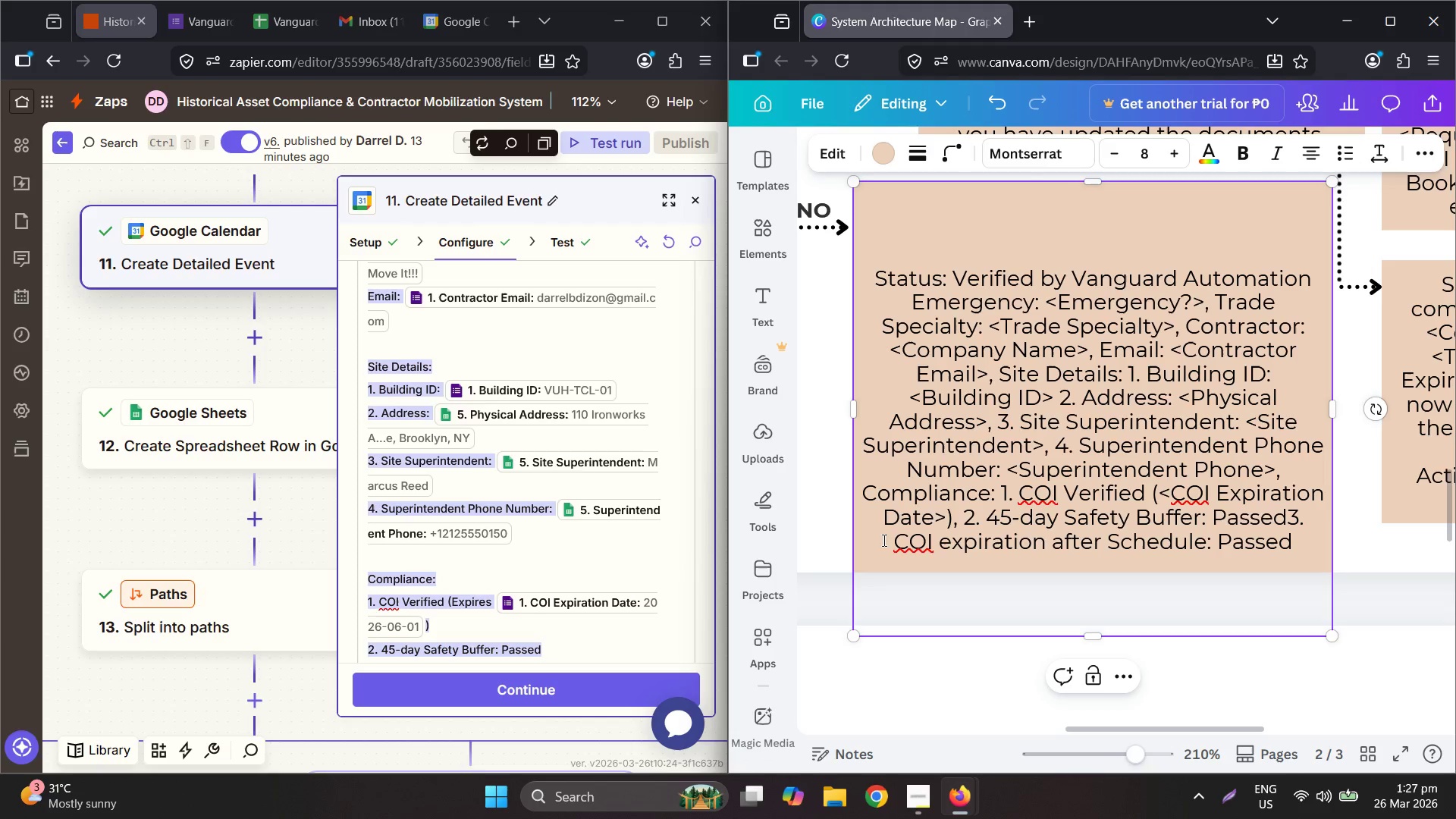 
key(Comma)
 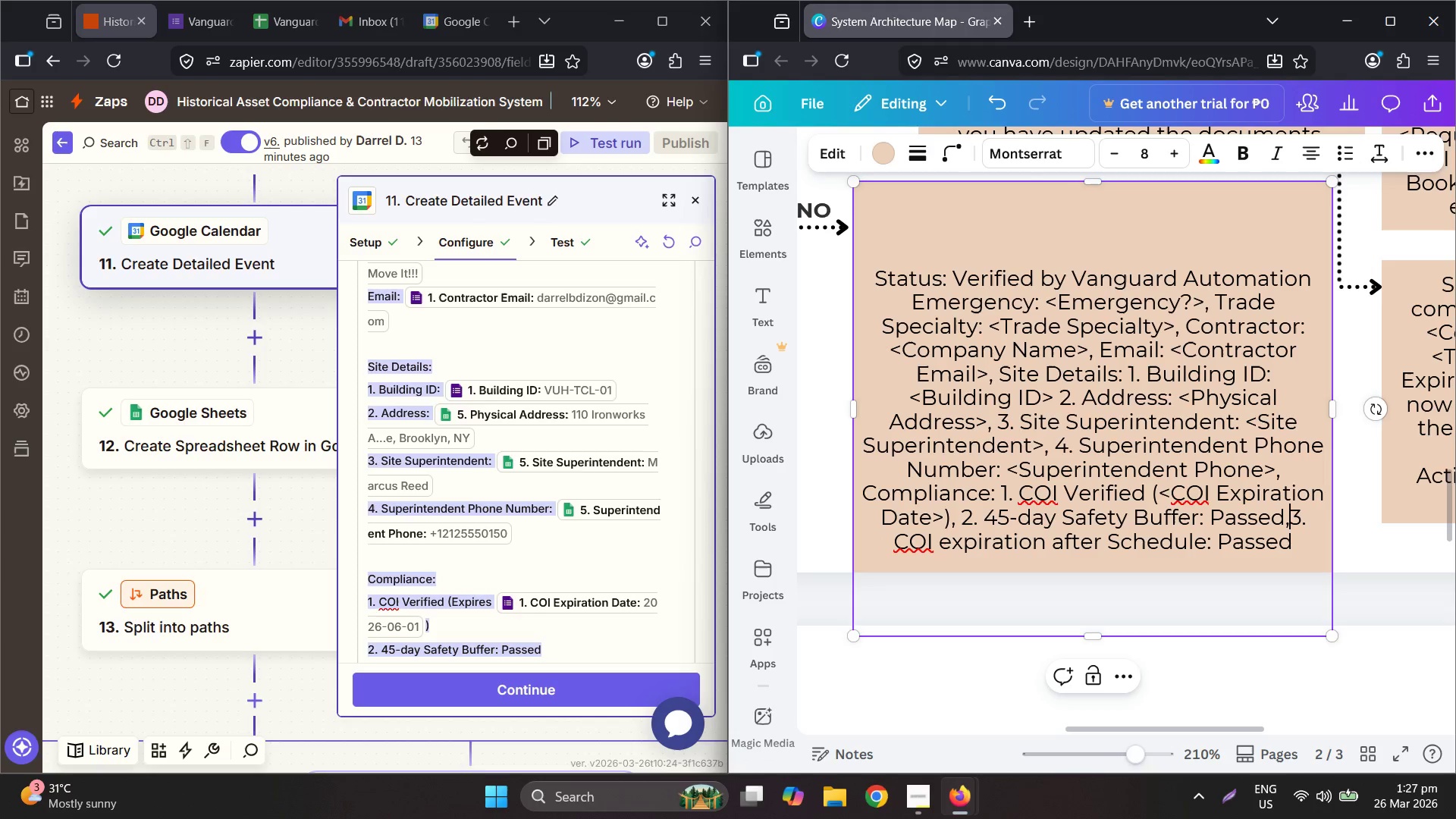 
key(Space)
 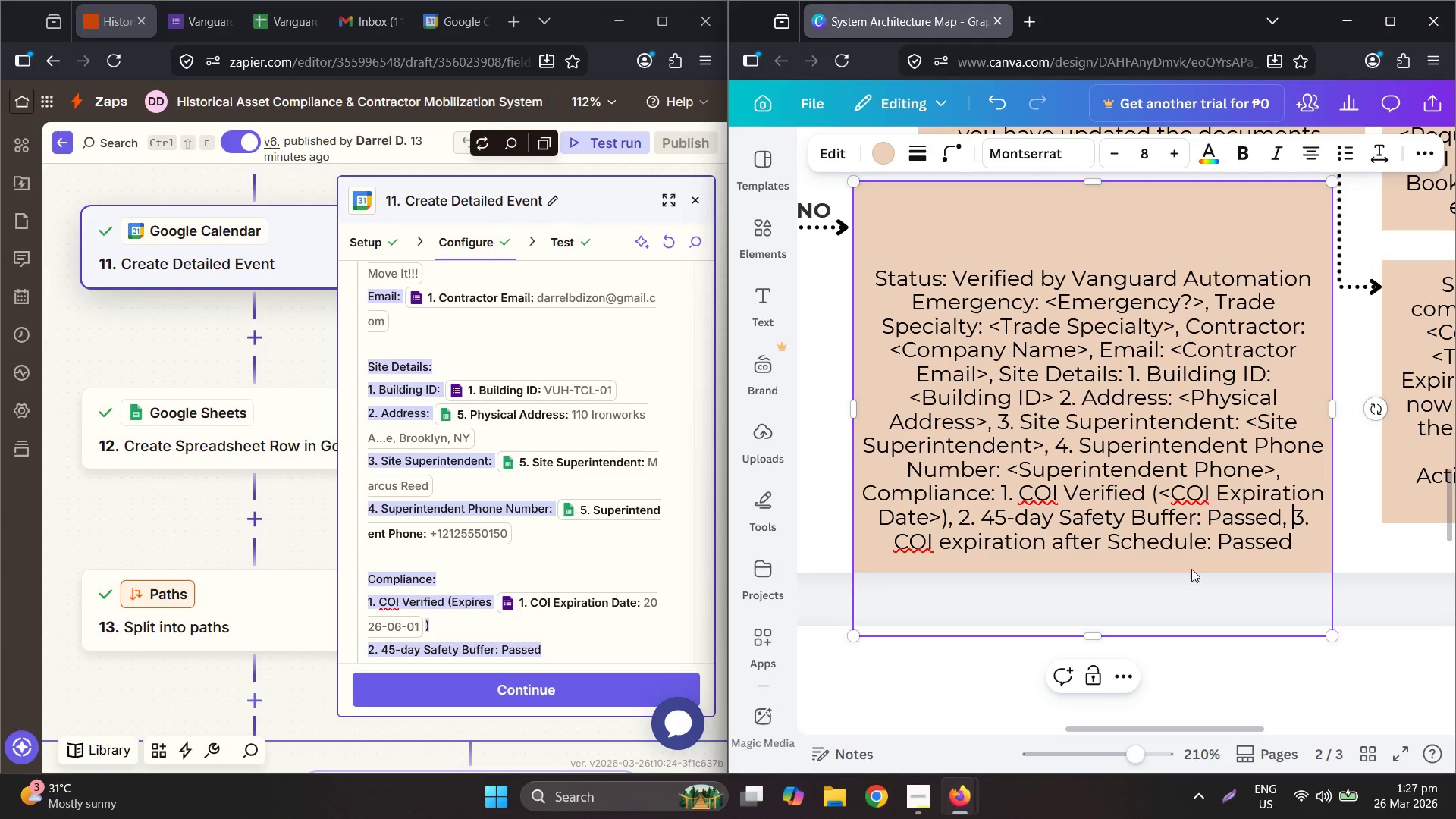 
left_click_drag(start_coordinate=[1093, 636], to_coordinate=[1097, 468])
 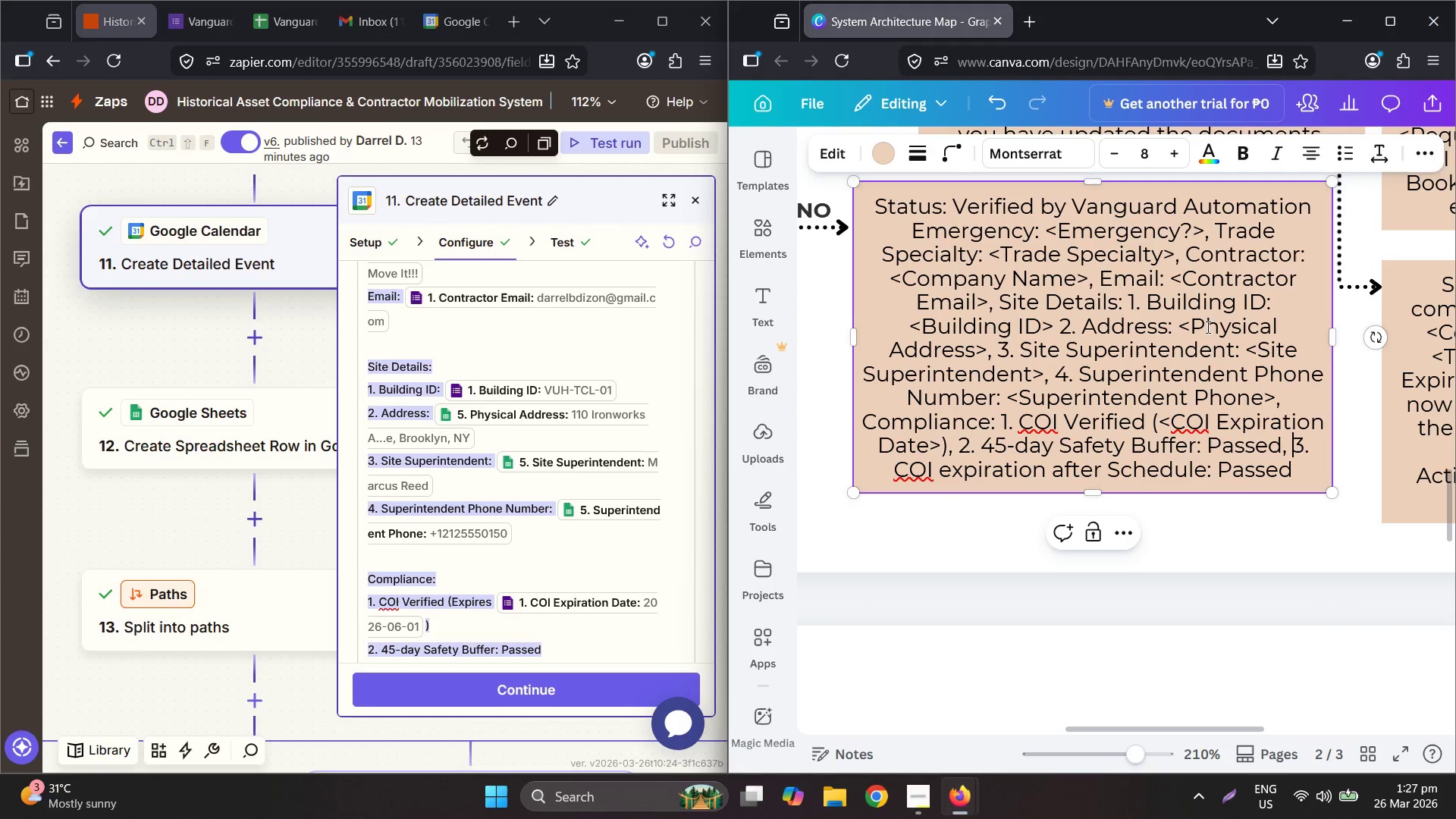 
left_click([1207, 325])
 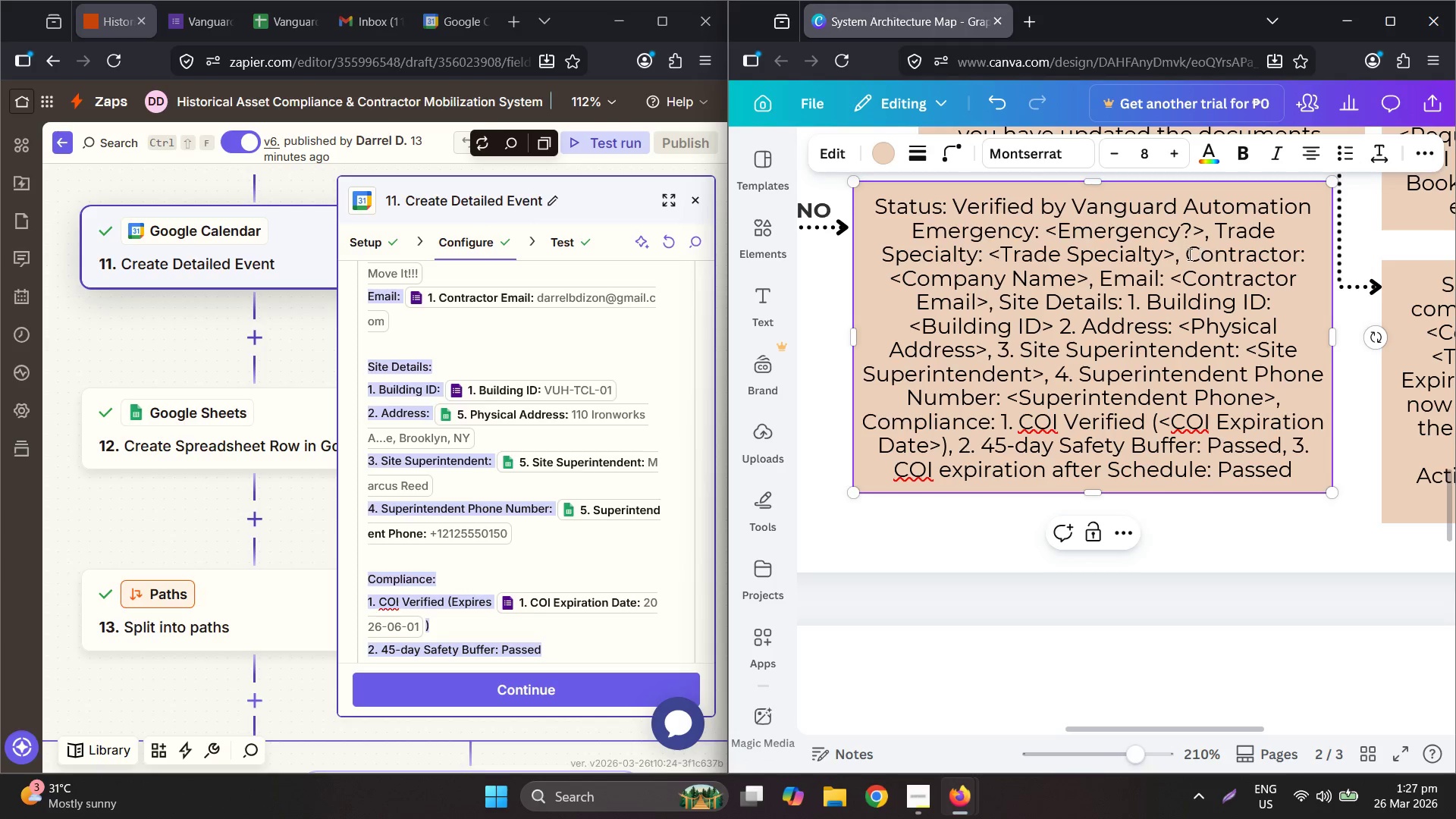 
wait(7.06)
 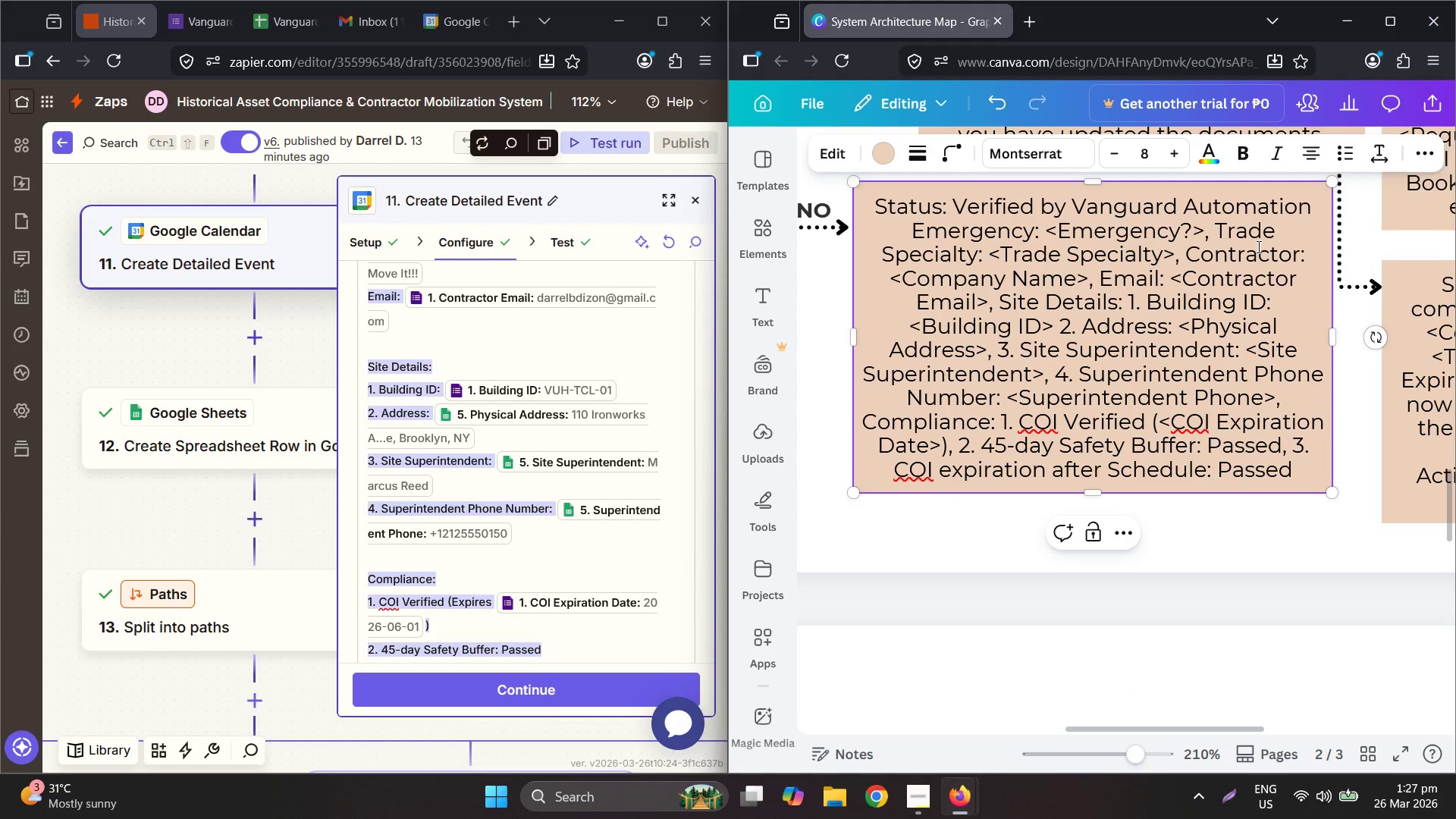 
key(ArrowLeft)
 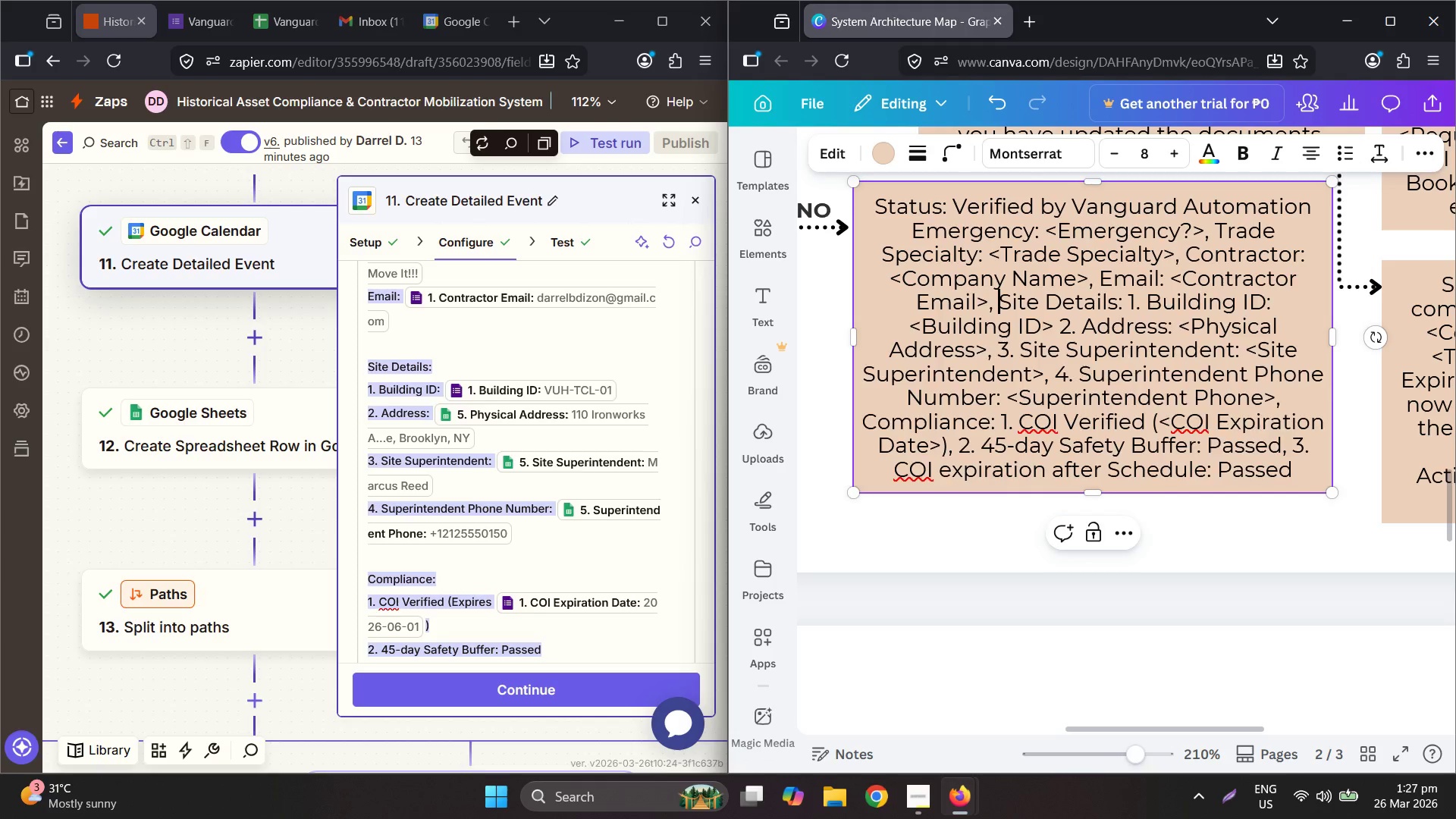 
key(Backspace)
 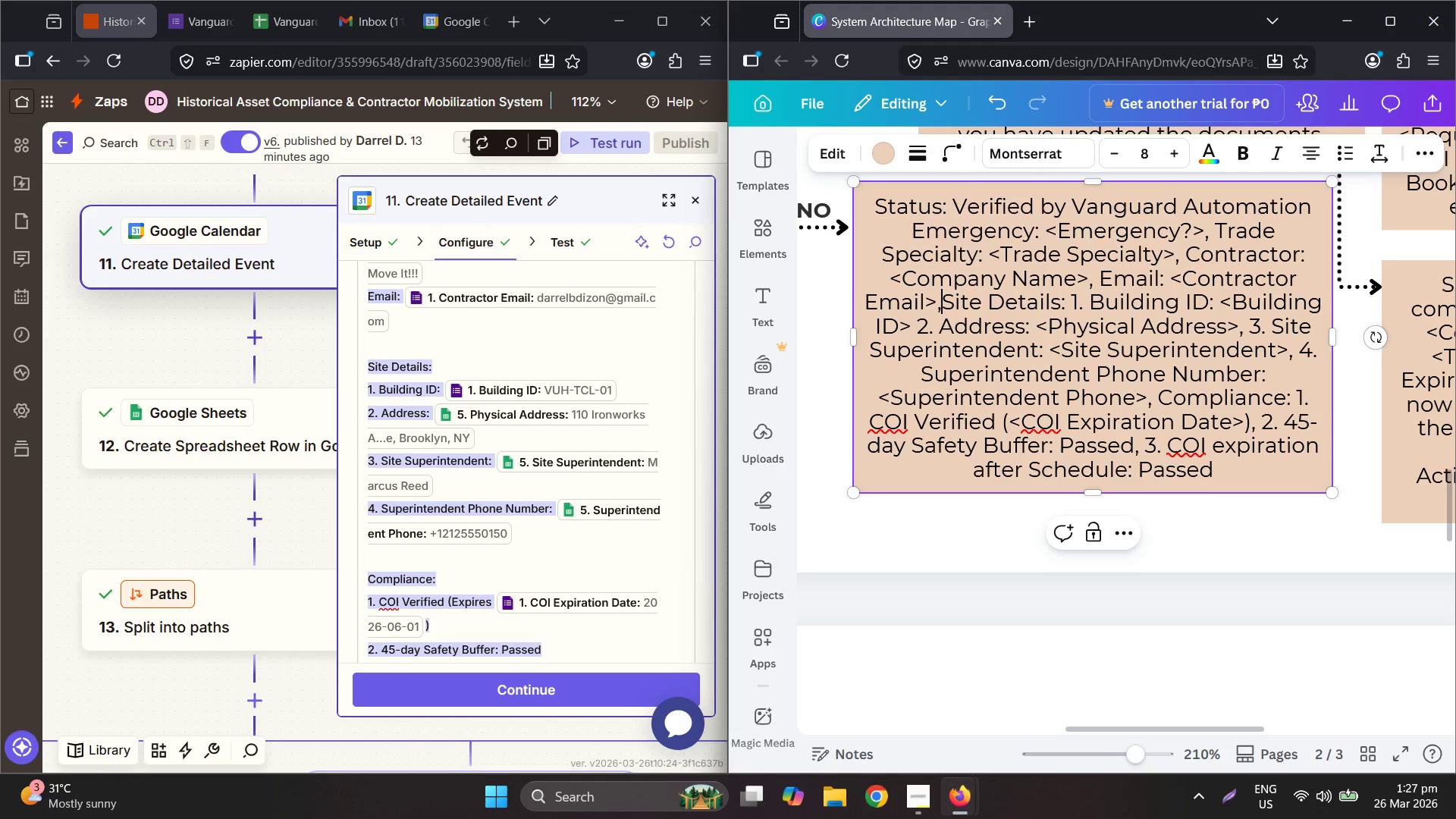 
key(Backspace)
 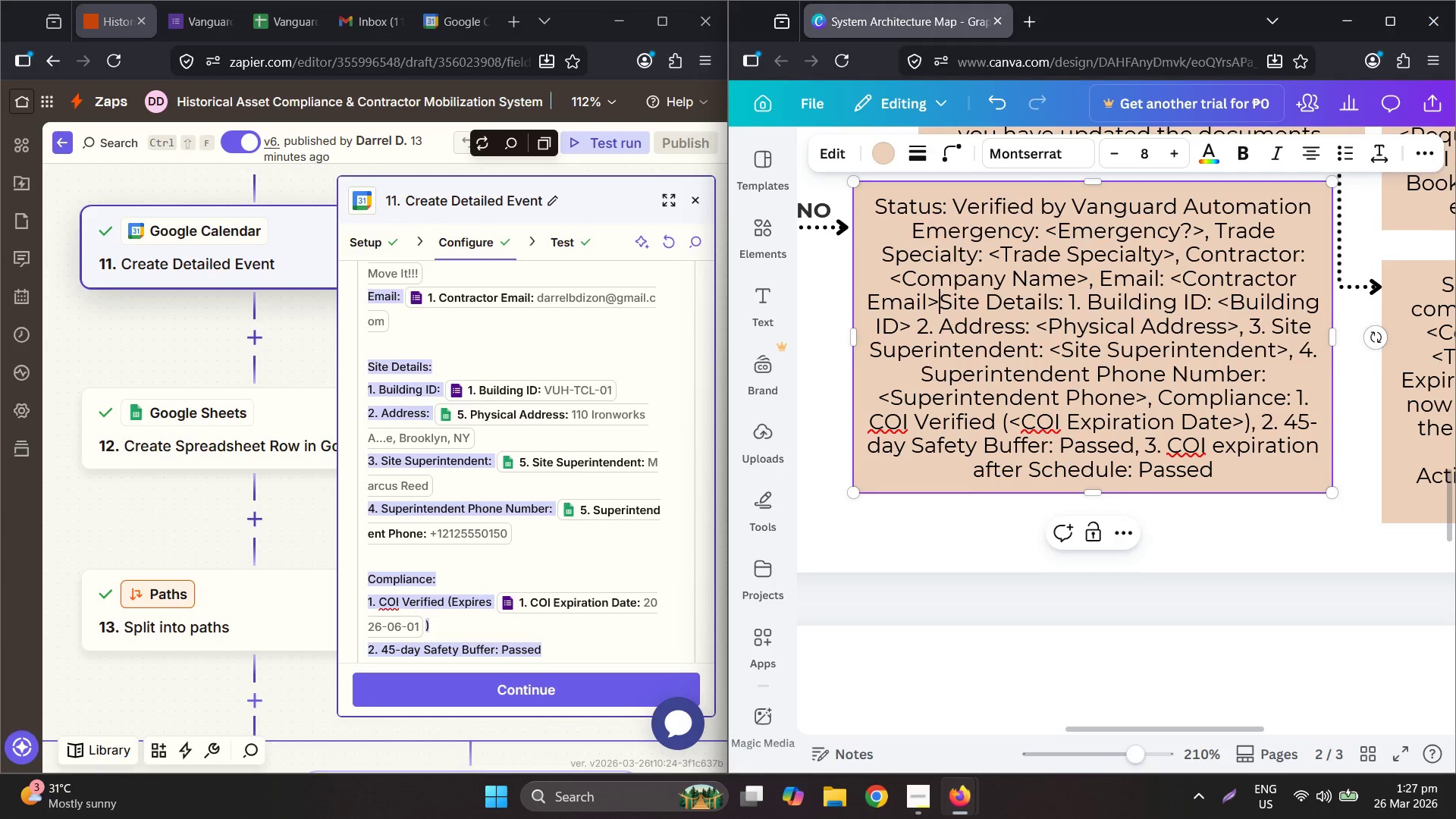 
key(Enter)
 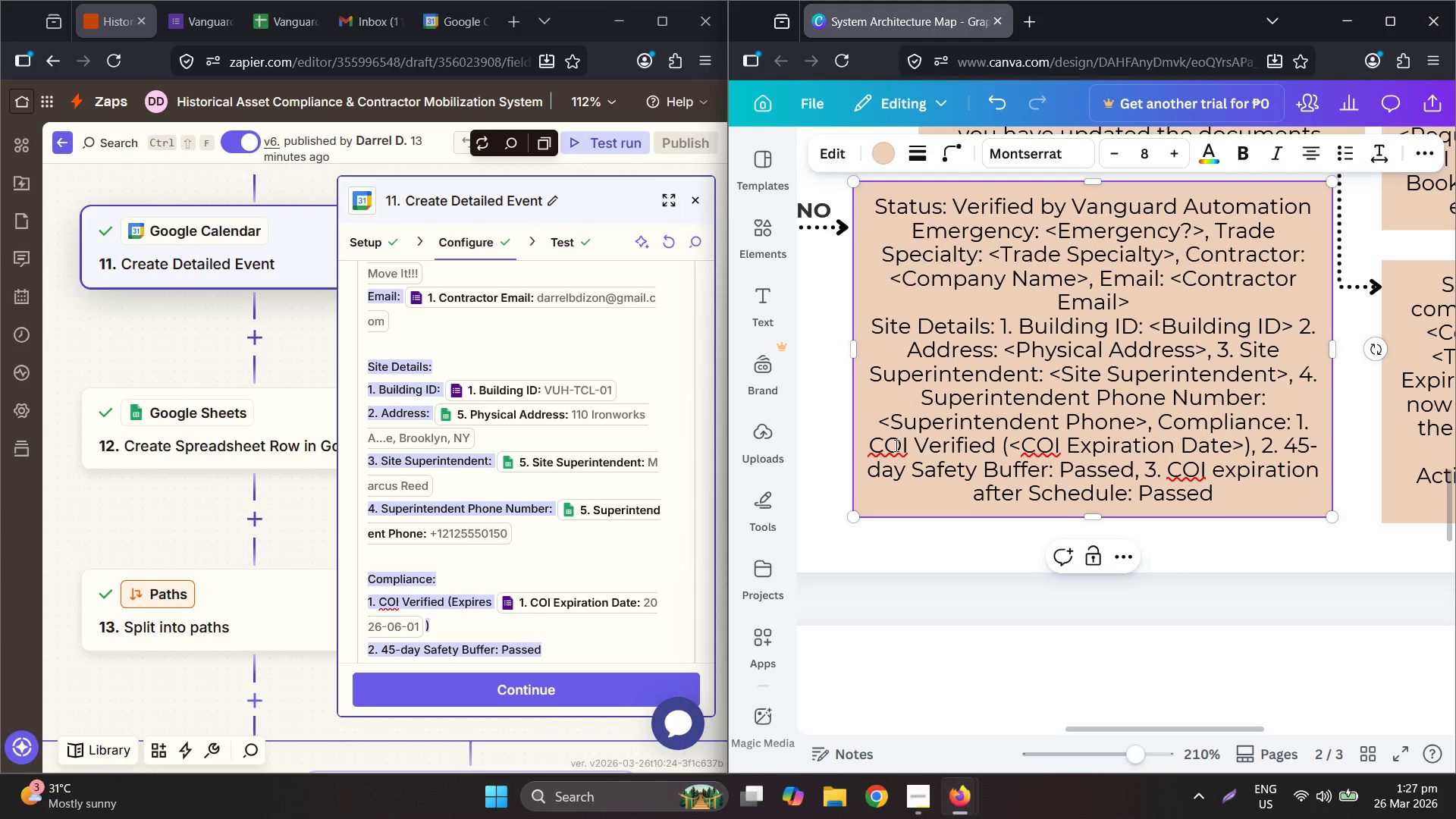 
wait(5.47)
 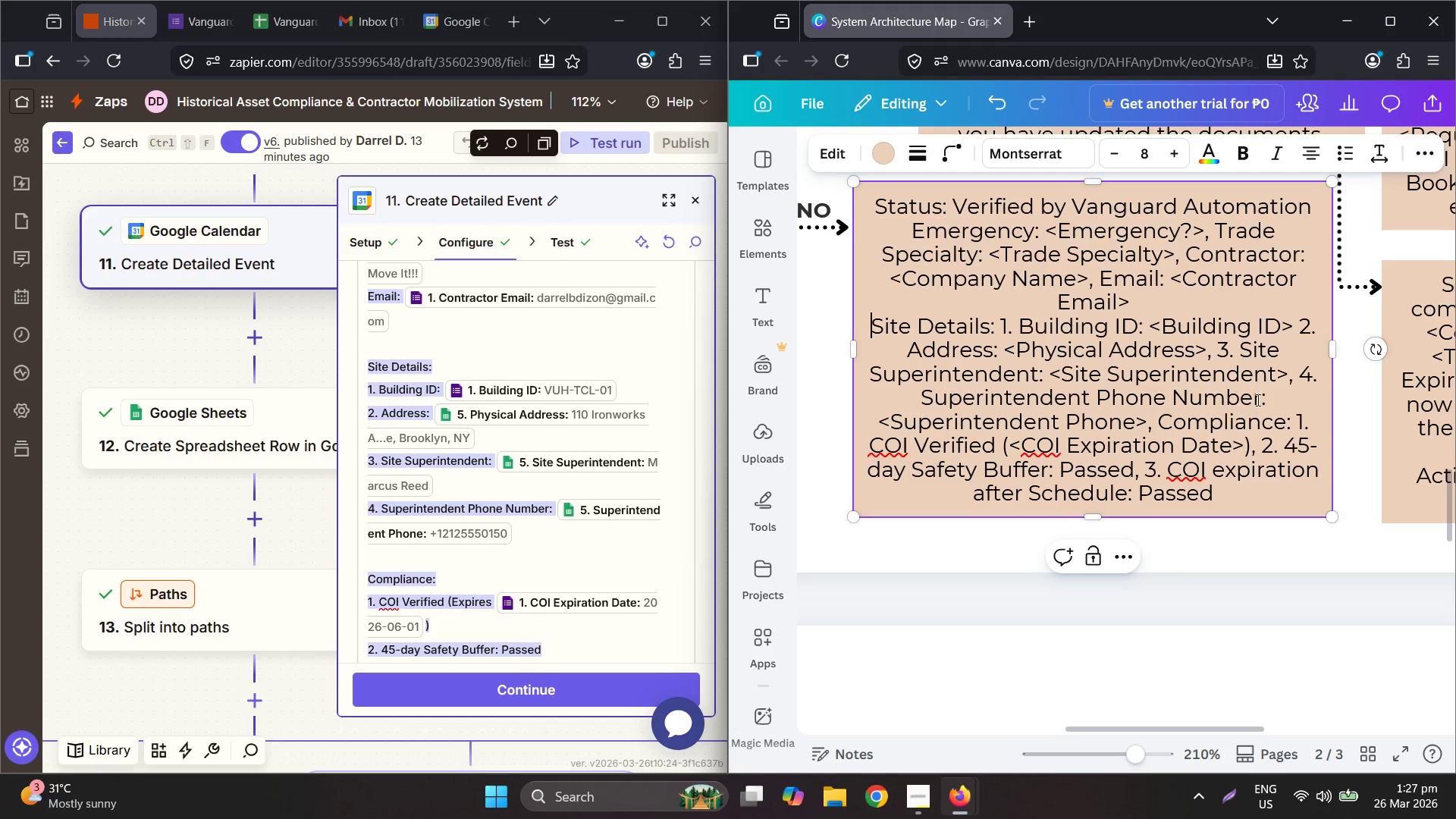 
left_click([1157, 427])
 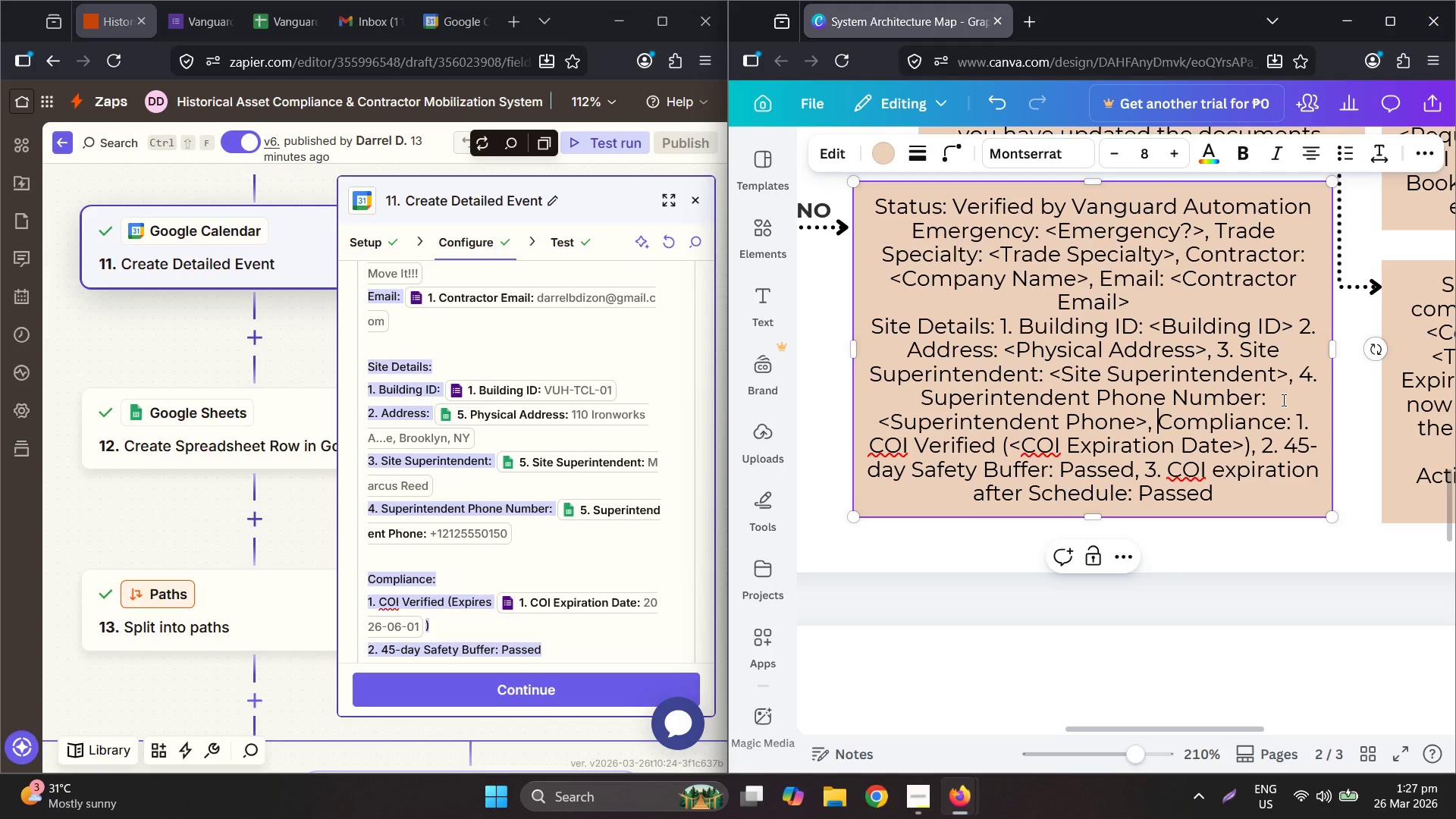 
key(Backspace)
 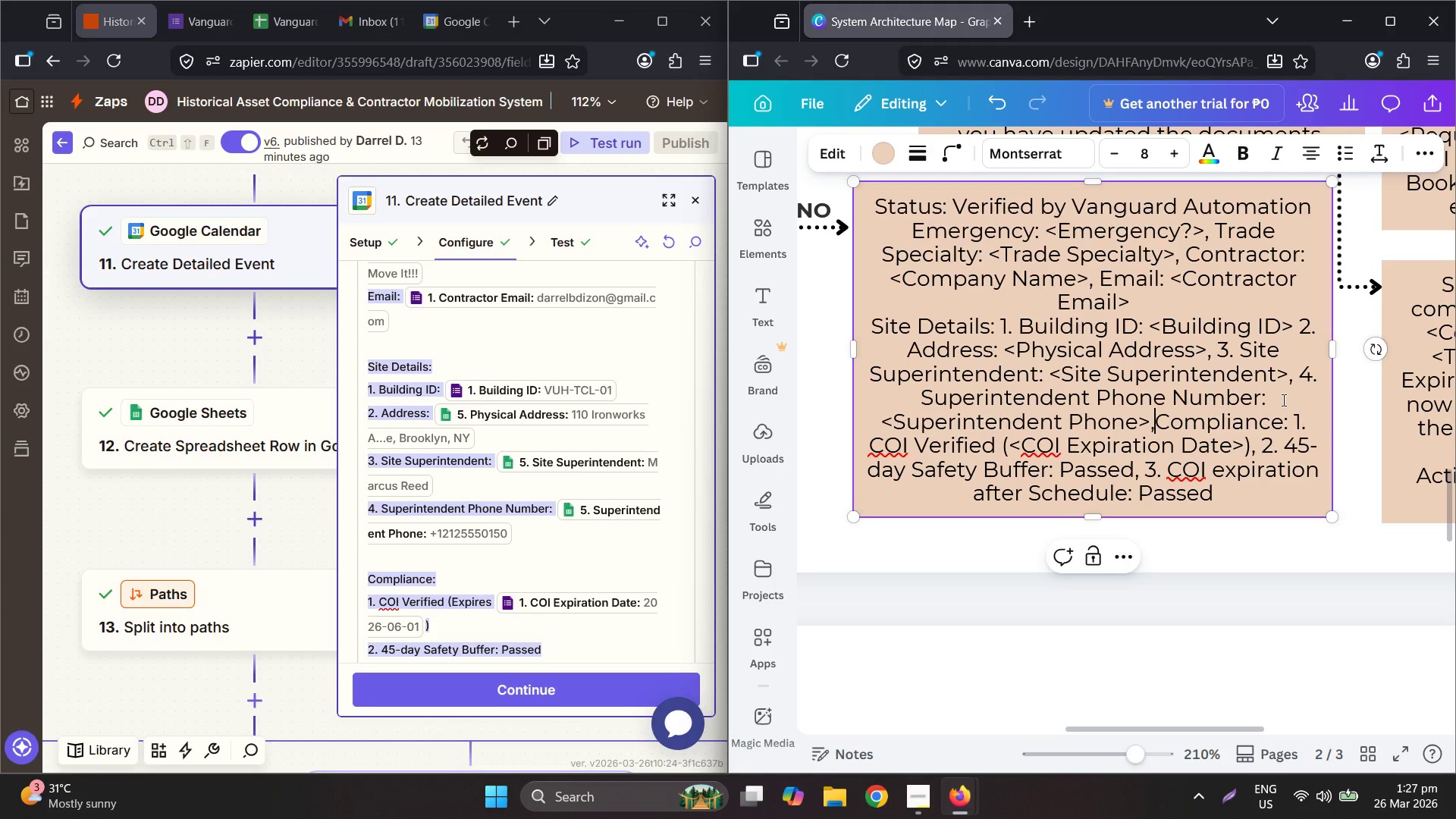 
key(Backspace)
 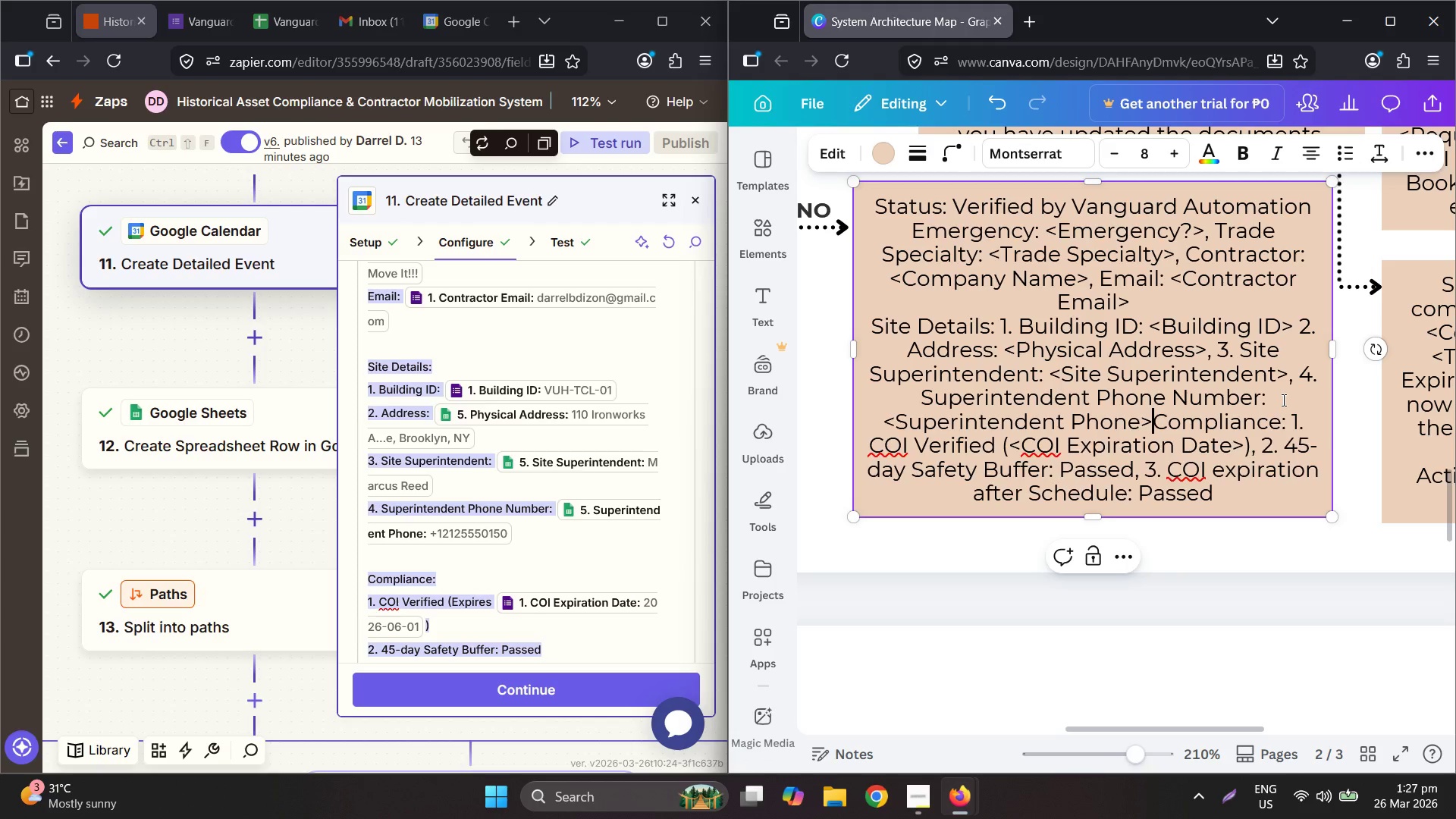 
key(Enter)
 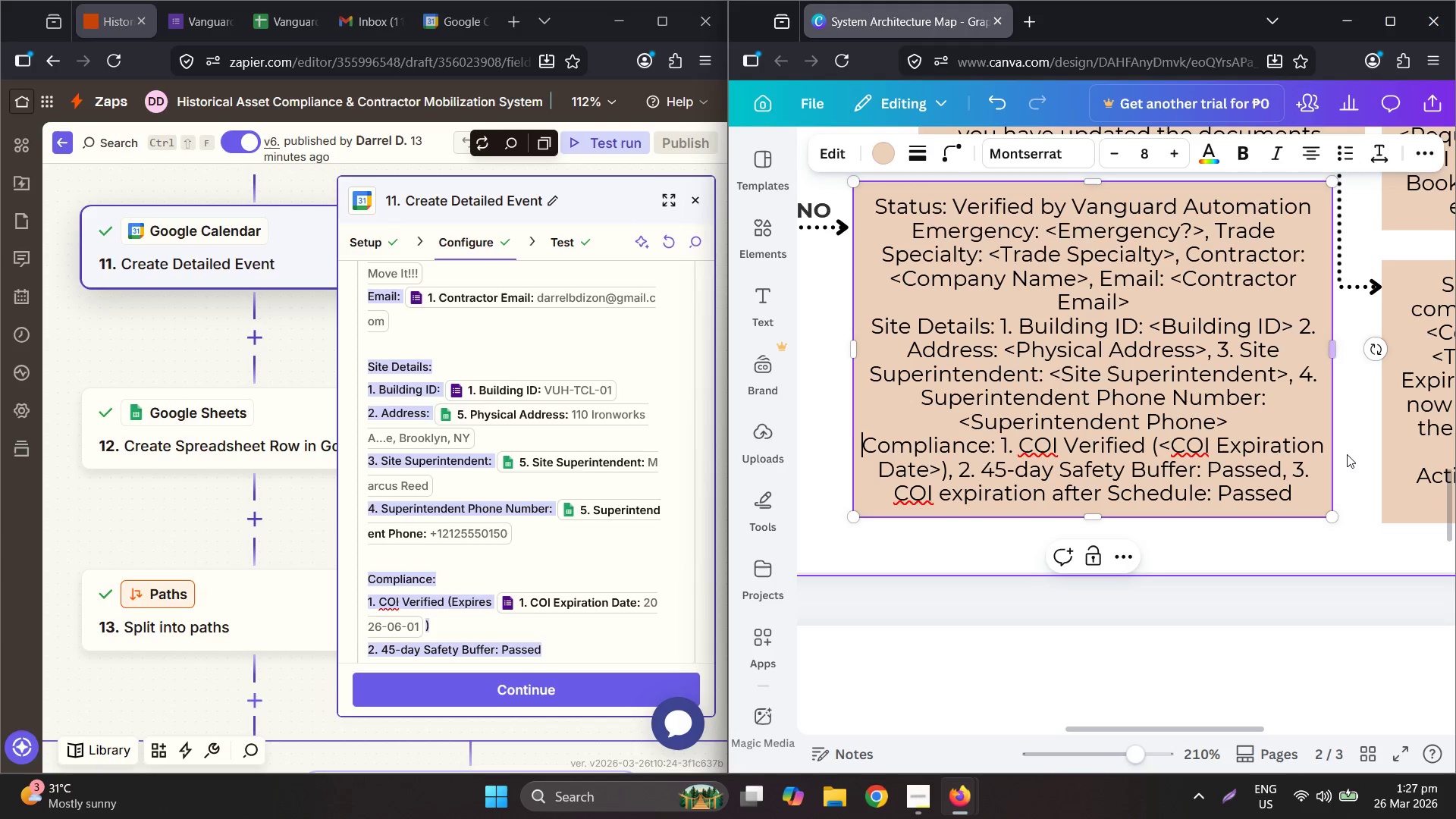 
left_click([1348, 454])
 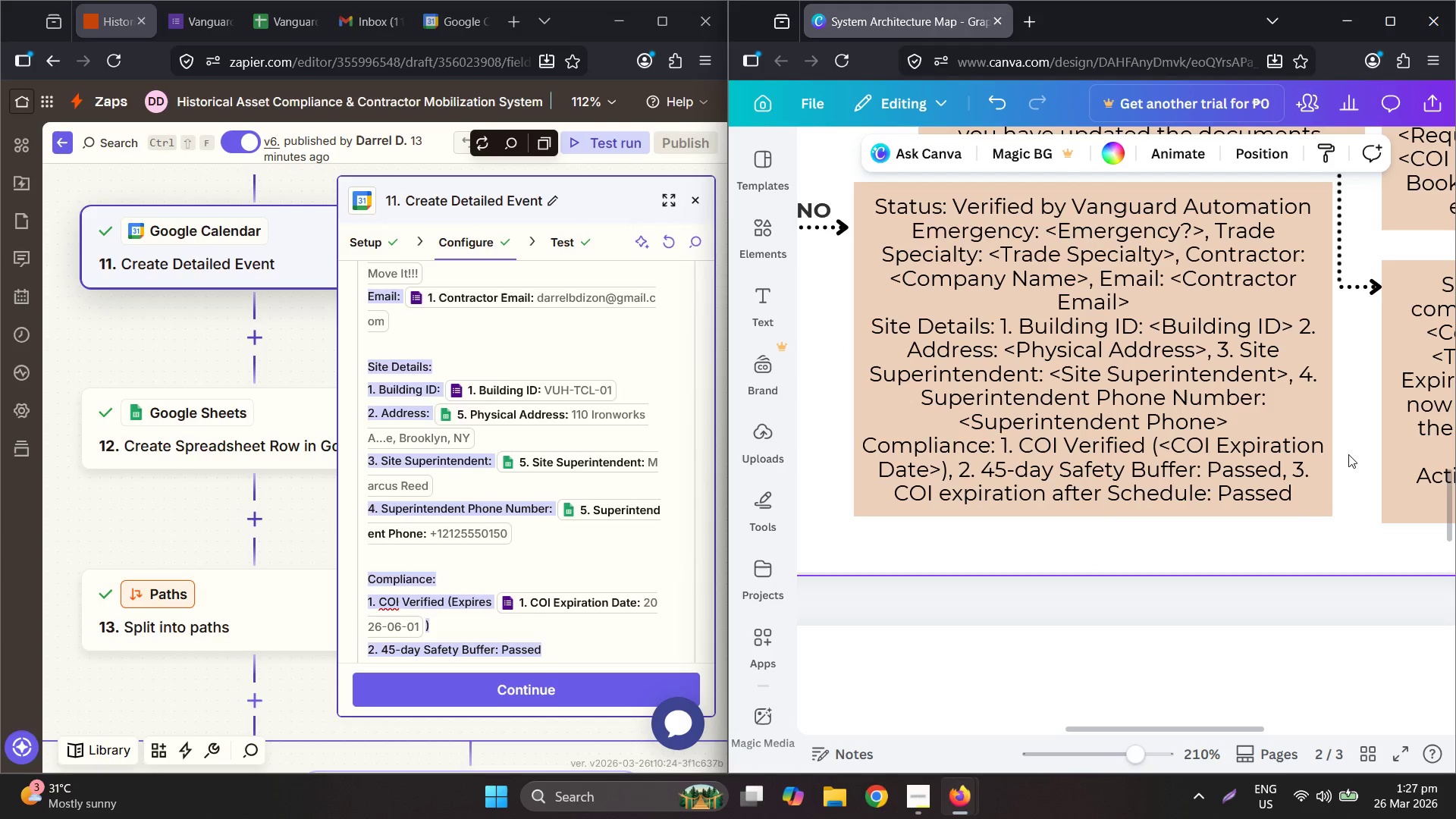 
left_click([1159, 447])
 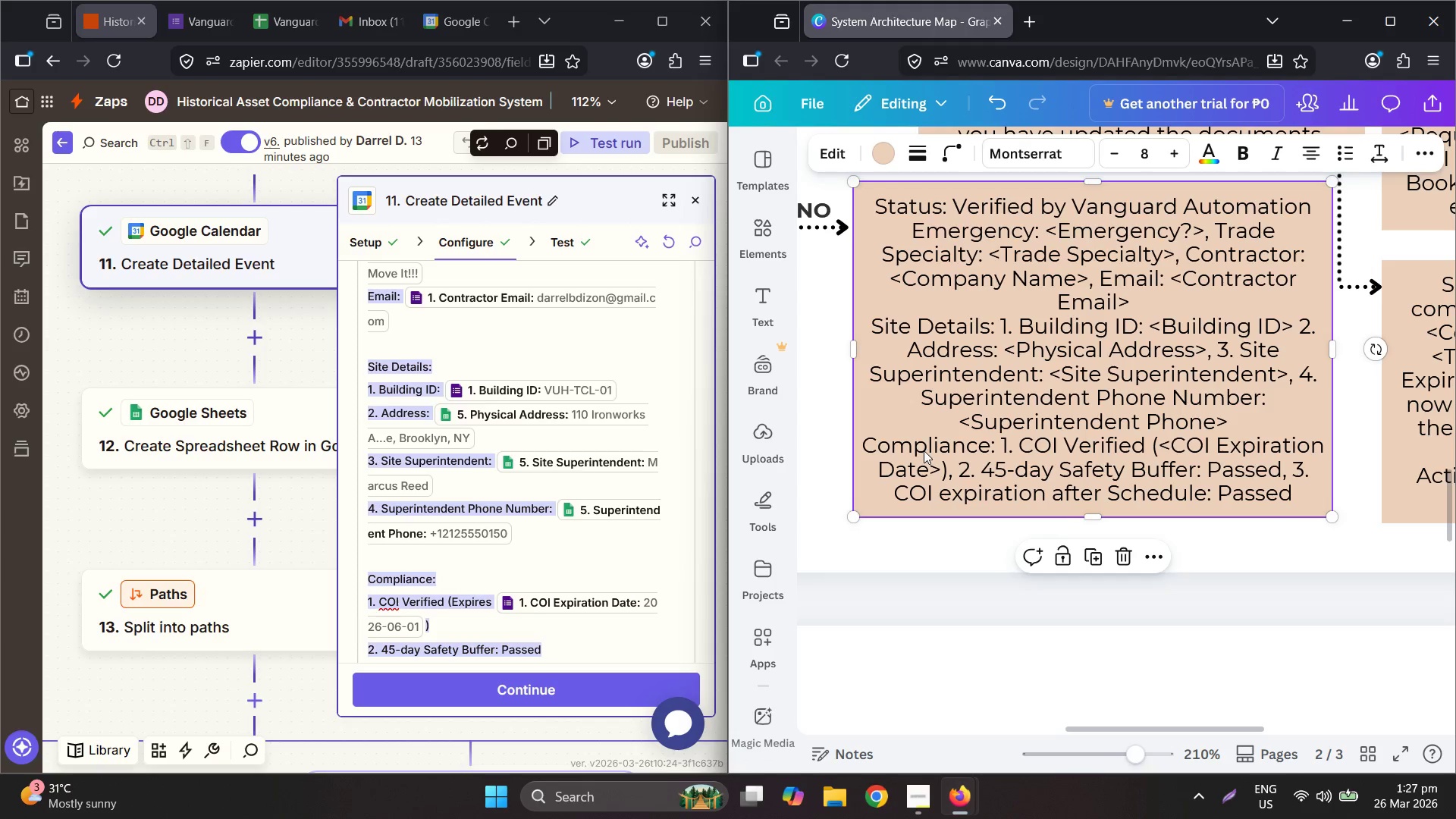 
double_click([924, 450])
 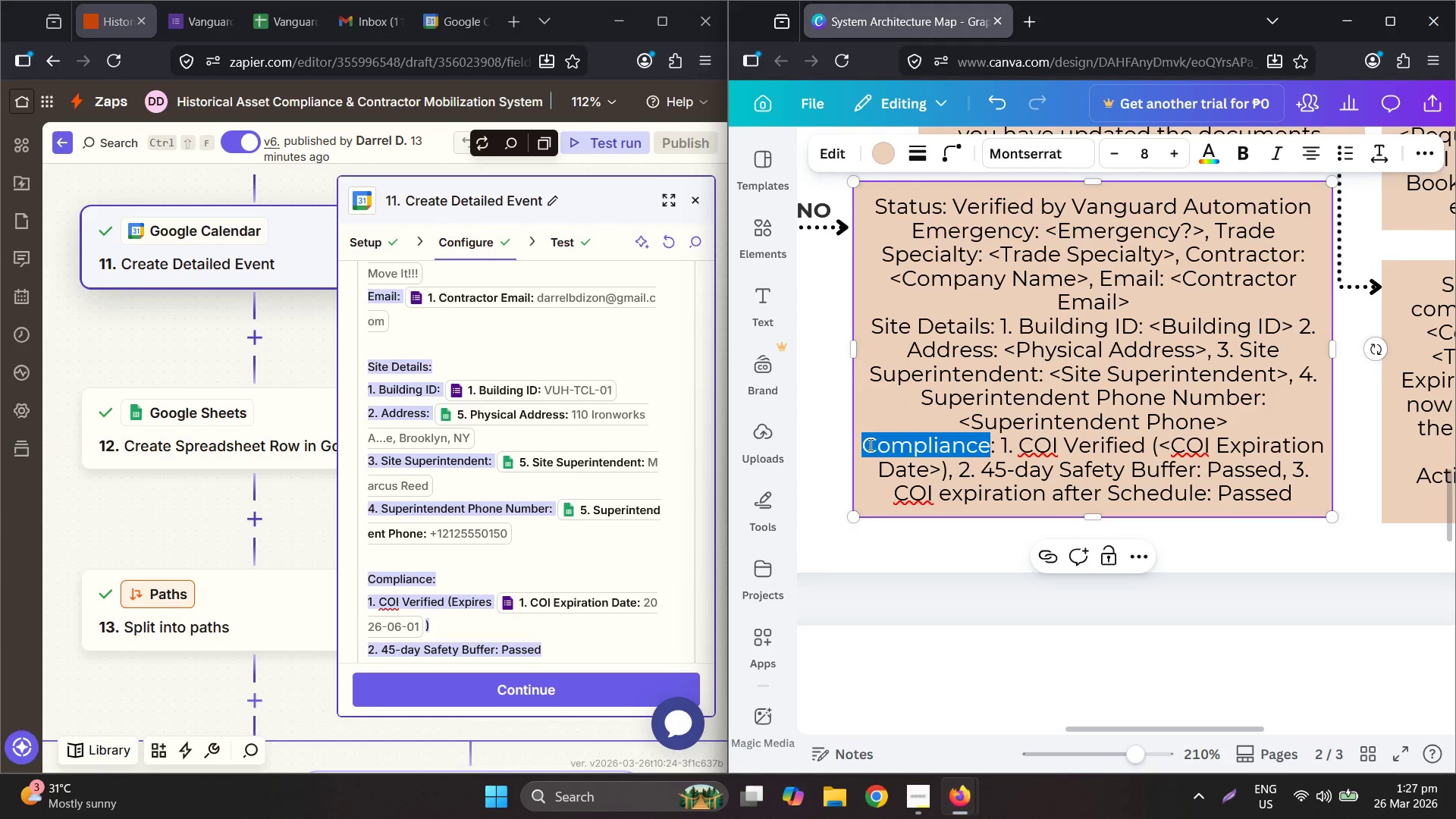 
left_click([866, 444])
 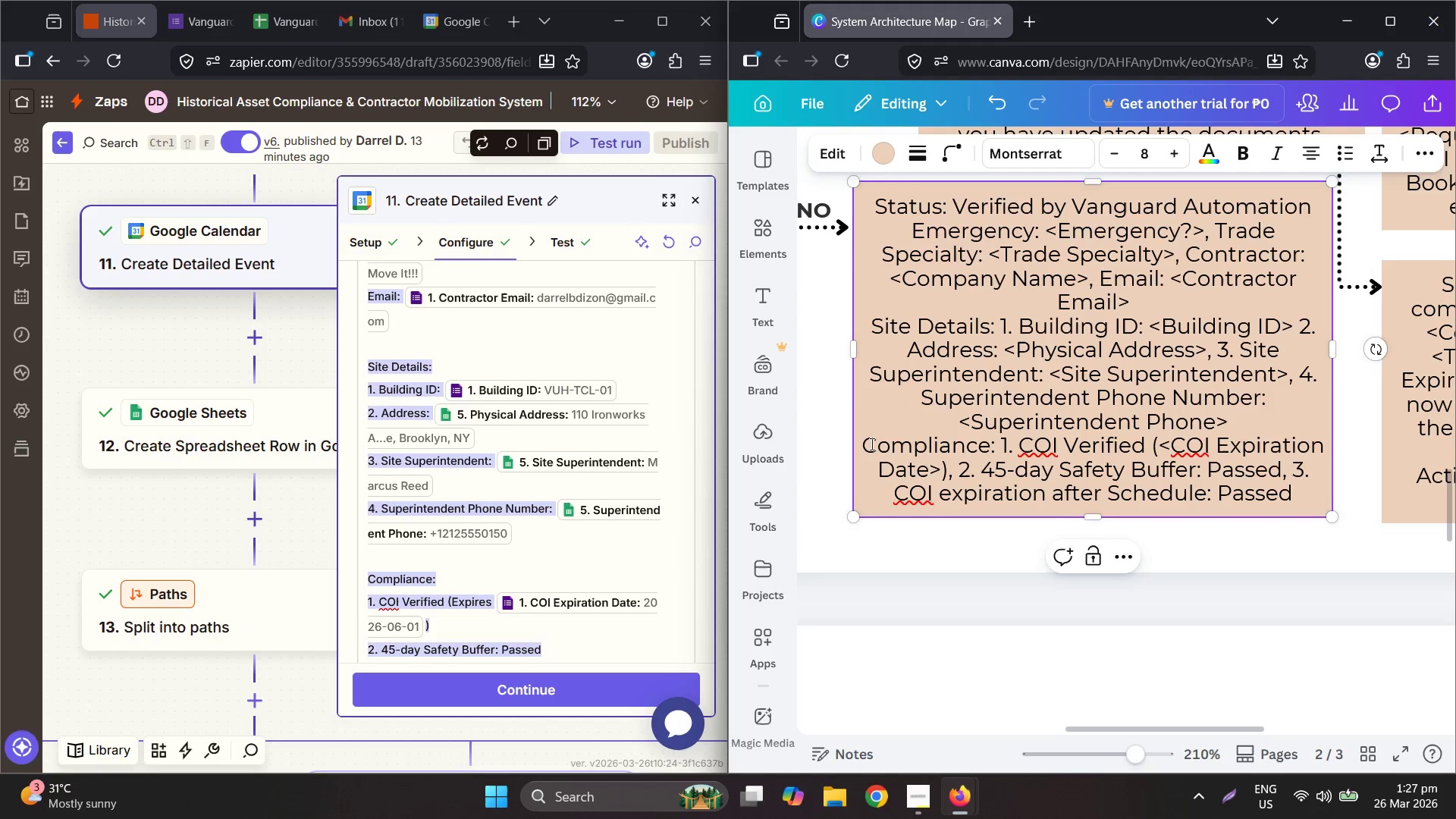 
key(Enter)
 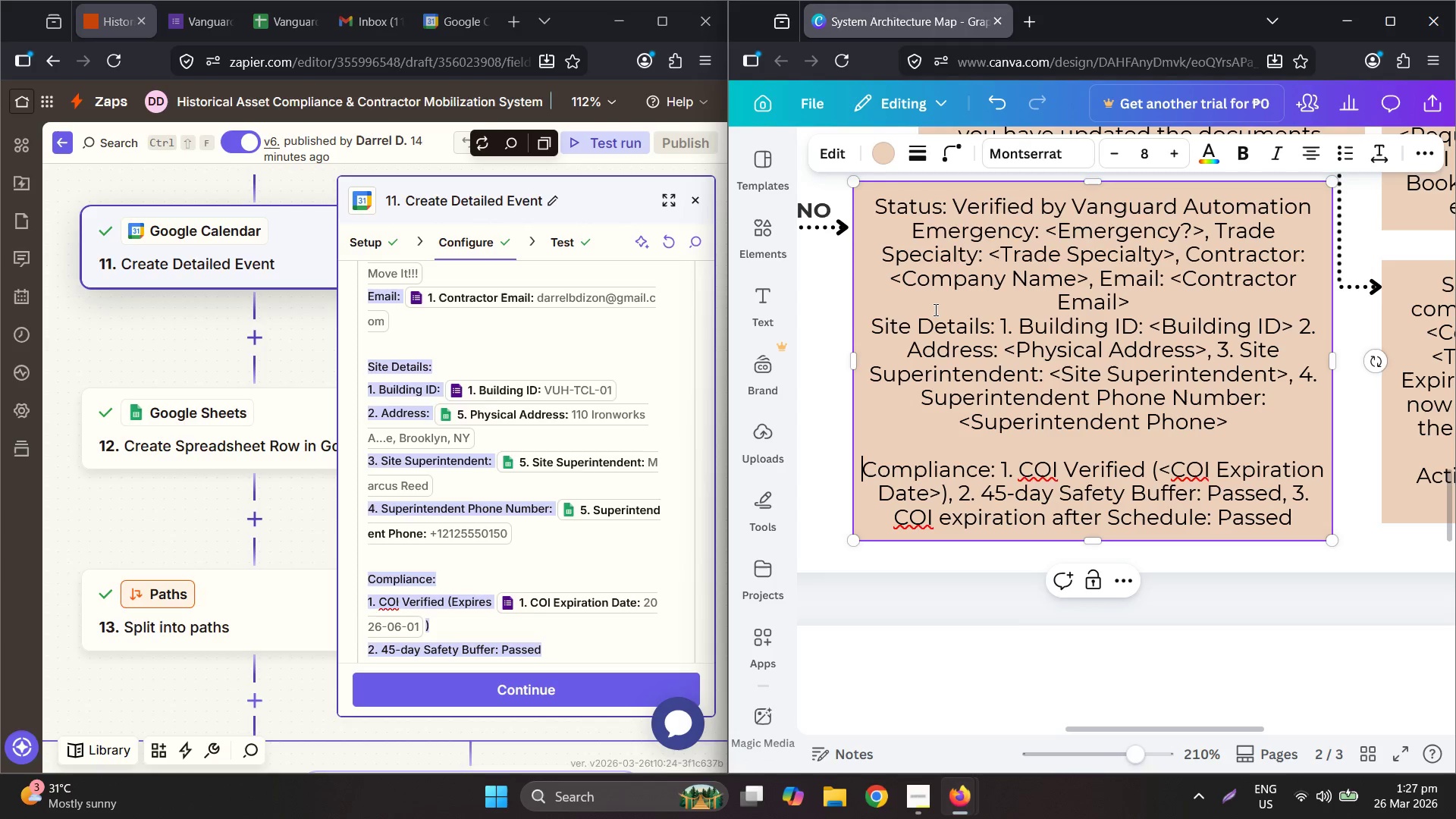 
left_click([868, 331])
 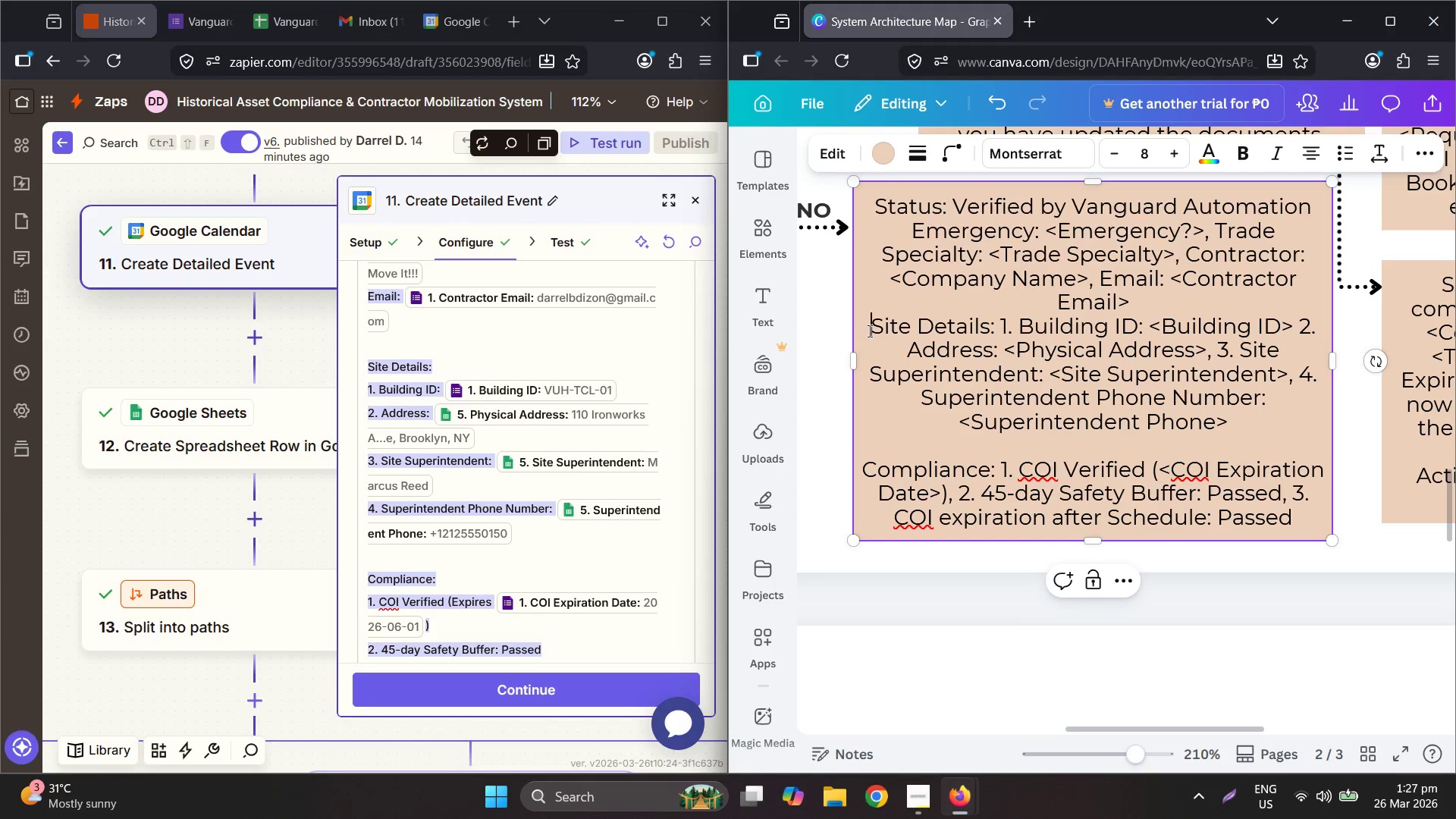 
key(Shift+ShiftRight)
 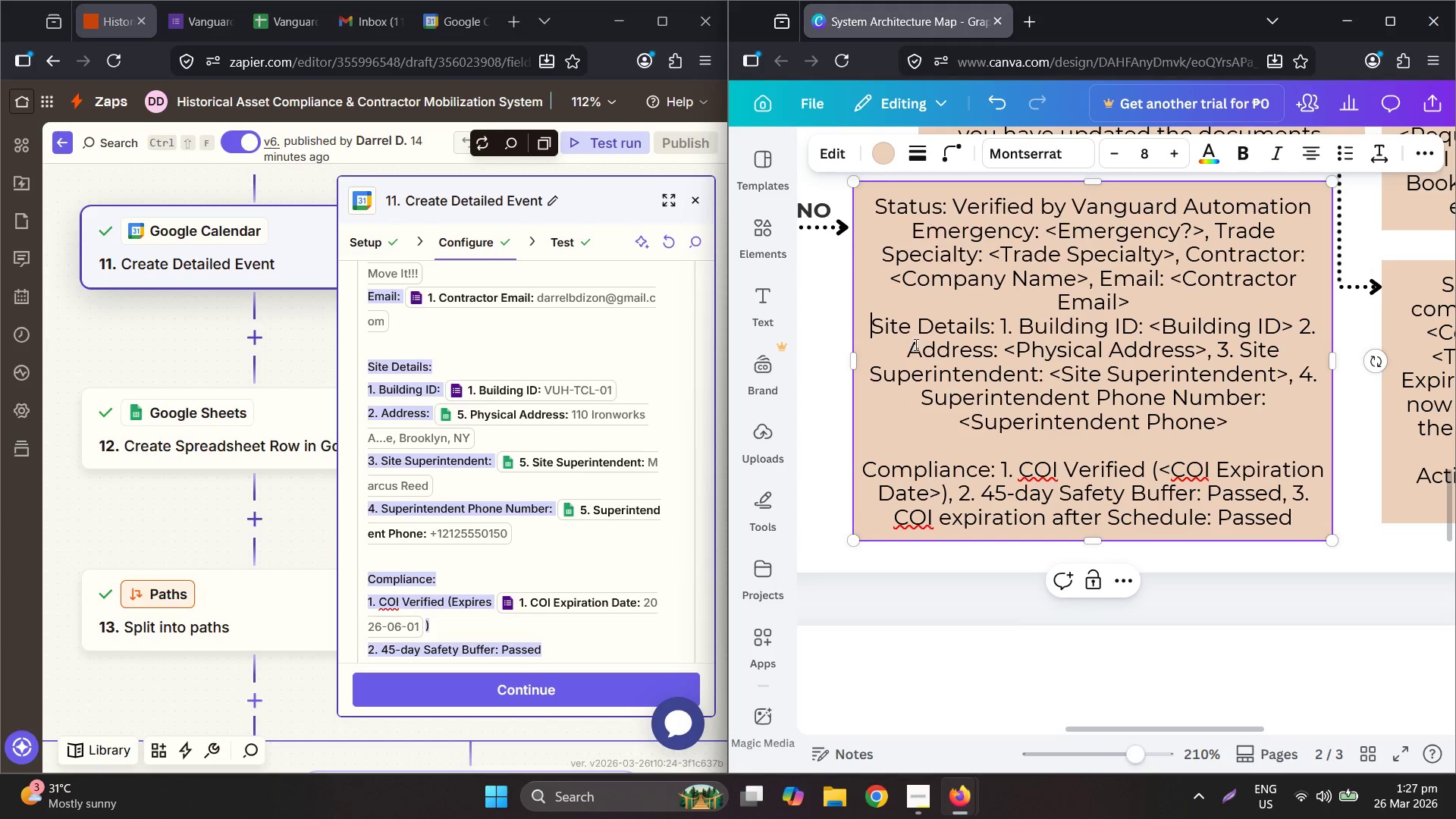 
key(Enter)
 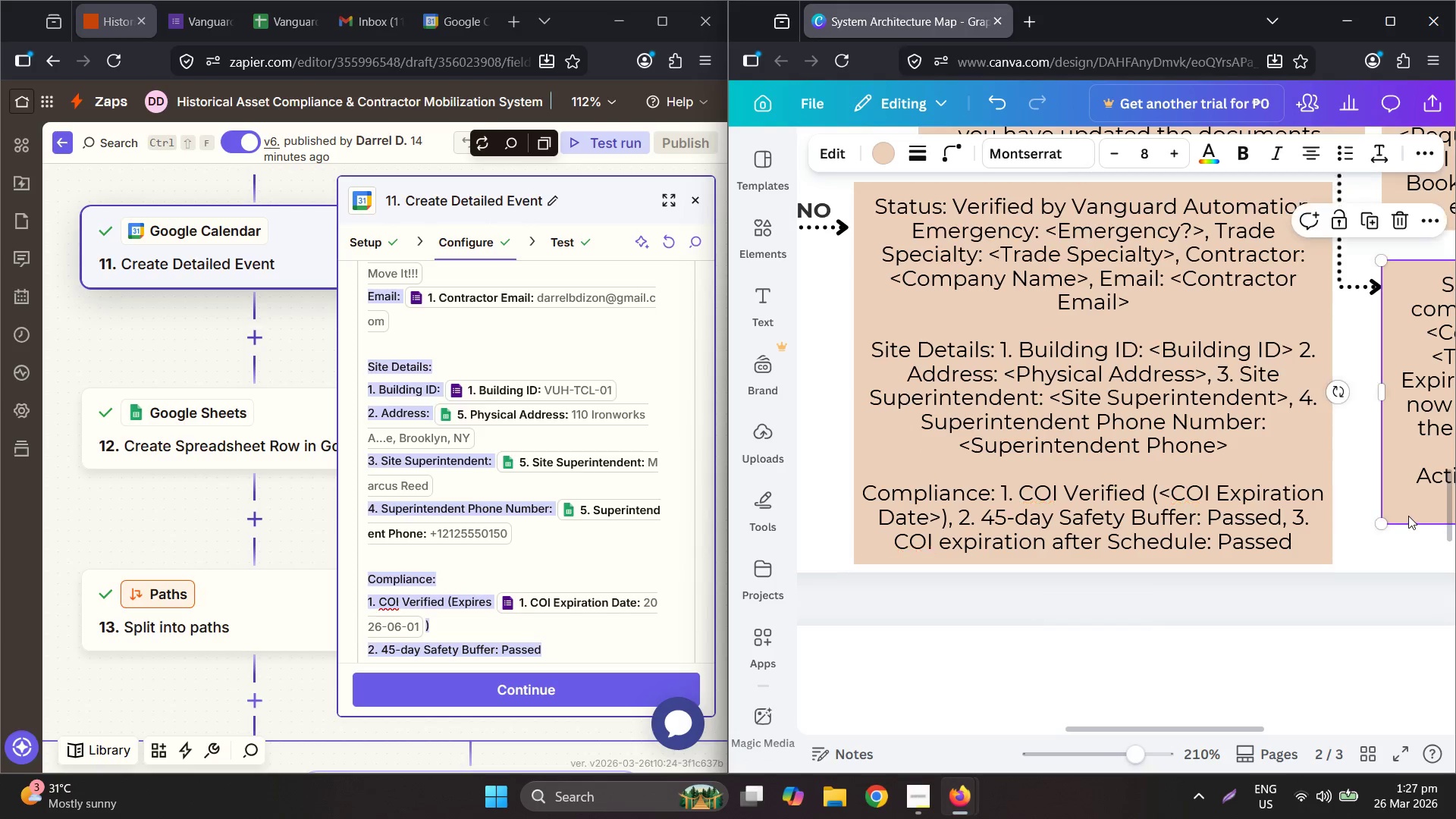 
hold_key(key=ControlLeft, duration=0.59)
 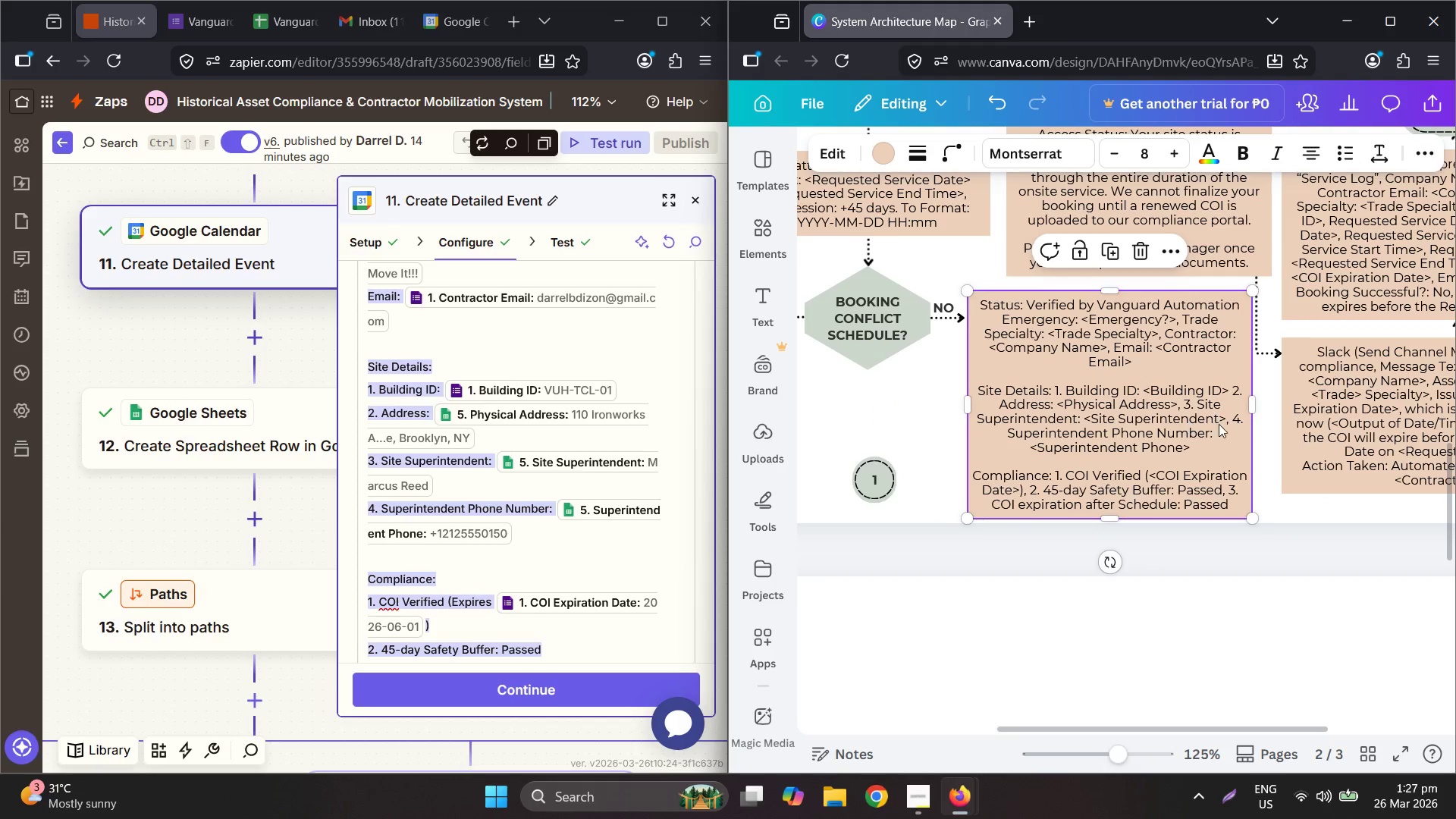 
left_click([1135, 431])
 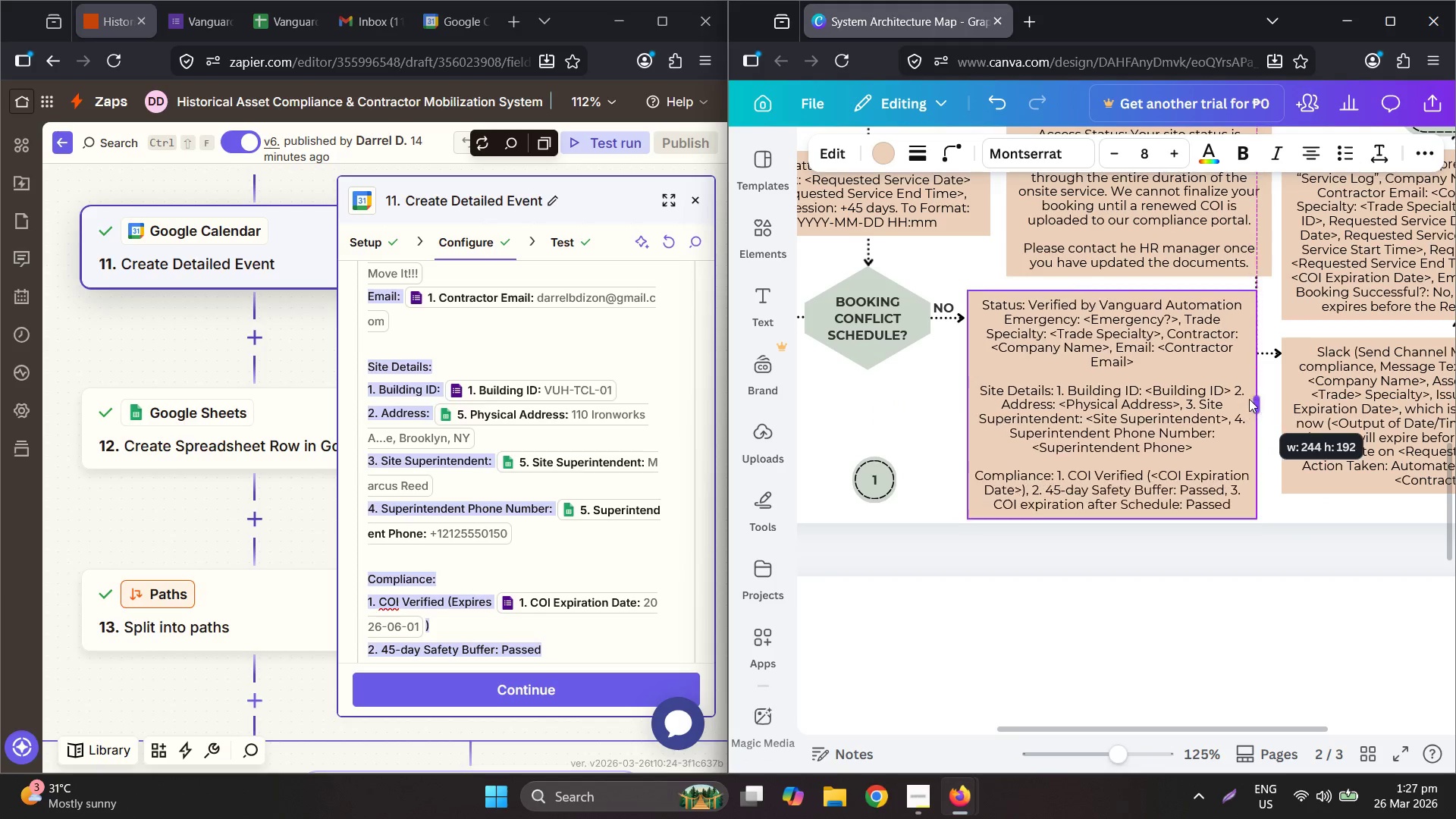 
scroll: coordinate [1139, 457], scroll_direction: down, amount: 3.0
 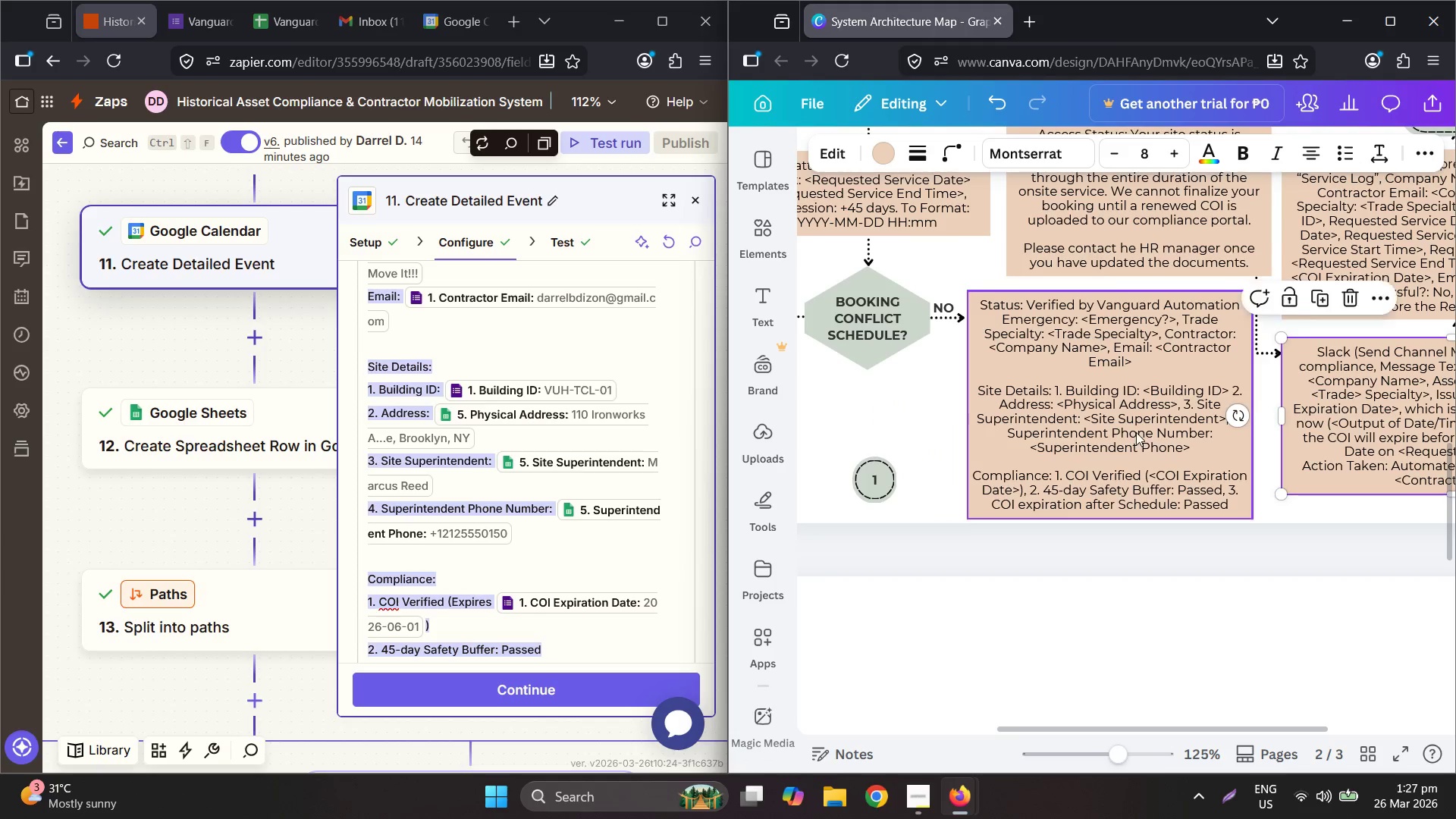 
left_click_drag(start_coordinate=[1107, 391], to_coordinate=[1100, 389])
 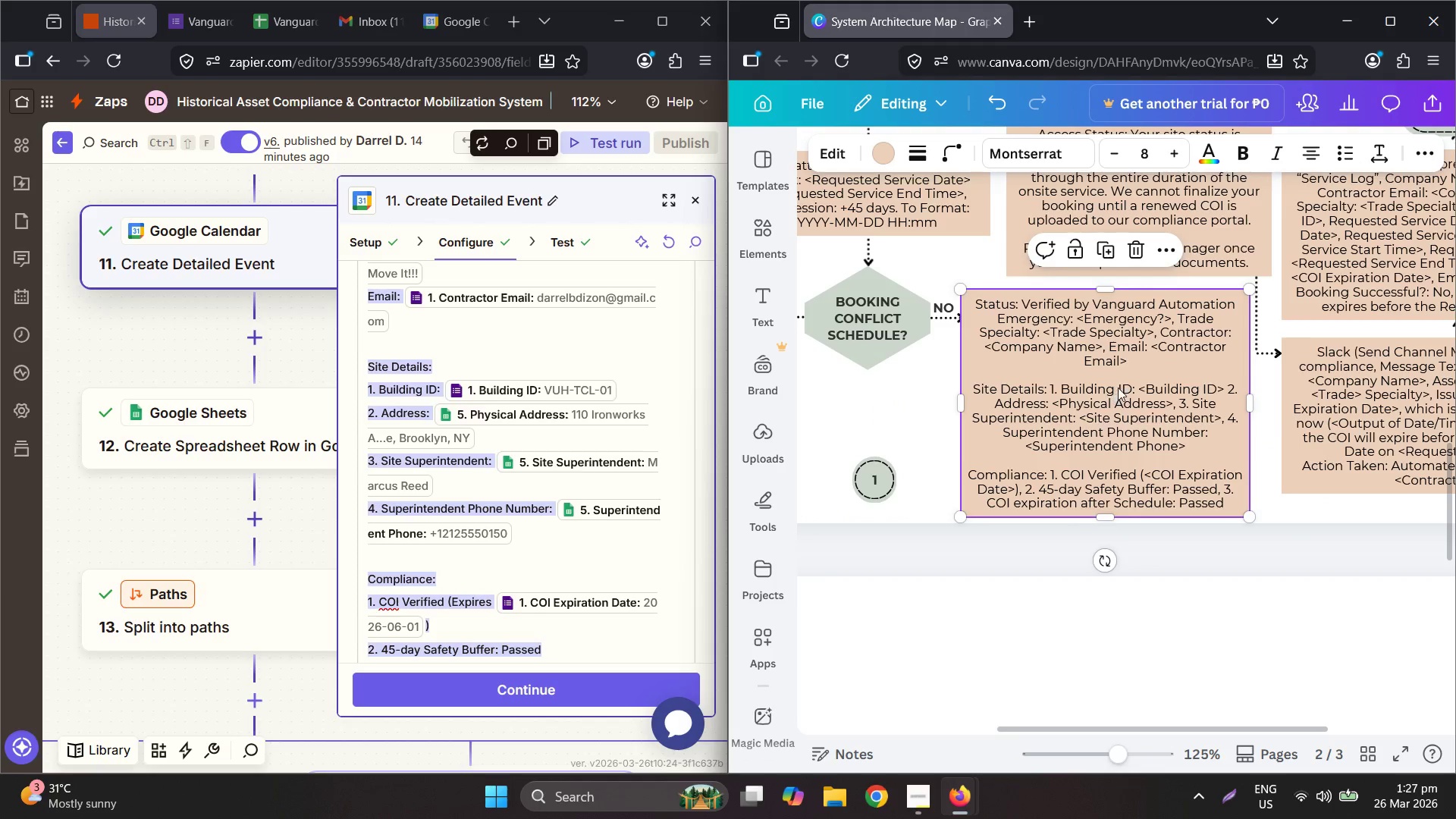 
key(ArrowRight)
 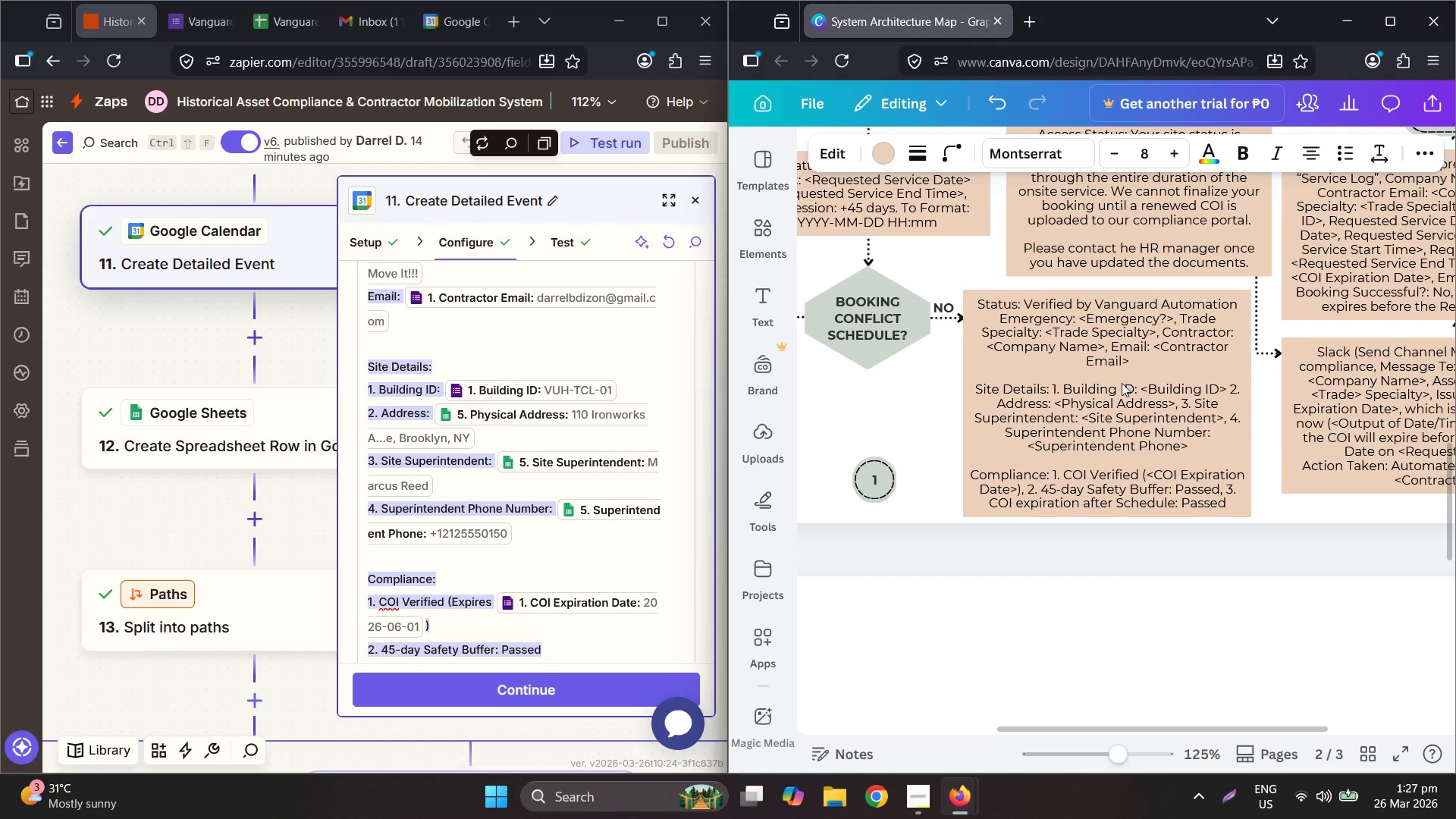 
key(ArrowRight)
 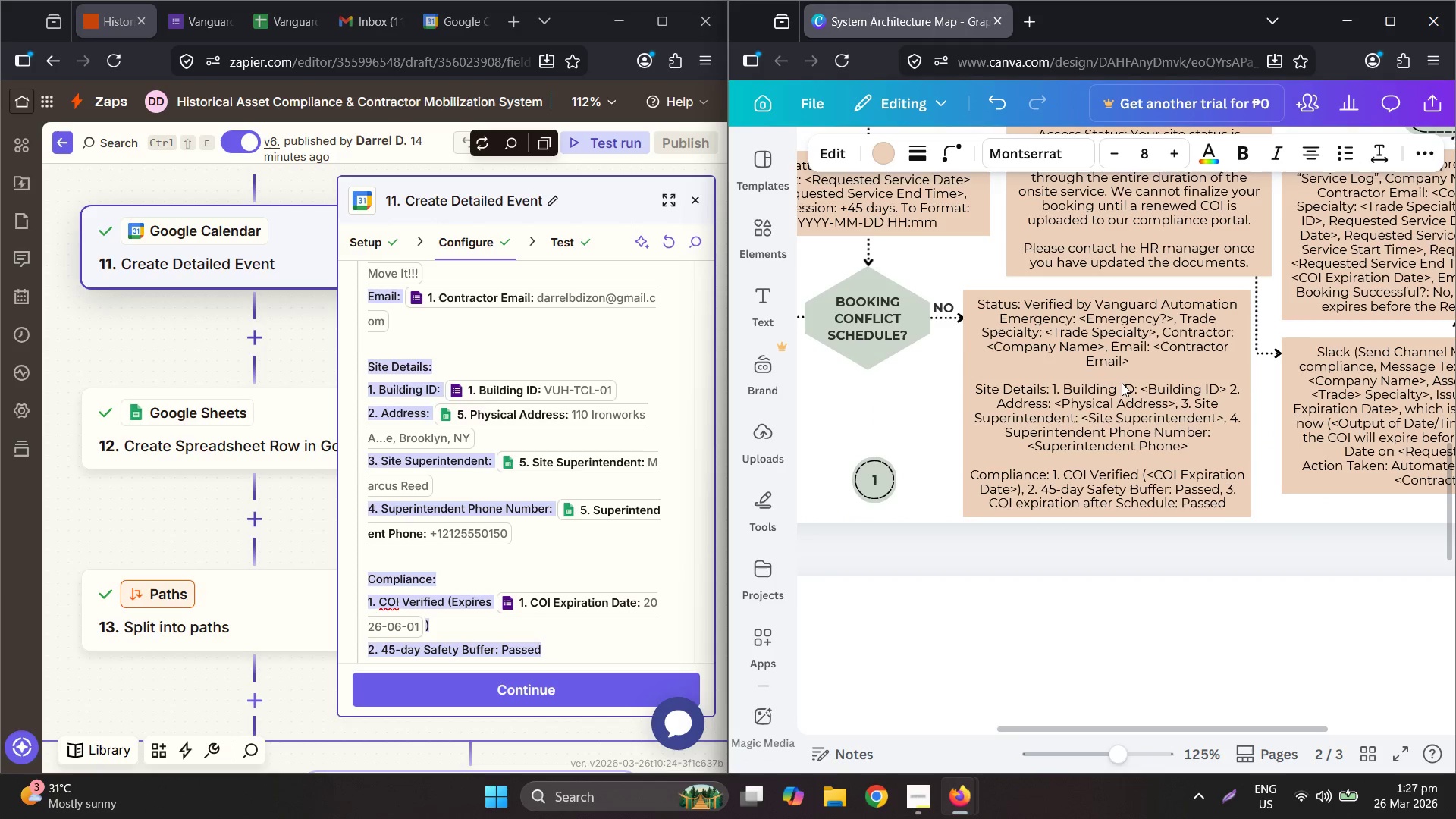 
key(ArrowRight)
 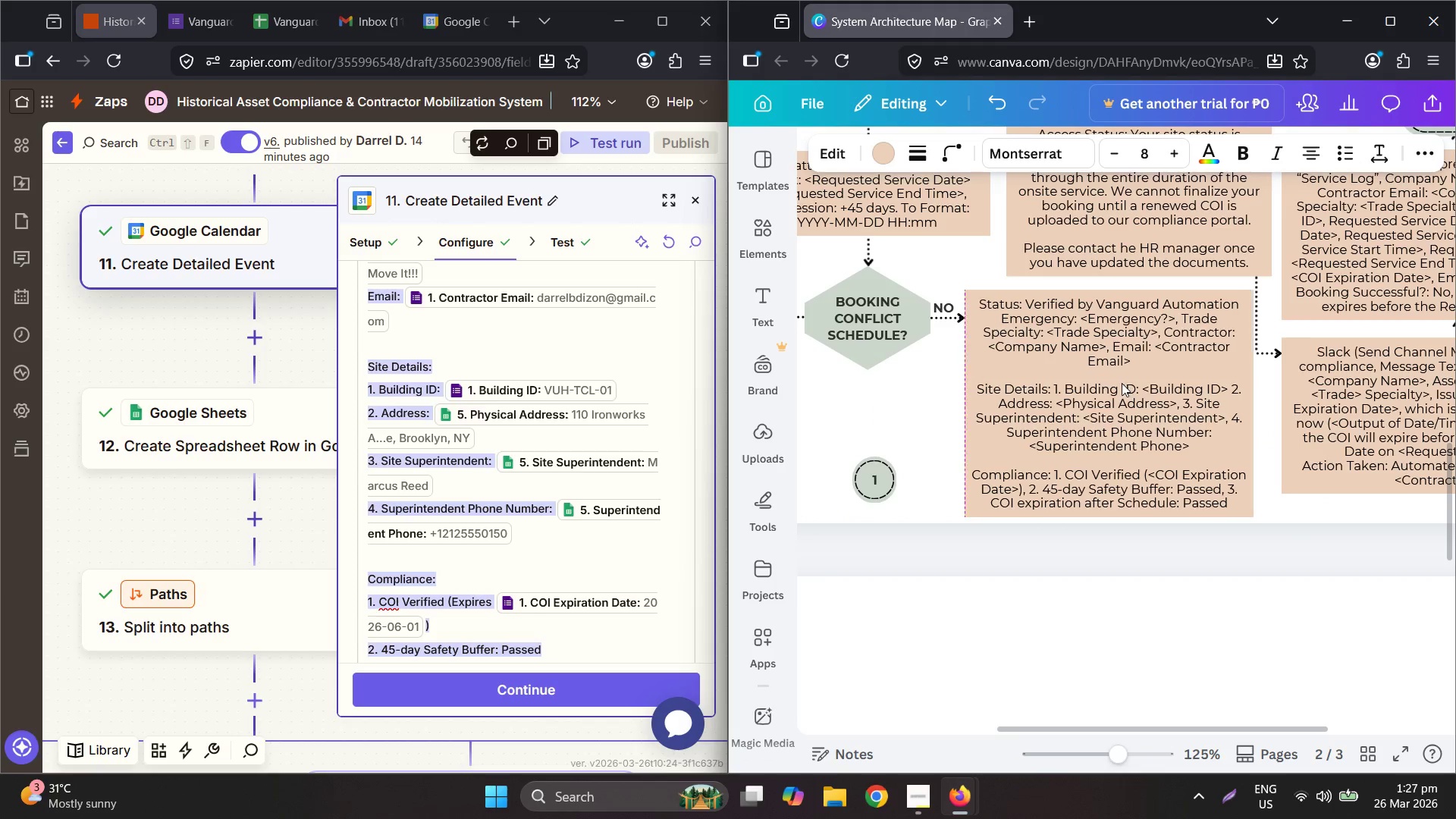 
key(ArrowRight)
 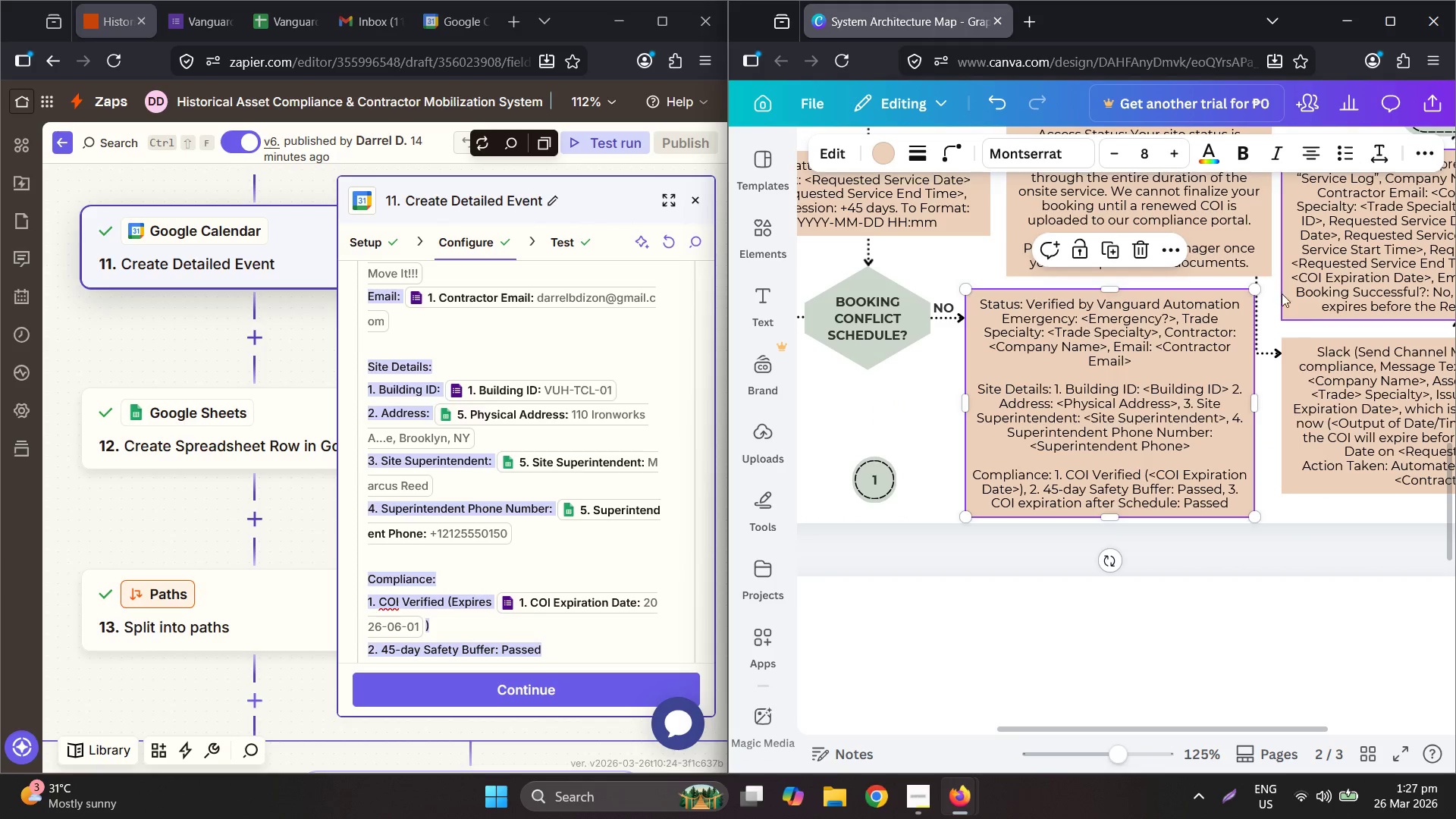 
hold_key(key=ControlLeft, duration=1.16)
 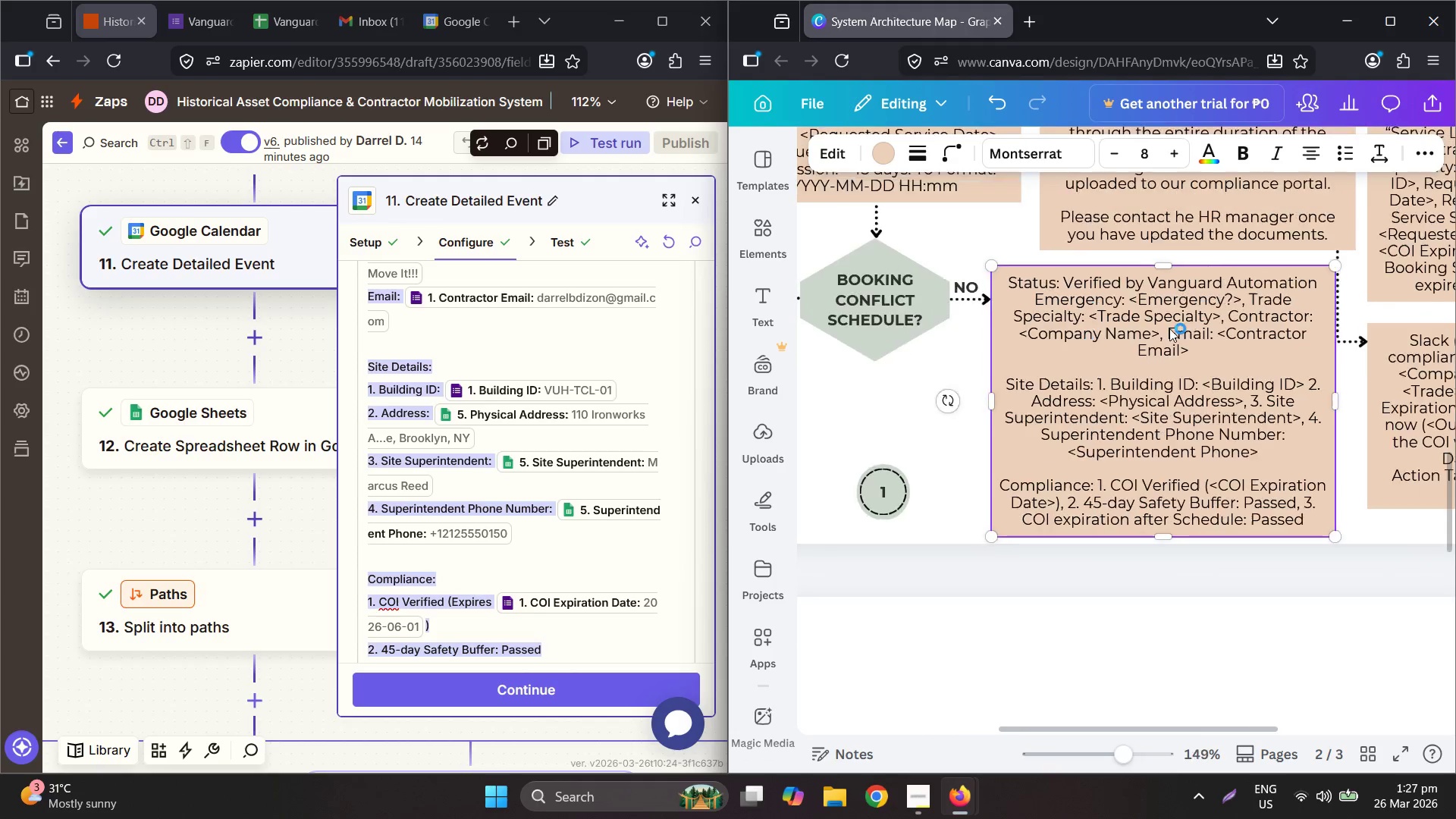 
hold_key(key=ControlLeft, duration=0.34)
 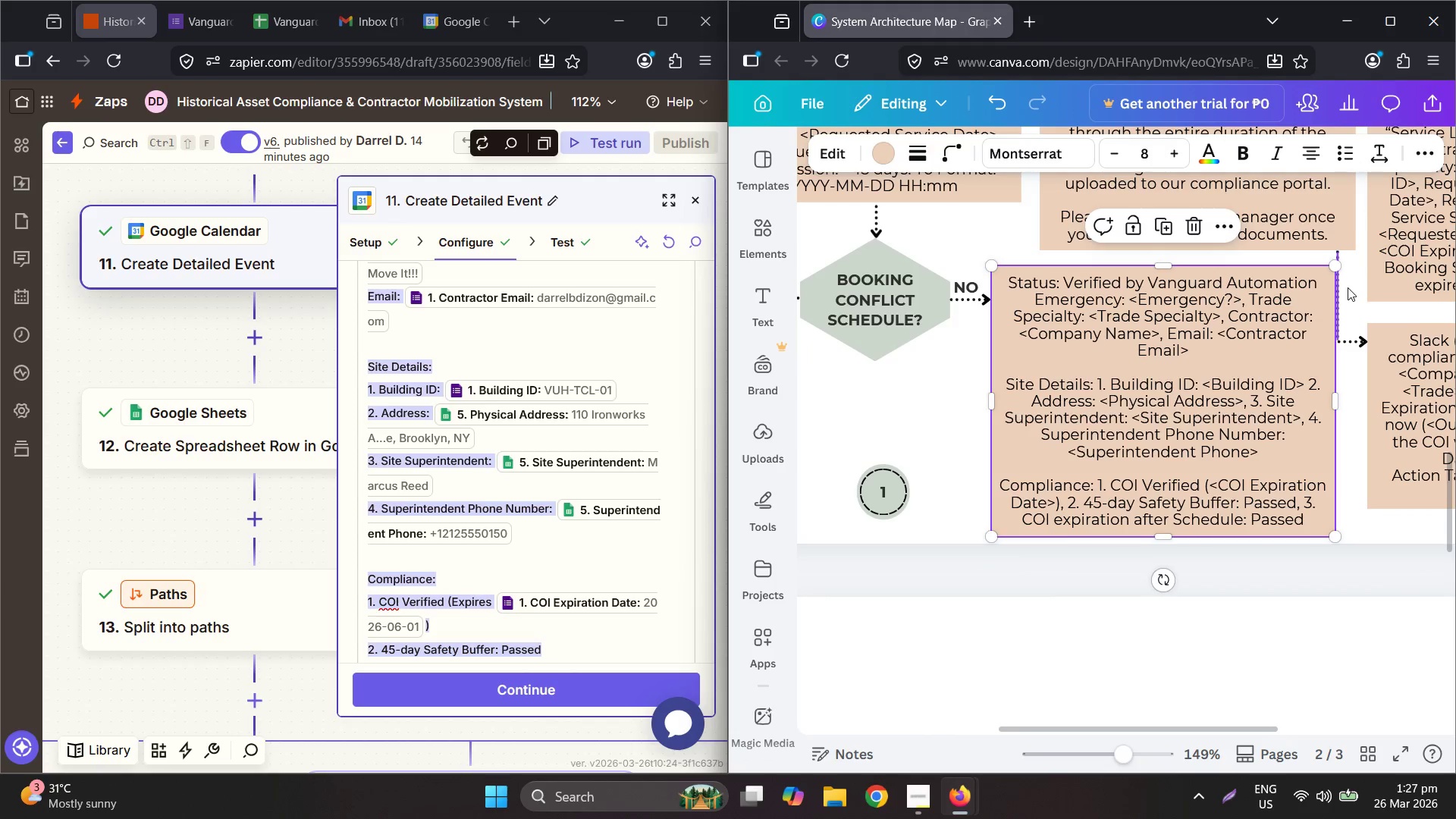 
scroll: coordinate [980, 327], scroll_direction: up, amount: 3.0
 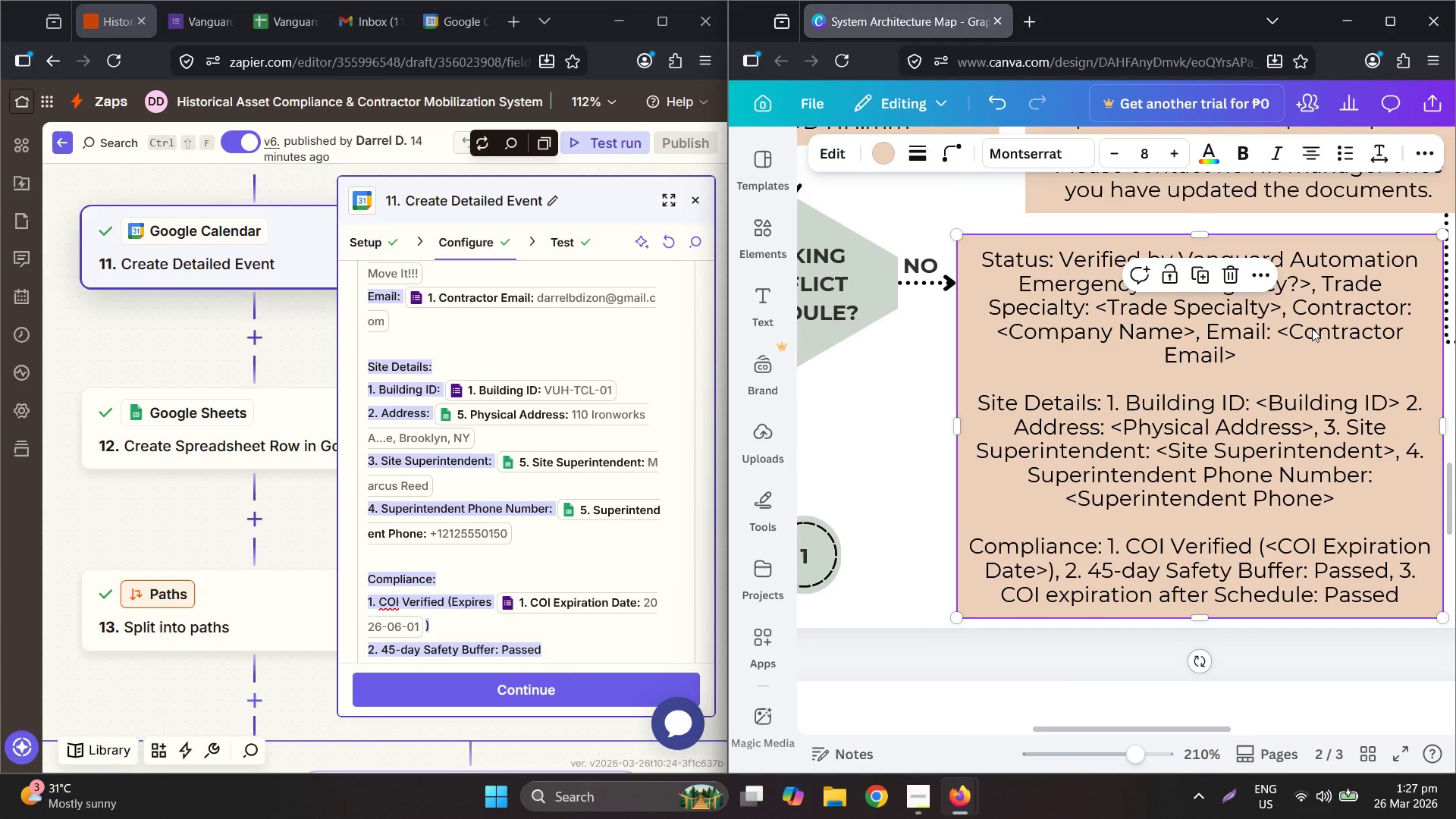 
scroll: coordinate [1075, 339], scroll_direction: down, amount: 2.0
 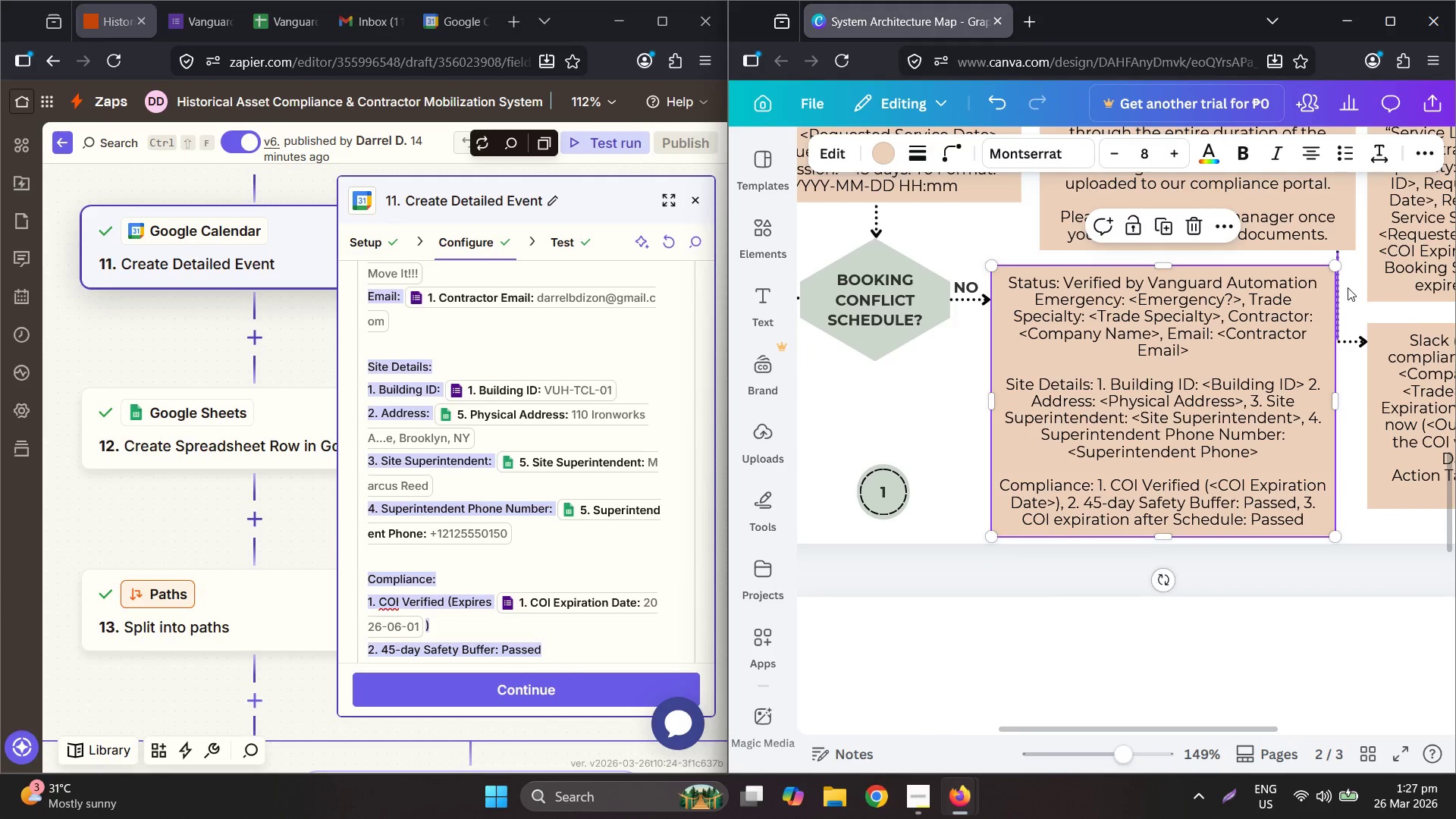 
hold_key(key=ControlLeft, duration=0.77)
scroll: coordinate [1373, 273], scroll_direction: up, amount: 5.0
 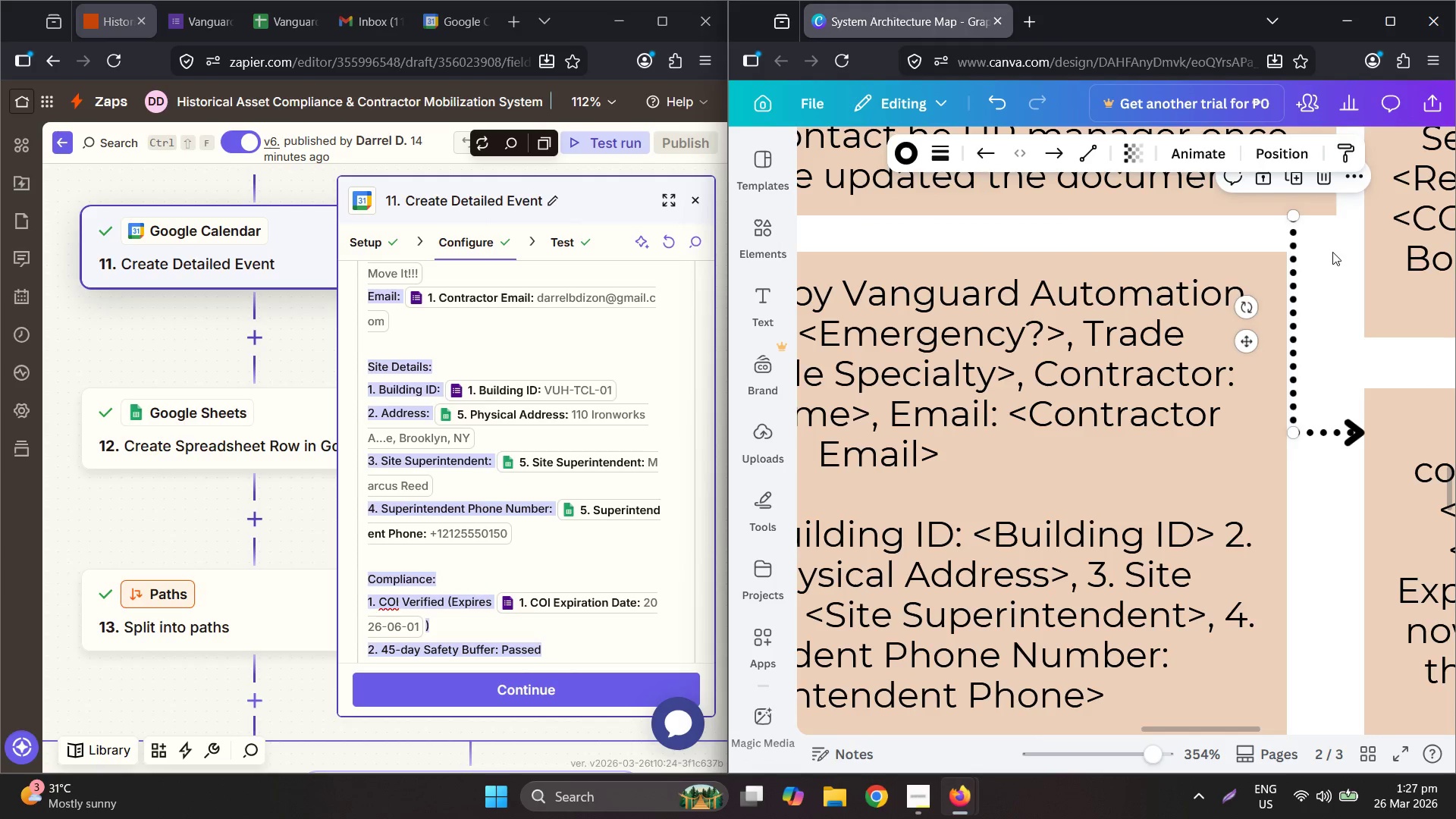 
hold_key(key=ArrowRight, duration=0.47)
 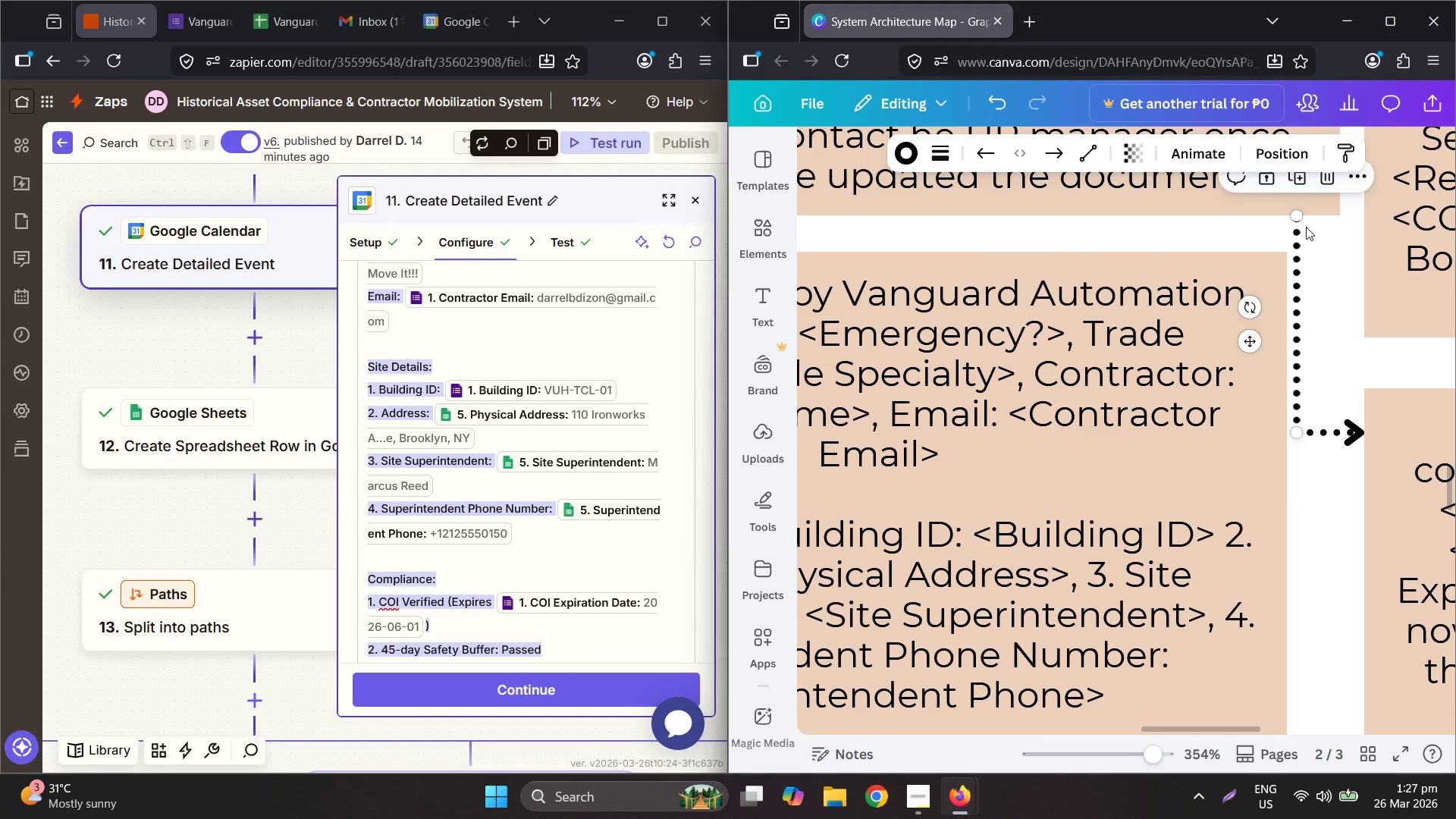 
key(Control+Z)
 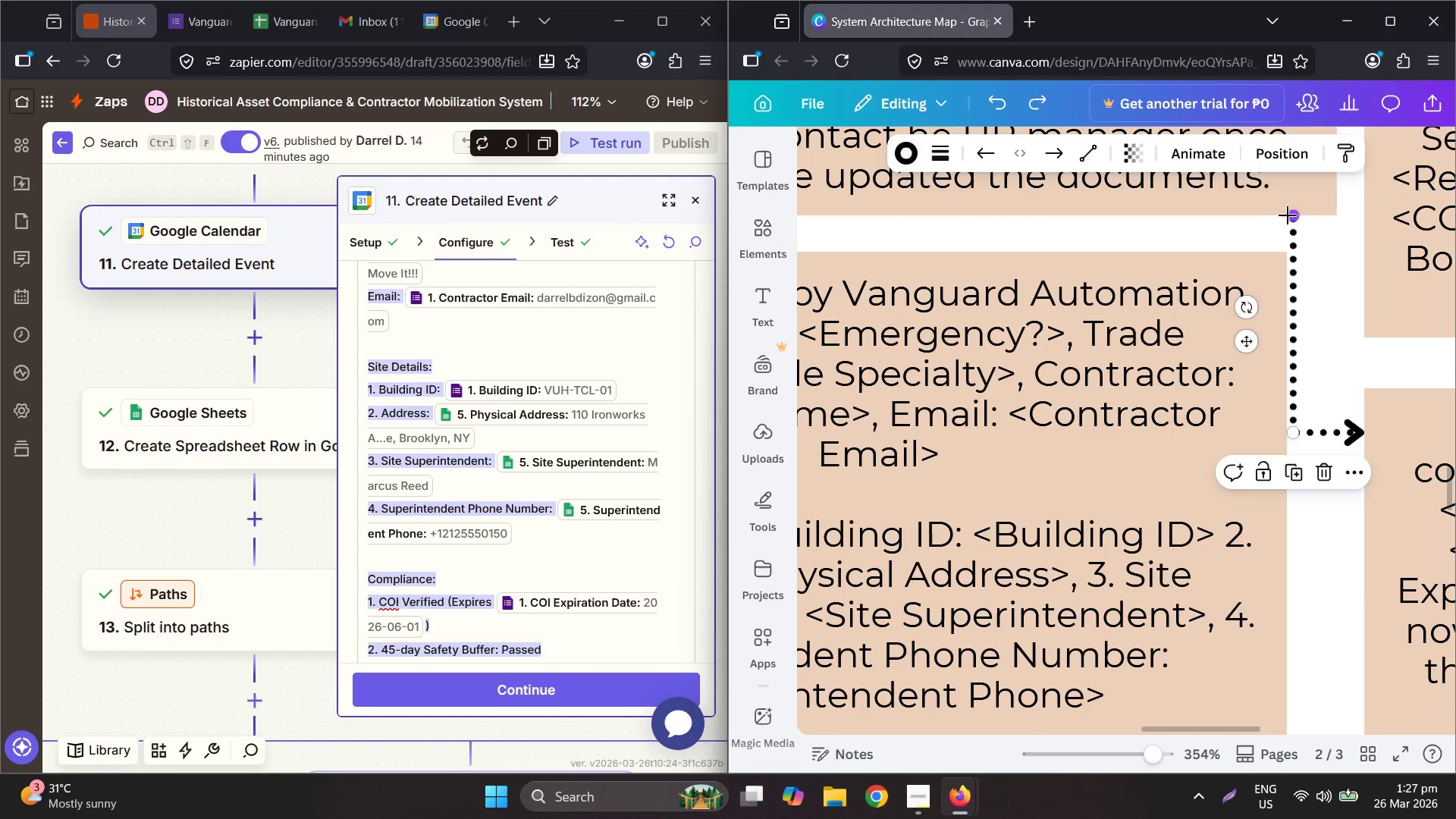 
left_click_drag(start_coordinate=[1288, 215], to_coordinate=[1301, 216])
 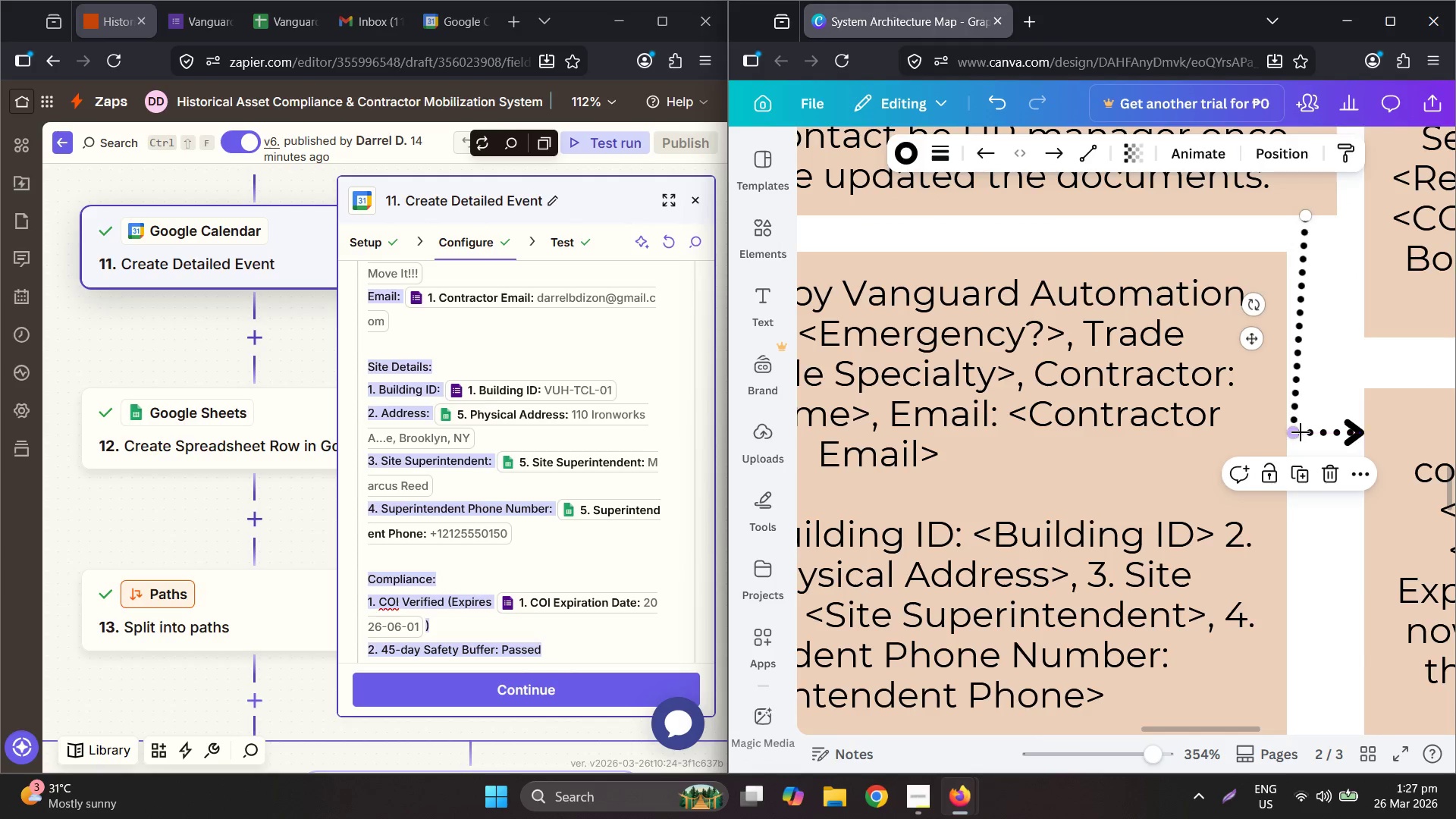 
left_click_drag(start_coordinate=[1297, 434], to_coordinate=[1306, 434])
 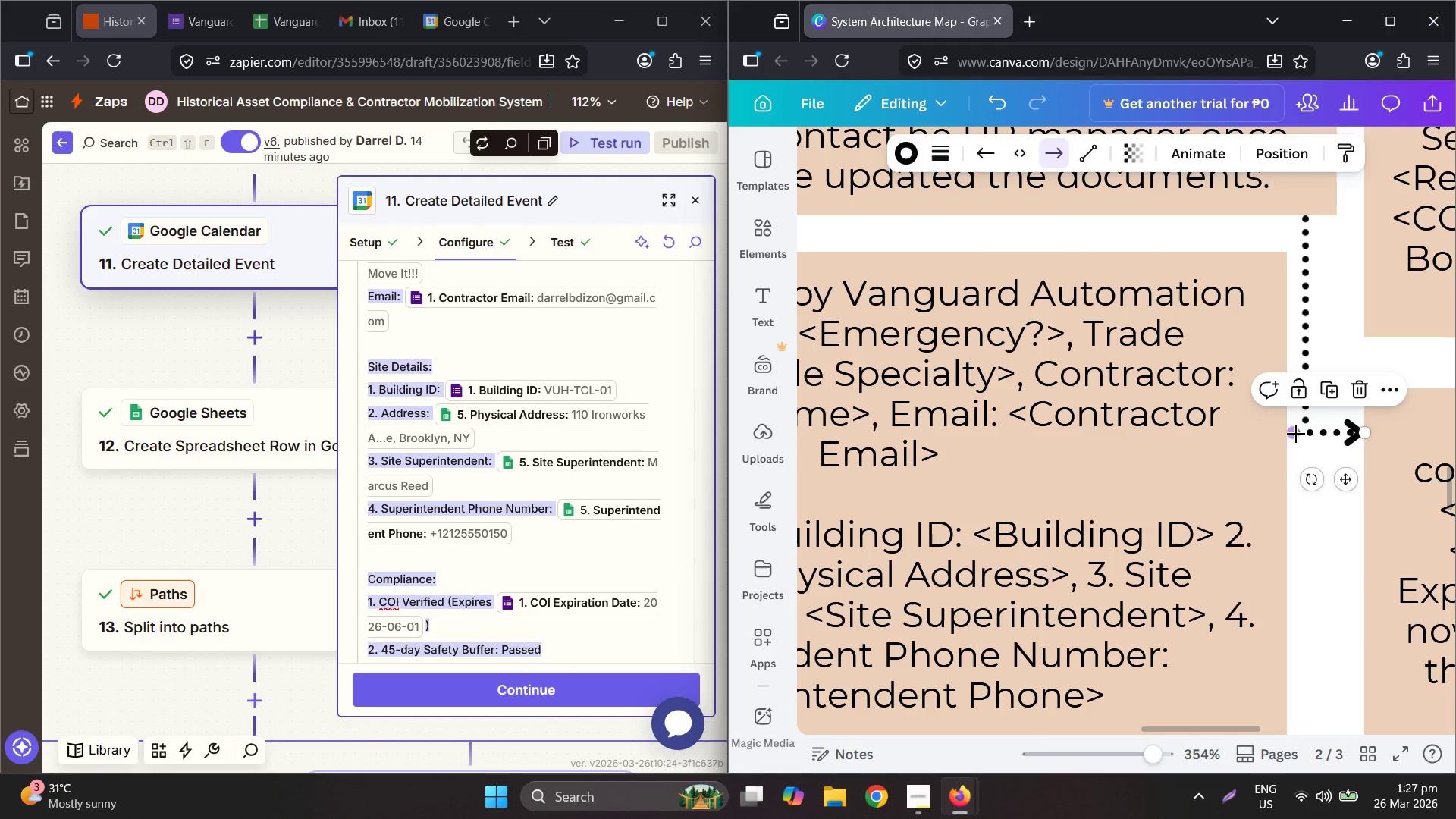 
left_click_drag(start_coordinate=[1296, 434], to_coordinate=[1310, 434])
 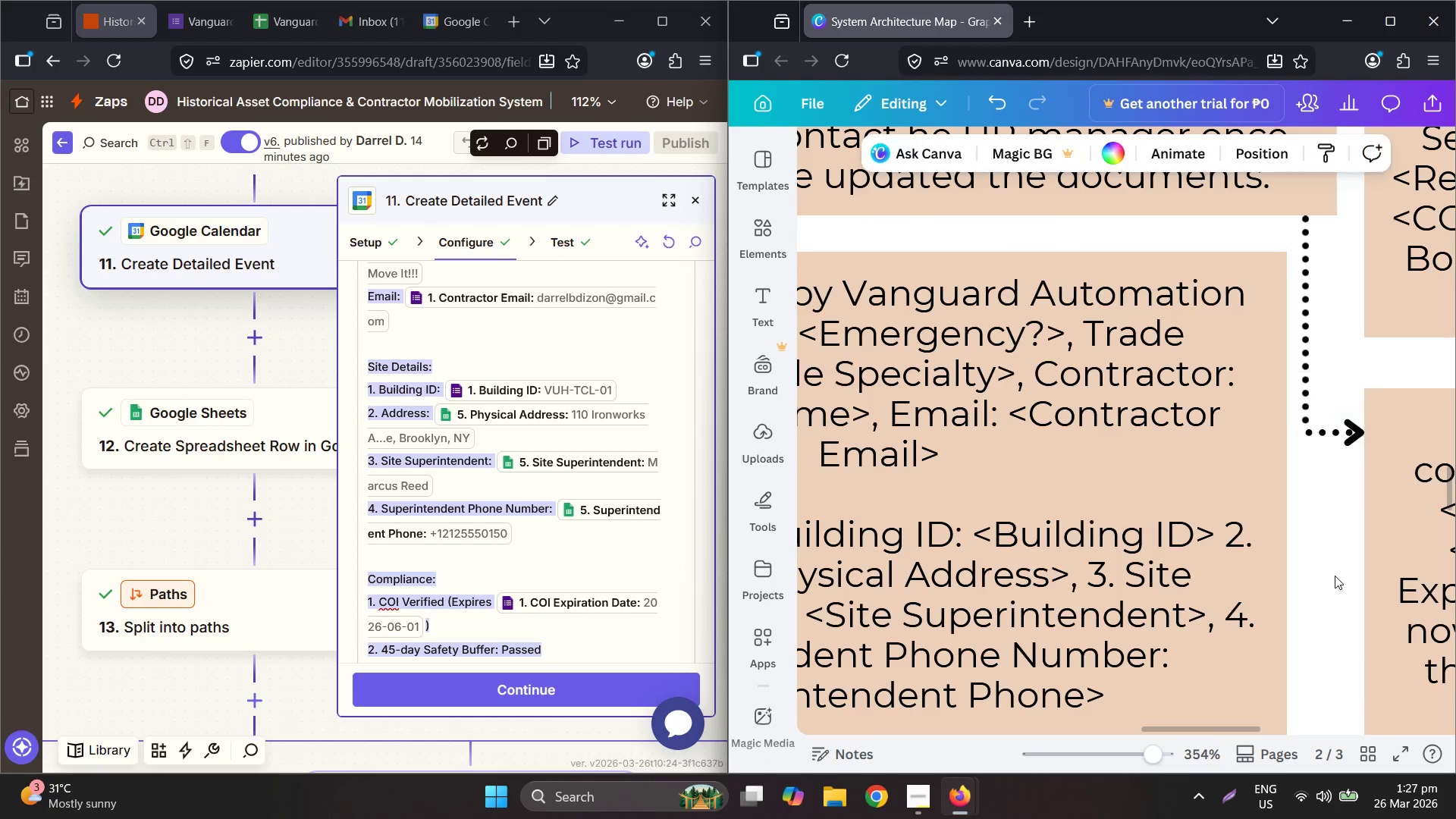 
hold_key(key=ControlLeft, duration=0.75)
hold_key(key=ControlLeft, duration=4.88)
scroll: coordinate [1058, 522], scroll_direction: down, amount: 7.0
 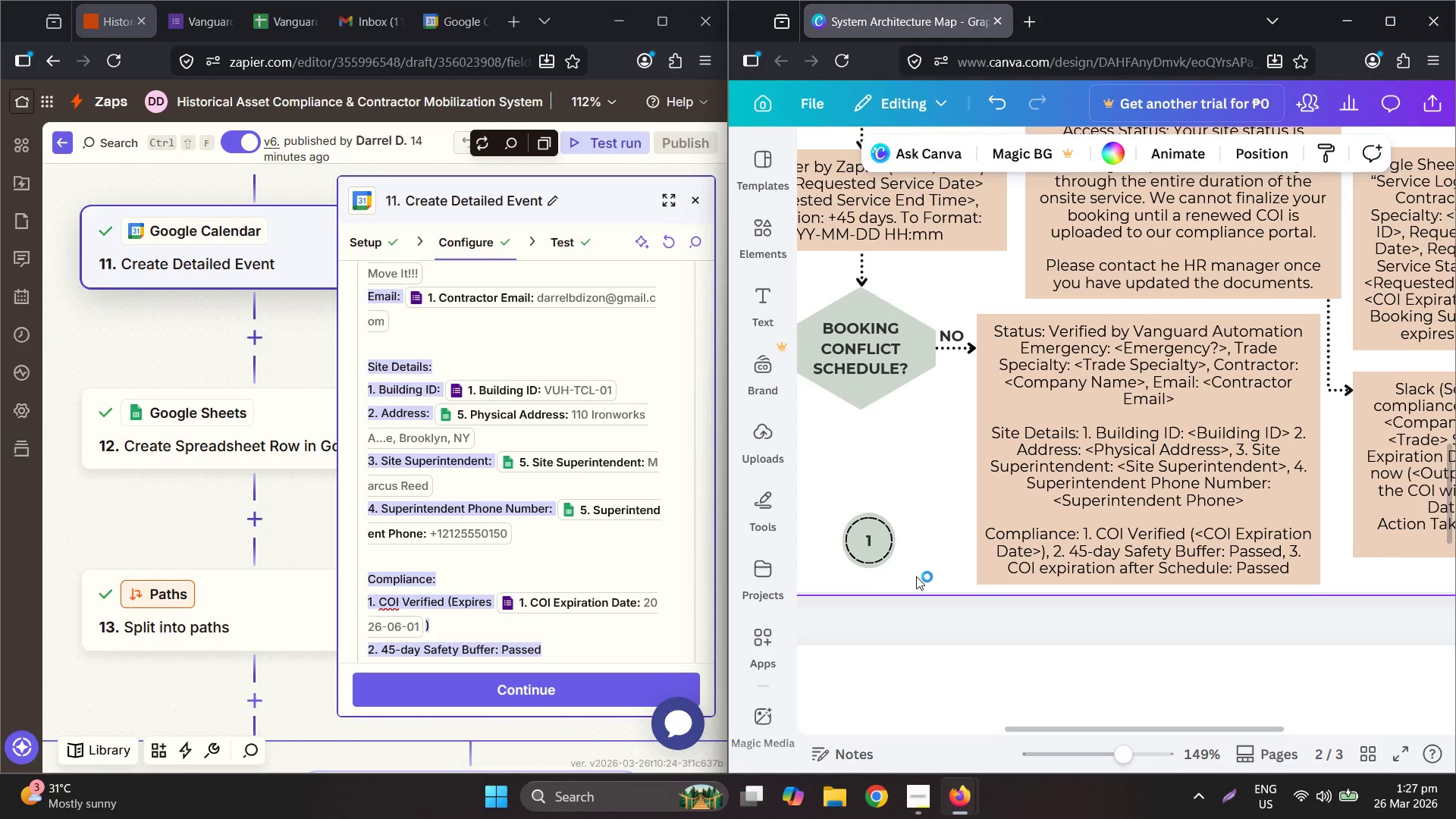 
left_click_drag(start_coordinate=[912, 565], to_coordinate=[866, 532])
 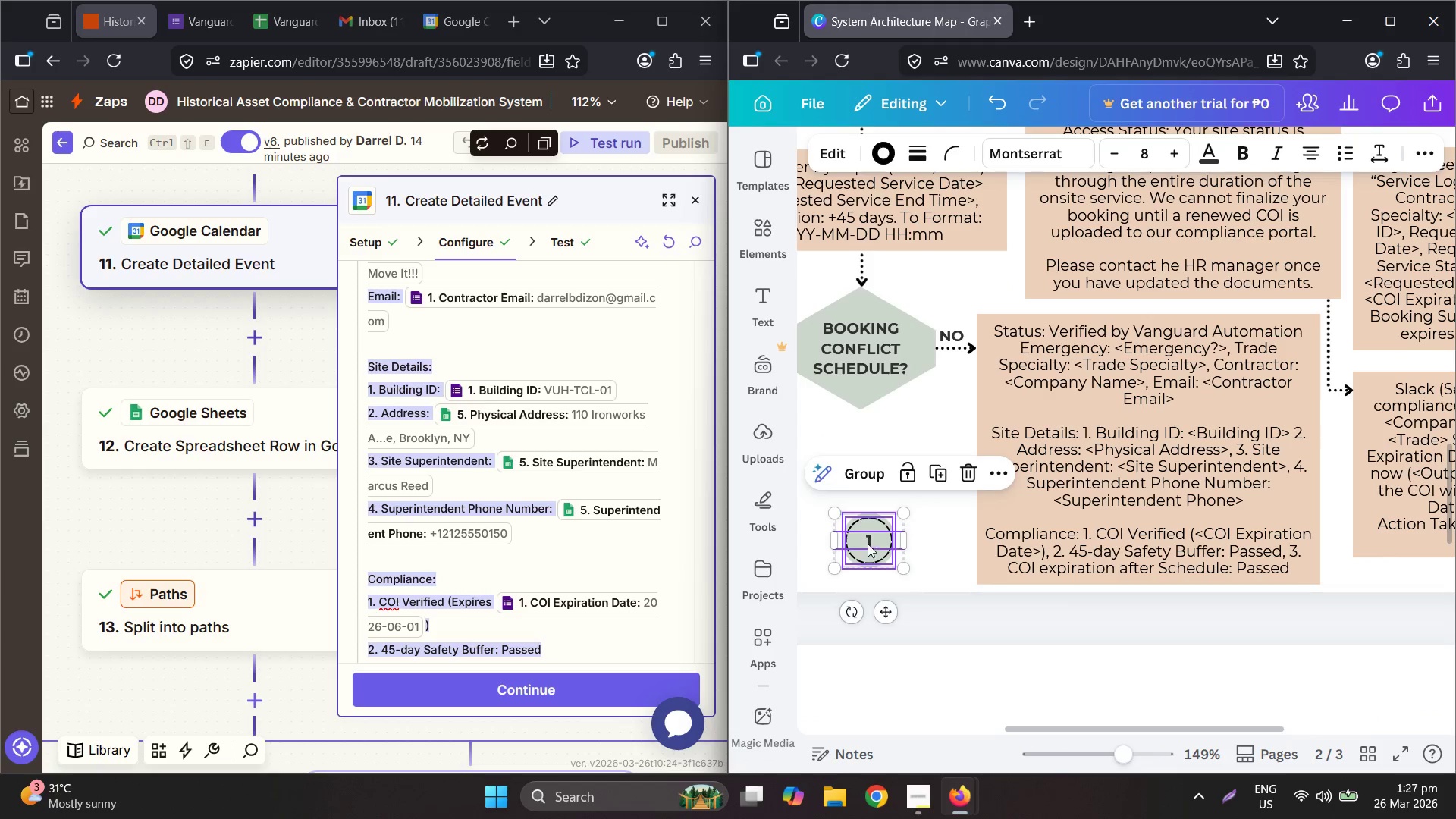 
left_click_drag(start_coordinate=[868, 544], to_coordinate=[918, 497])
 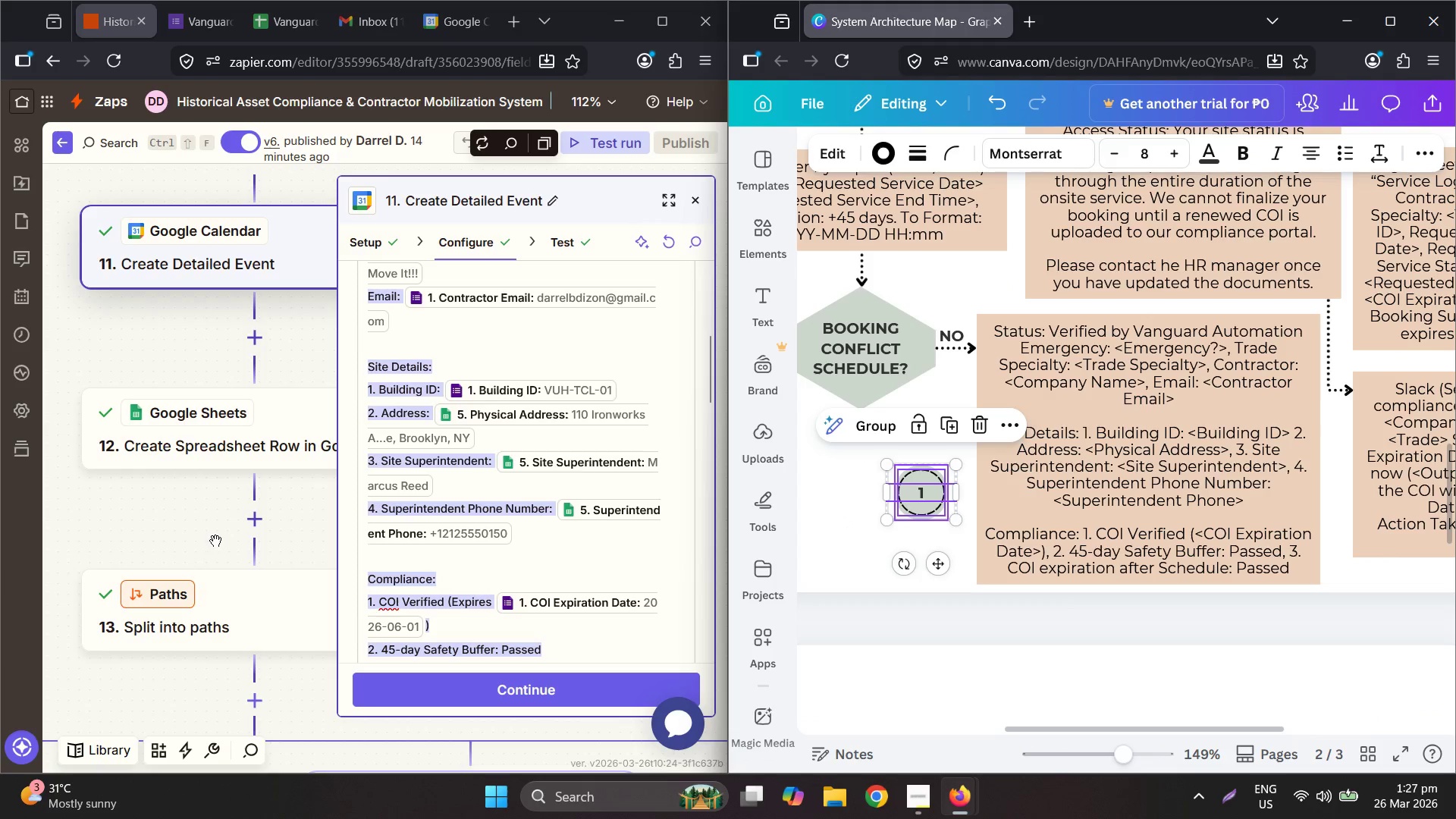 
scroll: coordinate [265, 536], scroll_direction: down, amount: 2.0
 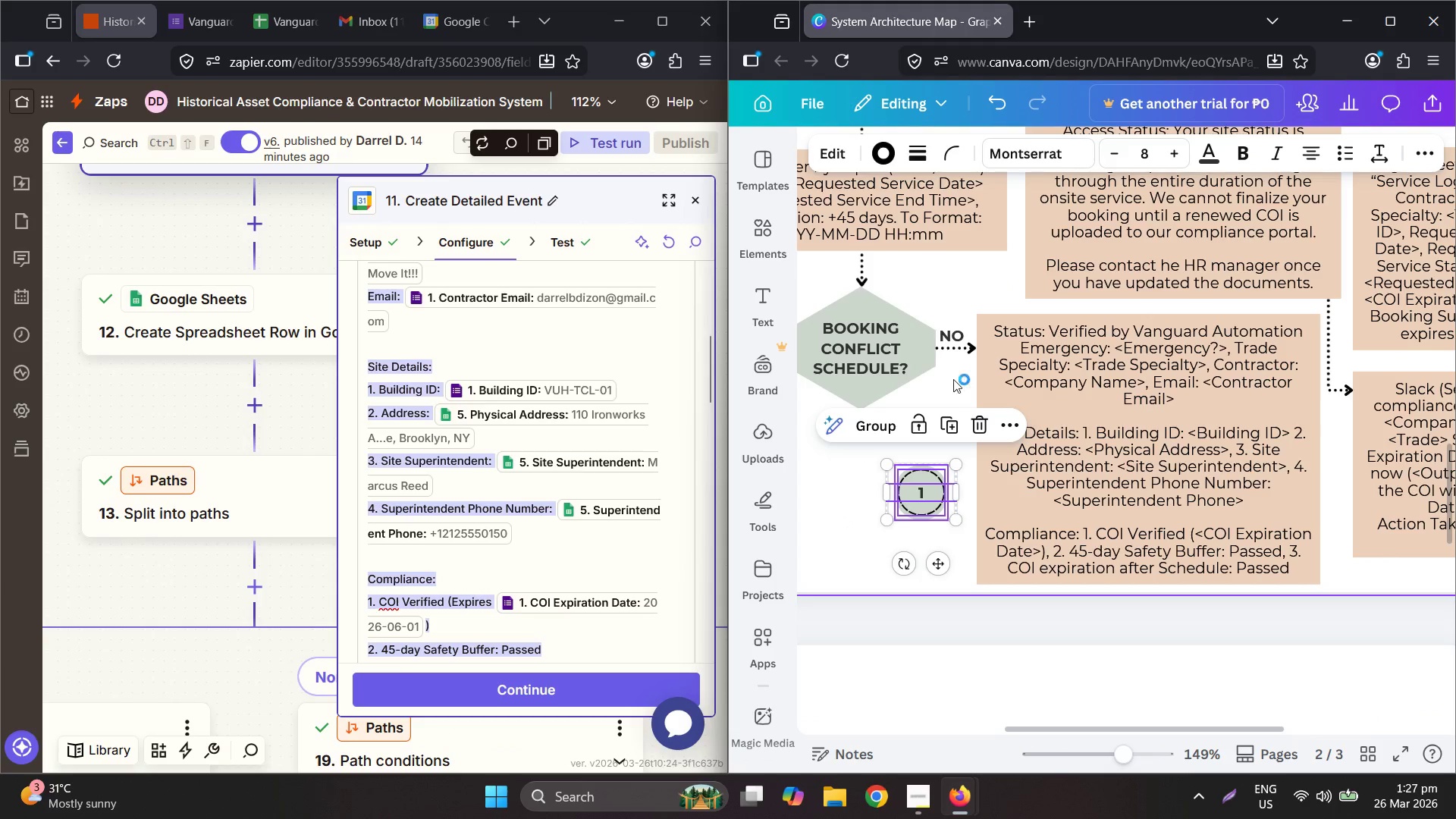 
left_click([952, 350])
 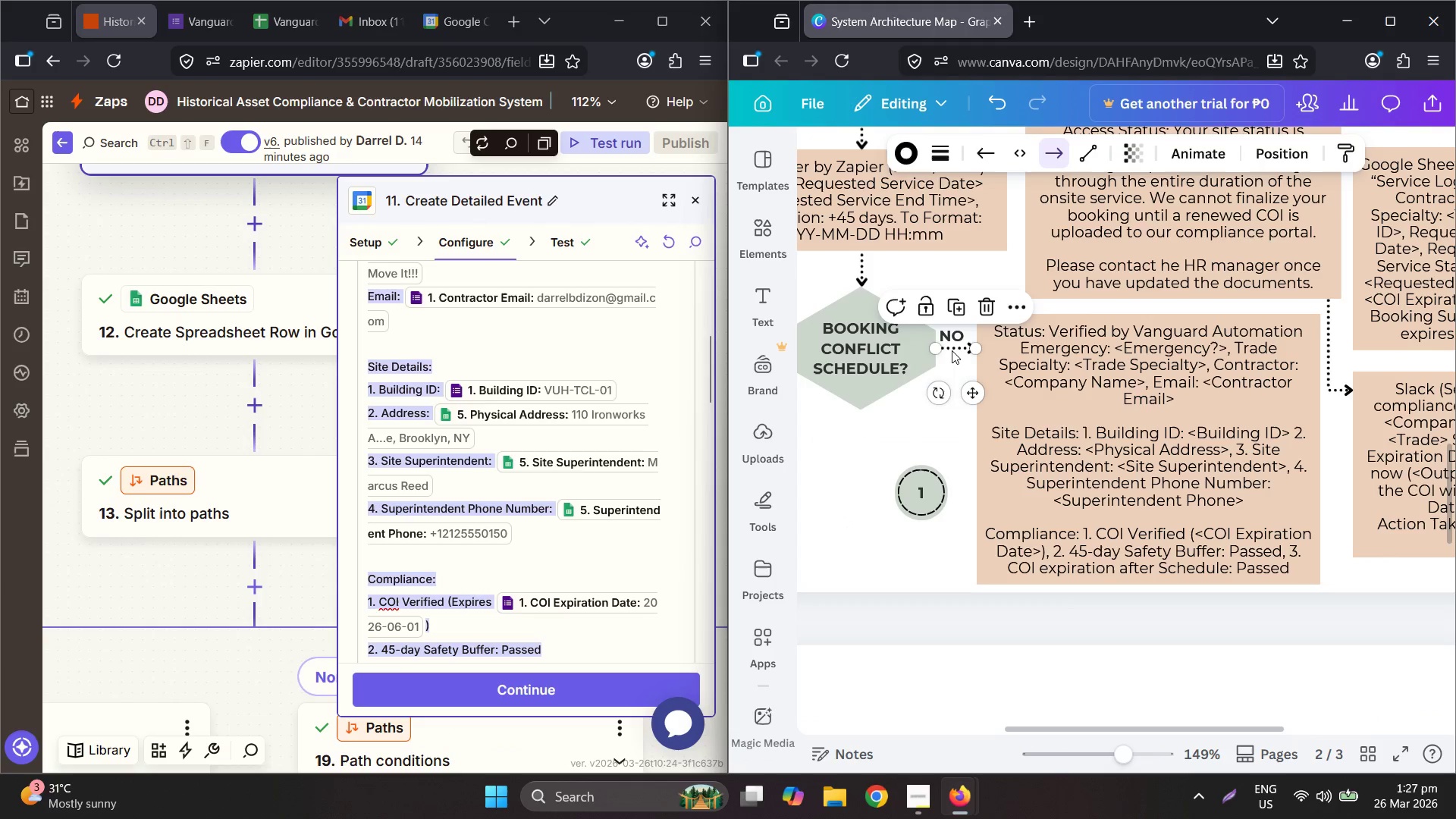 
key(Control+C)
 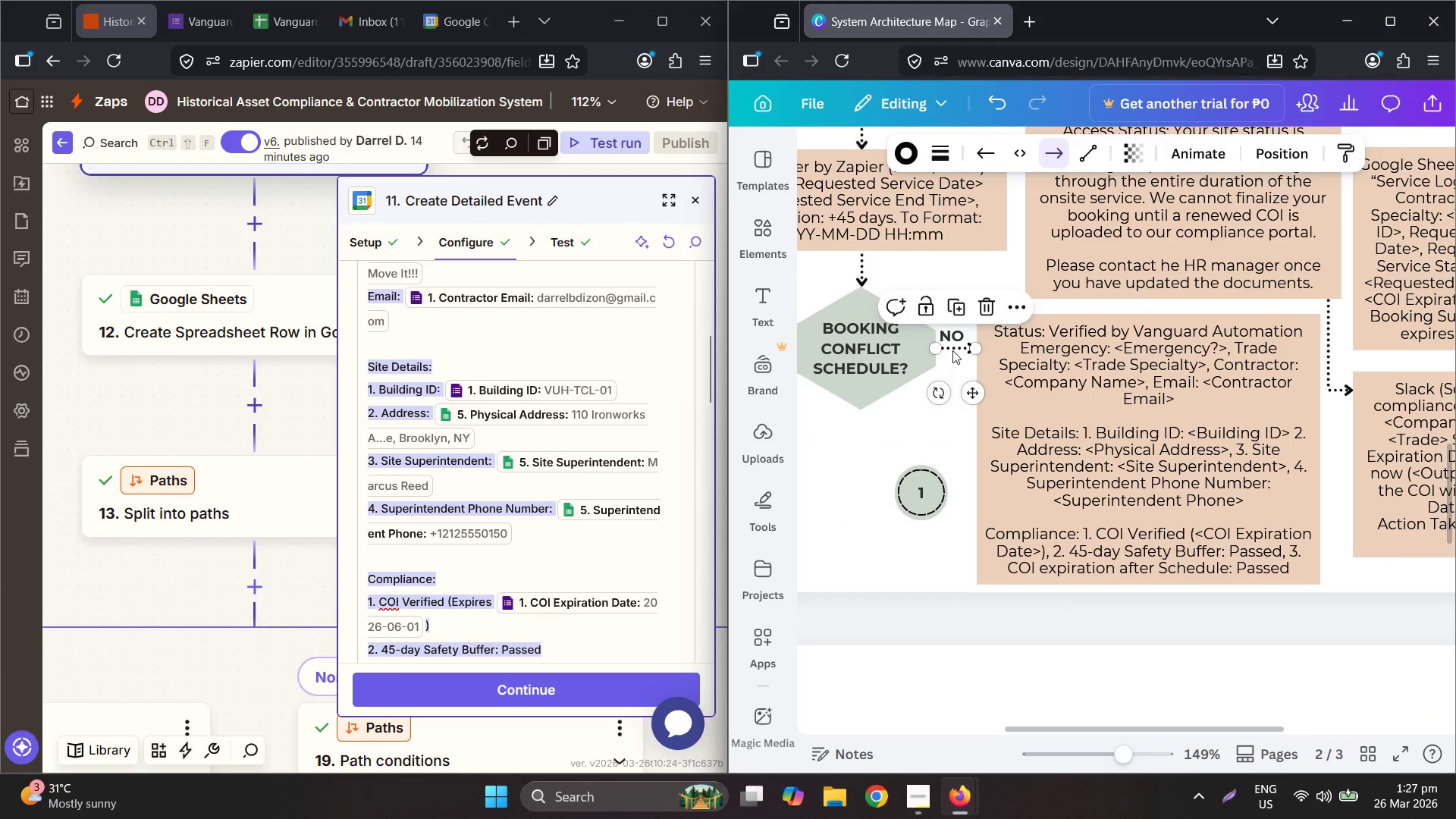 
key(Control+V)
 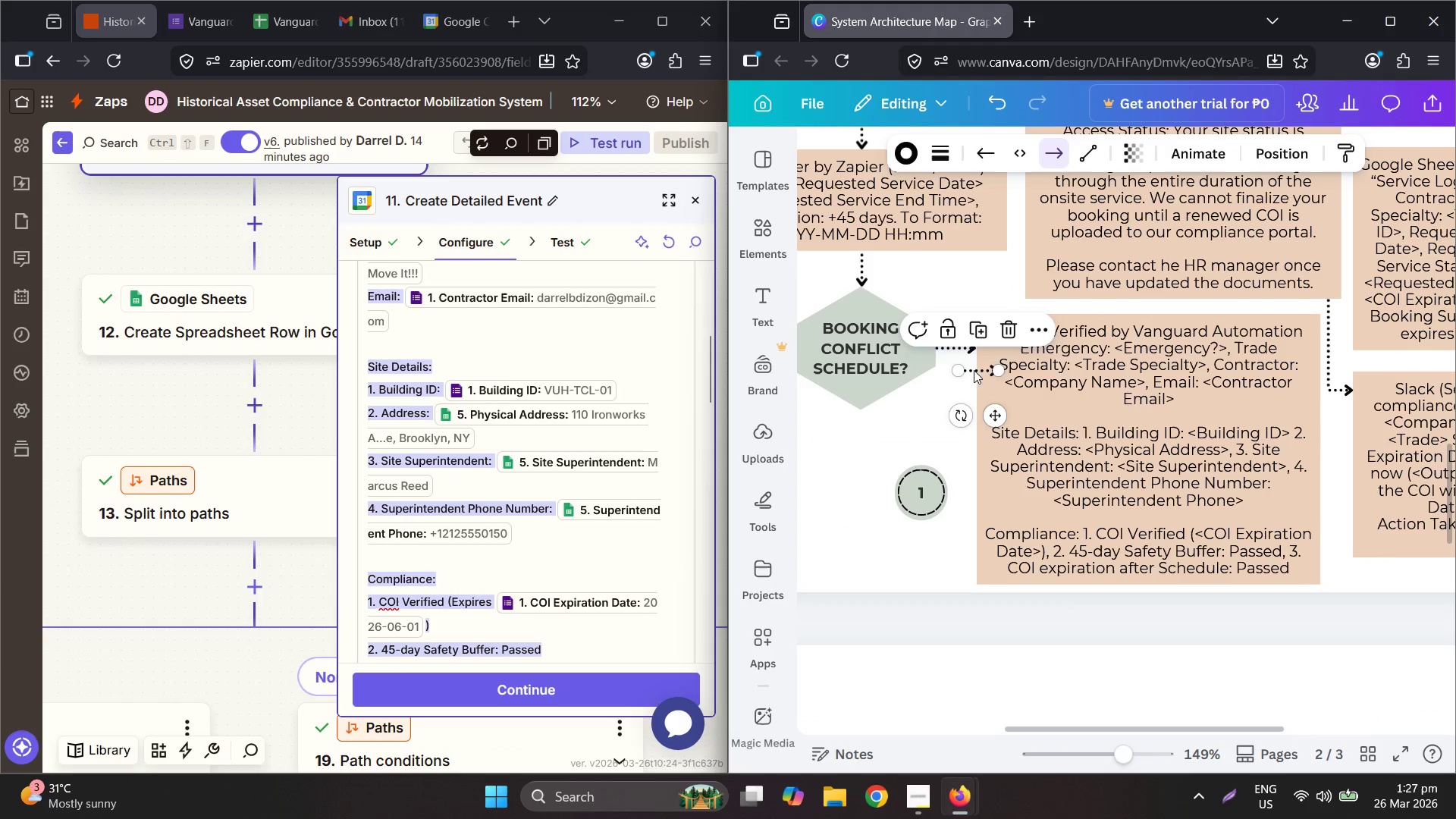 
left_click_drag(start_coordinate=[974, 366], to_coordinate=[941, 446])
 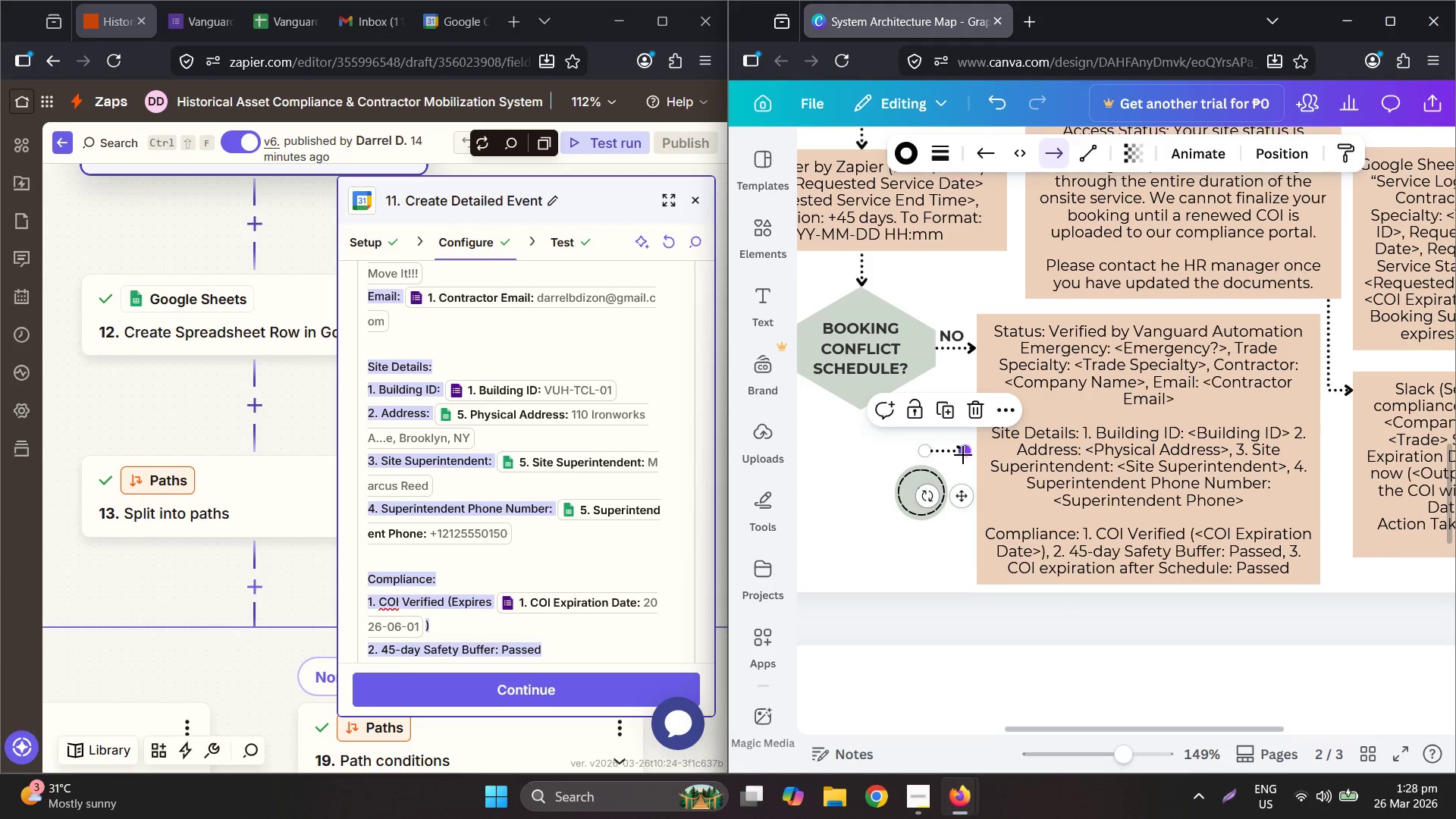 
left_click_drag(start_coordinate=[963, 455], to_coordinate=[947, 497])
 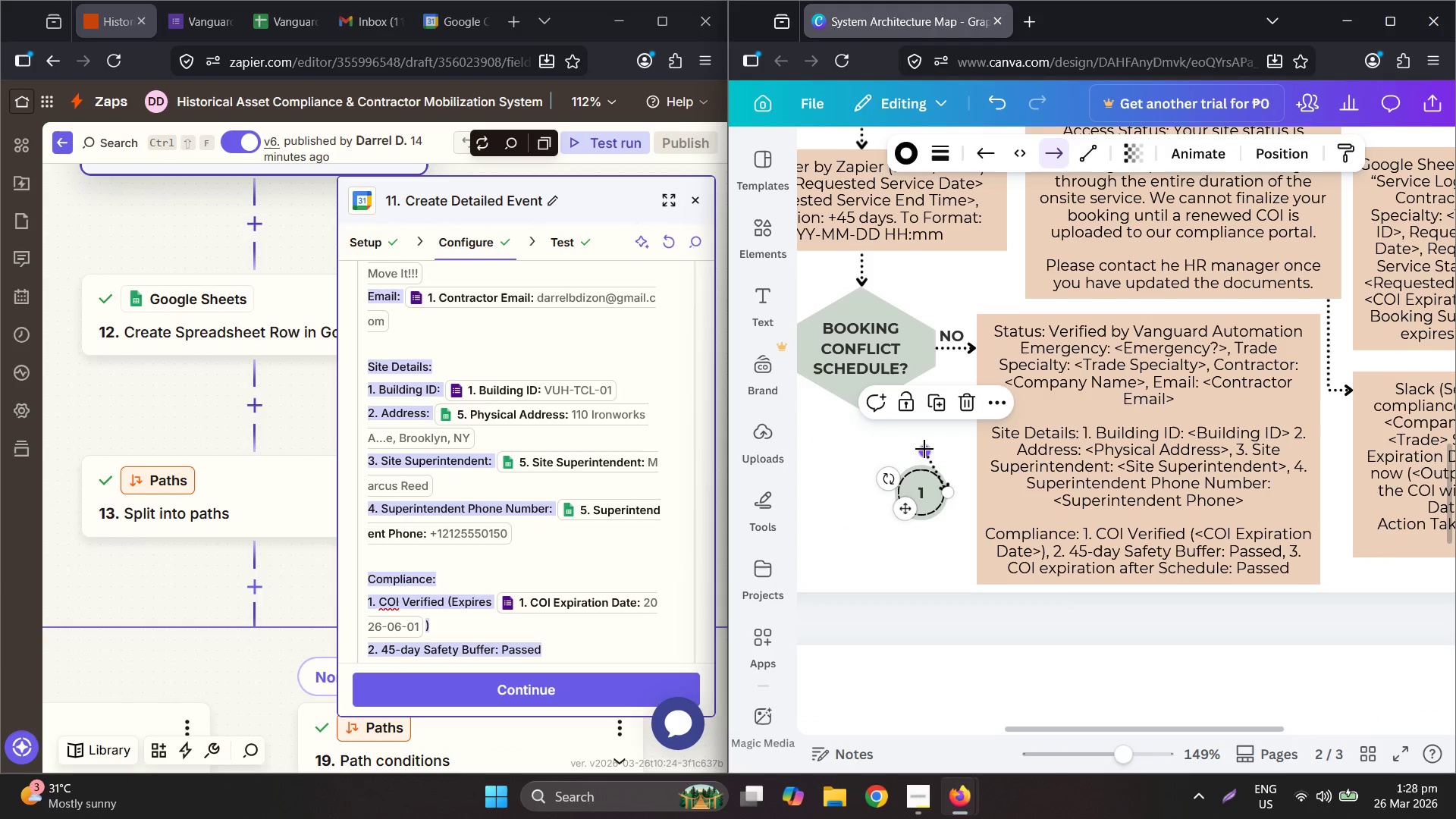 
left_click_drag(start_coordinate=[924, 448], to_coordinate=[973, 490])
 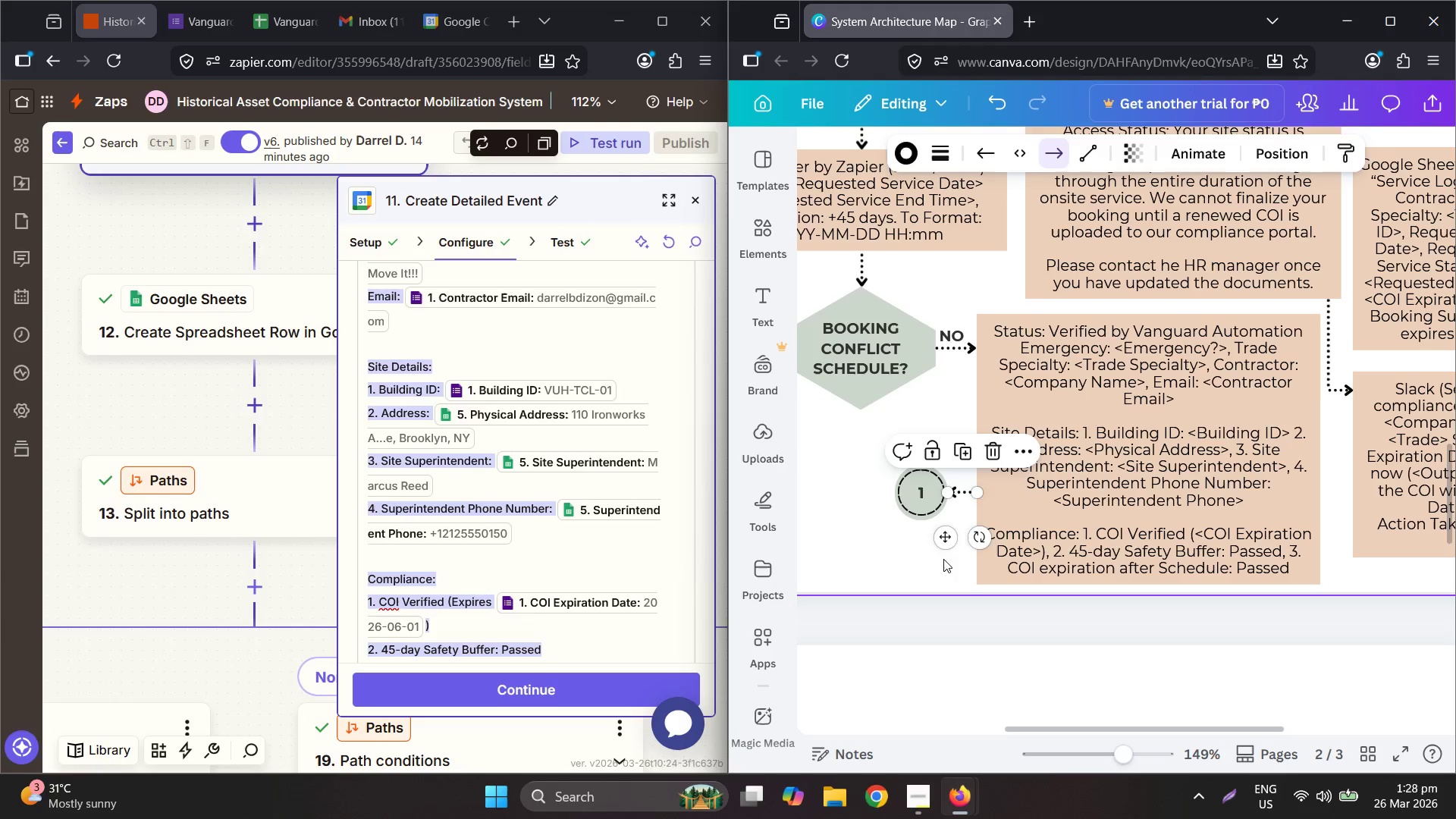 
left_click([943, 560])
 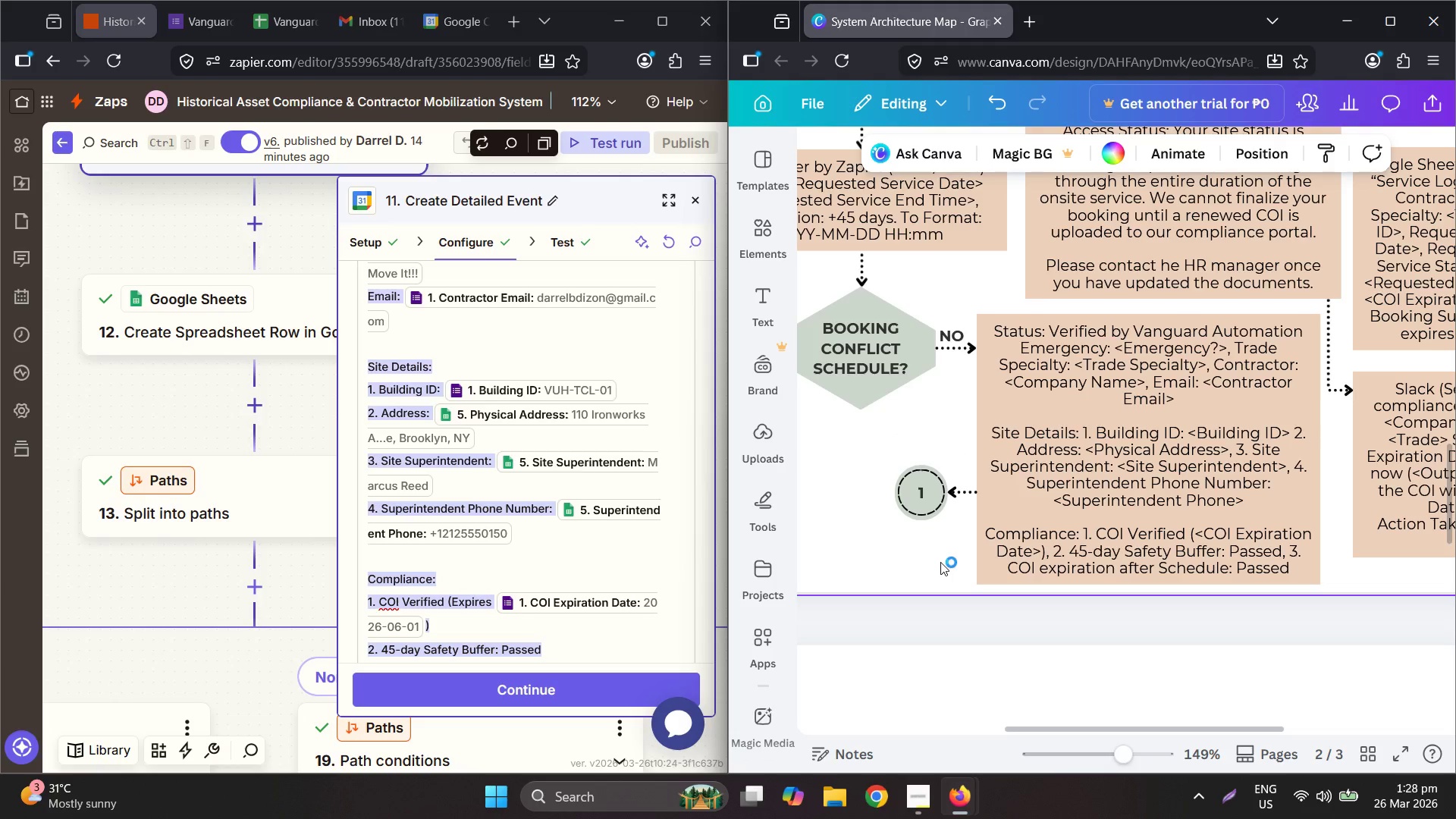 
hold_key(key=ControlLeft, duration=1.14)
scroll: coordinate [949, 519], scroll_direction: none, amount: 0.0
 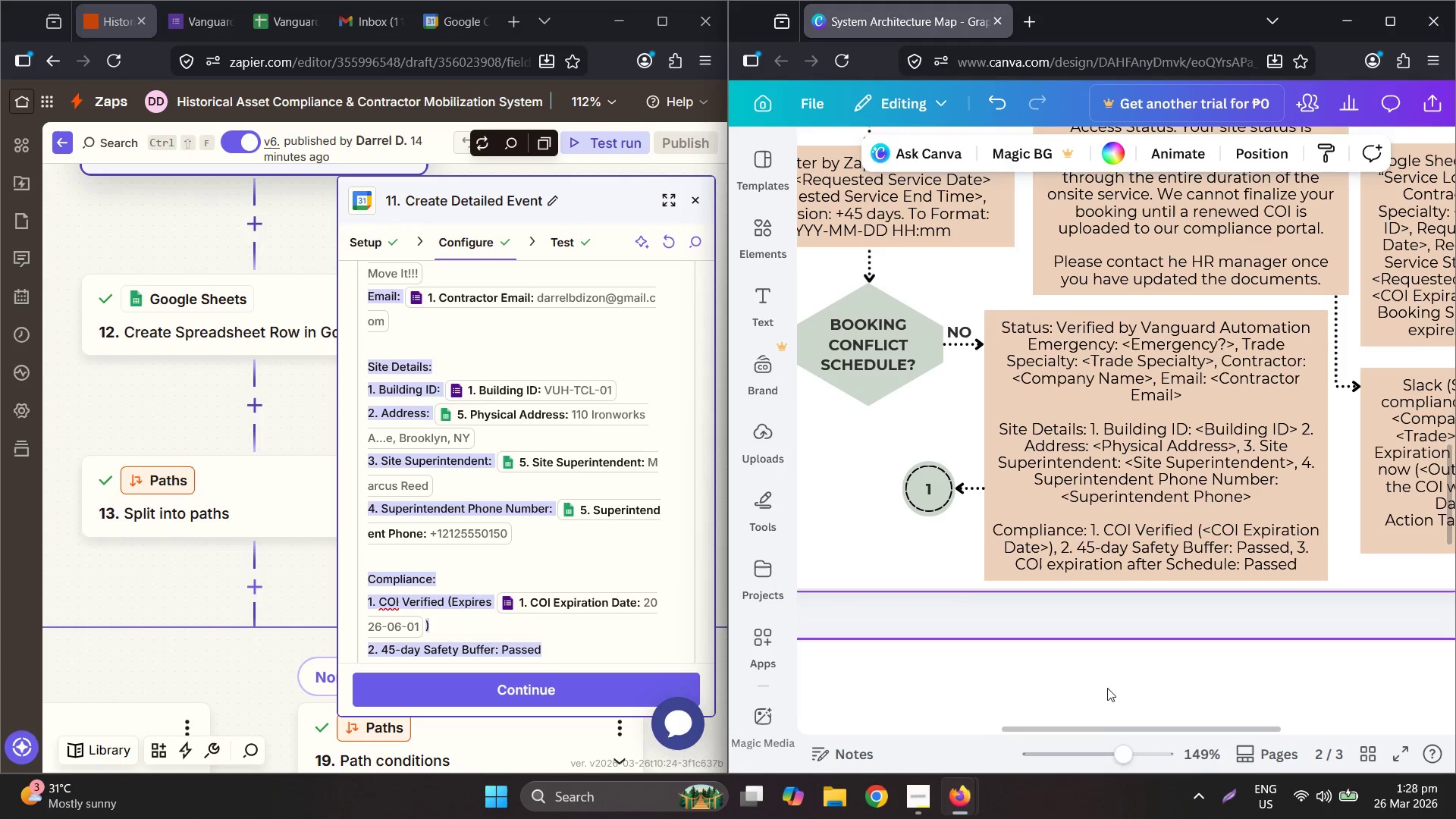 
left_click_drag(start_coordinate=[1100, 727], to_coordinate=[909, 713])
 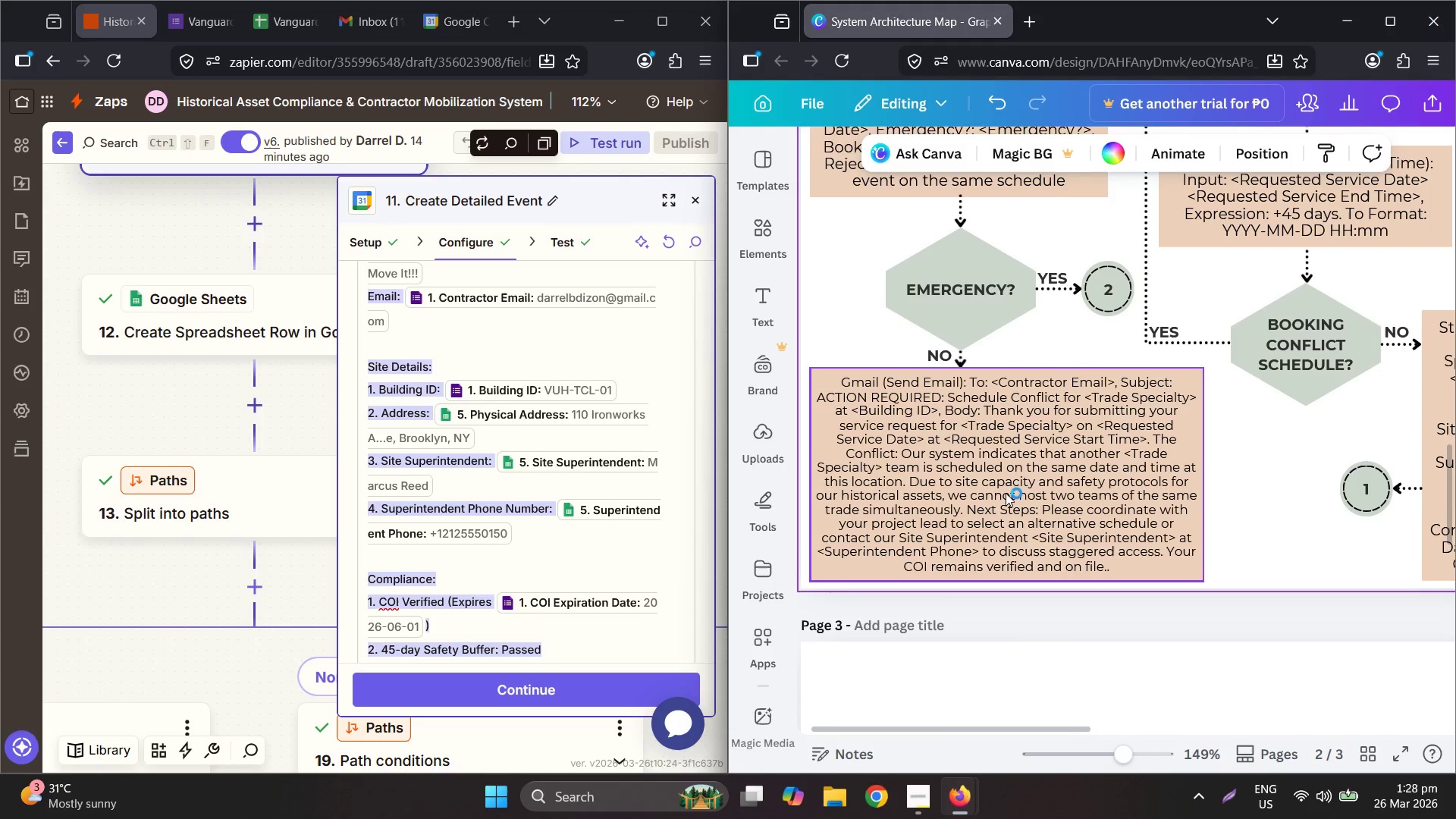 
left_click([1006, 493])
 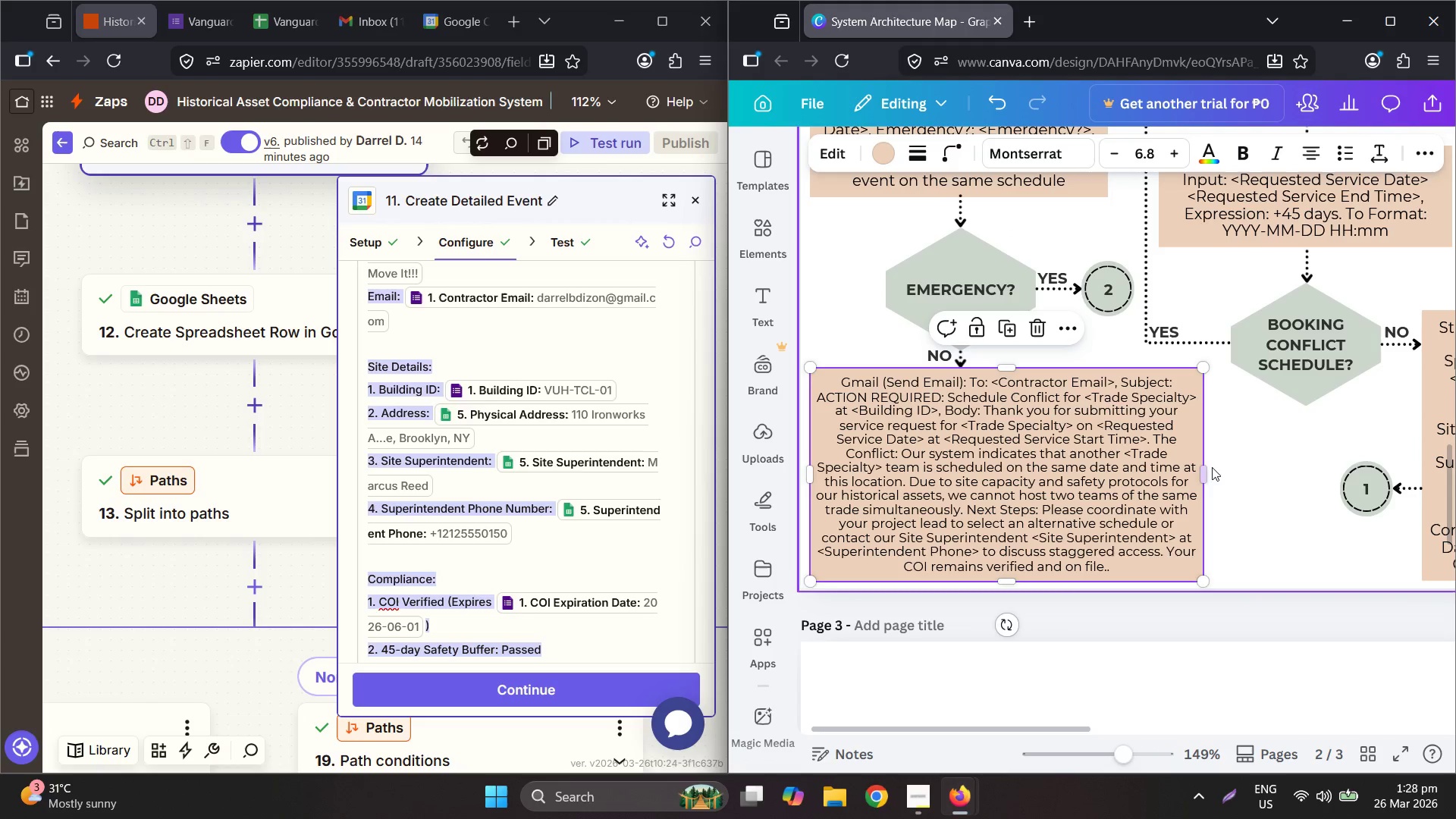 
left_click_drag(start_coordinate=[1204, 467], to_coordinate=[1227, 466])
 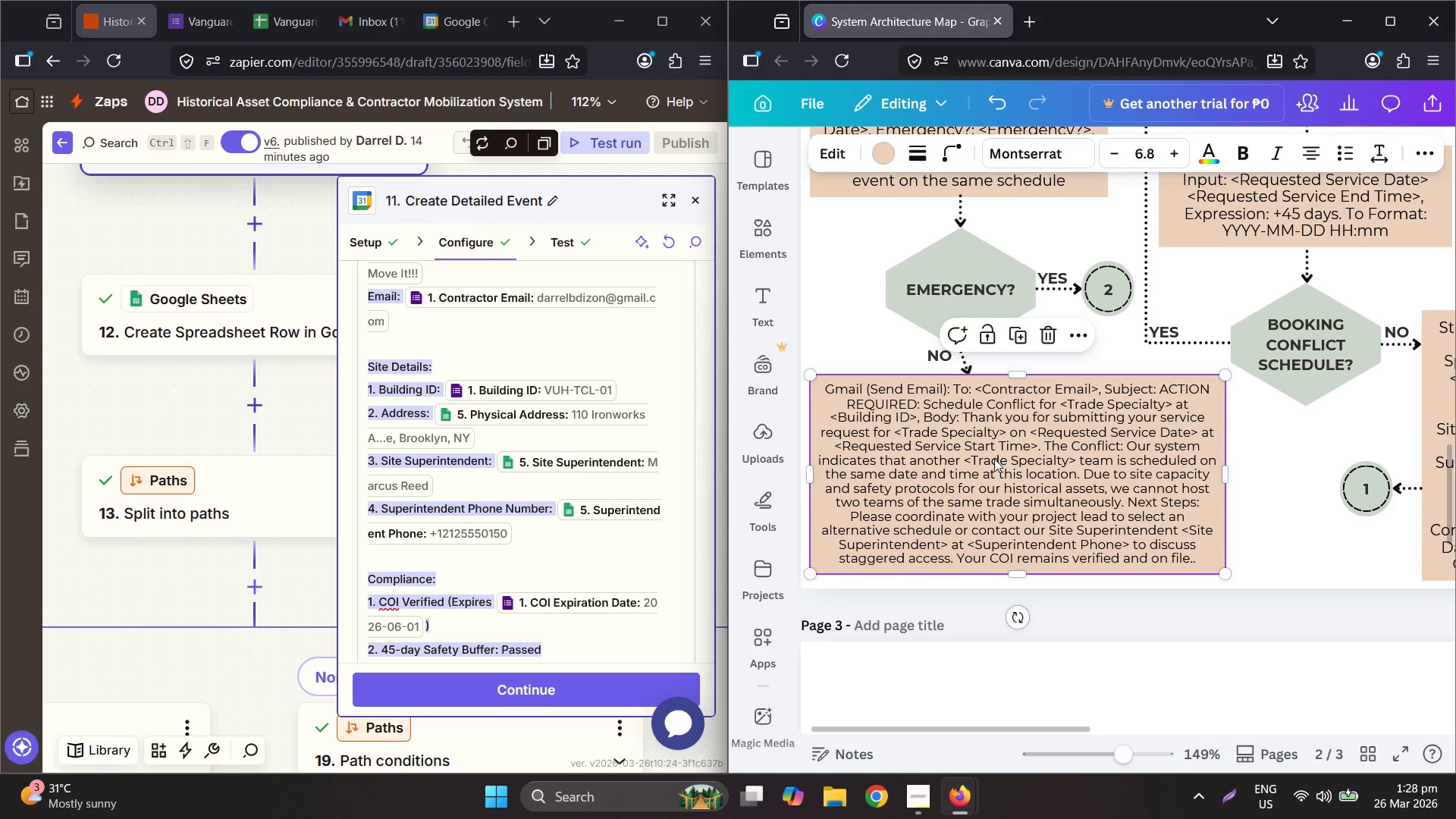 
left_click_drag(start_coordinate=[994, 459], to_coordinate=[995, 467])
 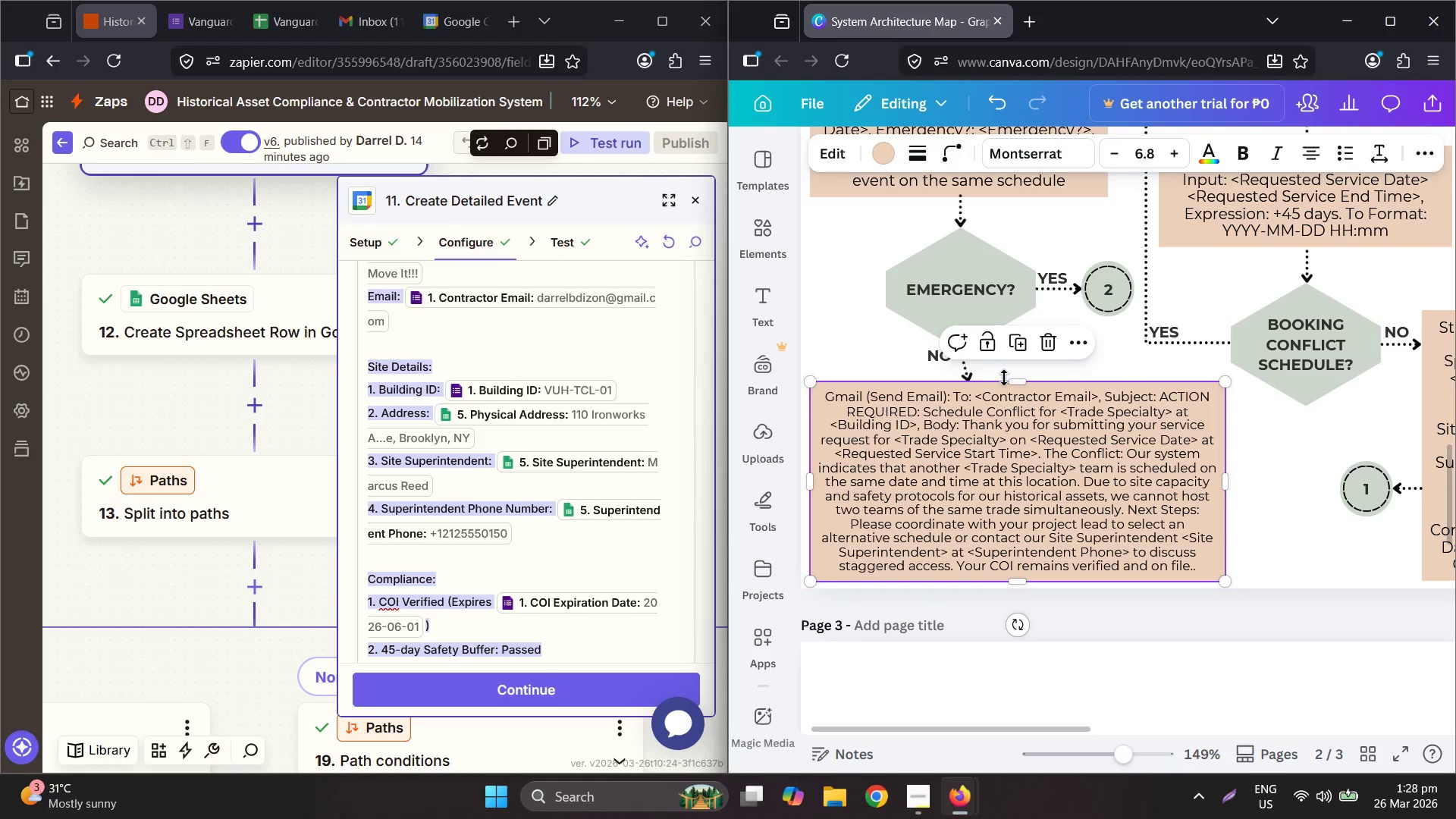 
hold_key(key=ControlLeft, duration=0.55)
scroll: coordinate [996, 366], scroll_direction: up, amount: 4.0
 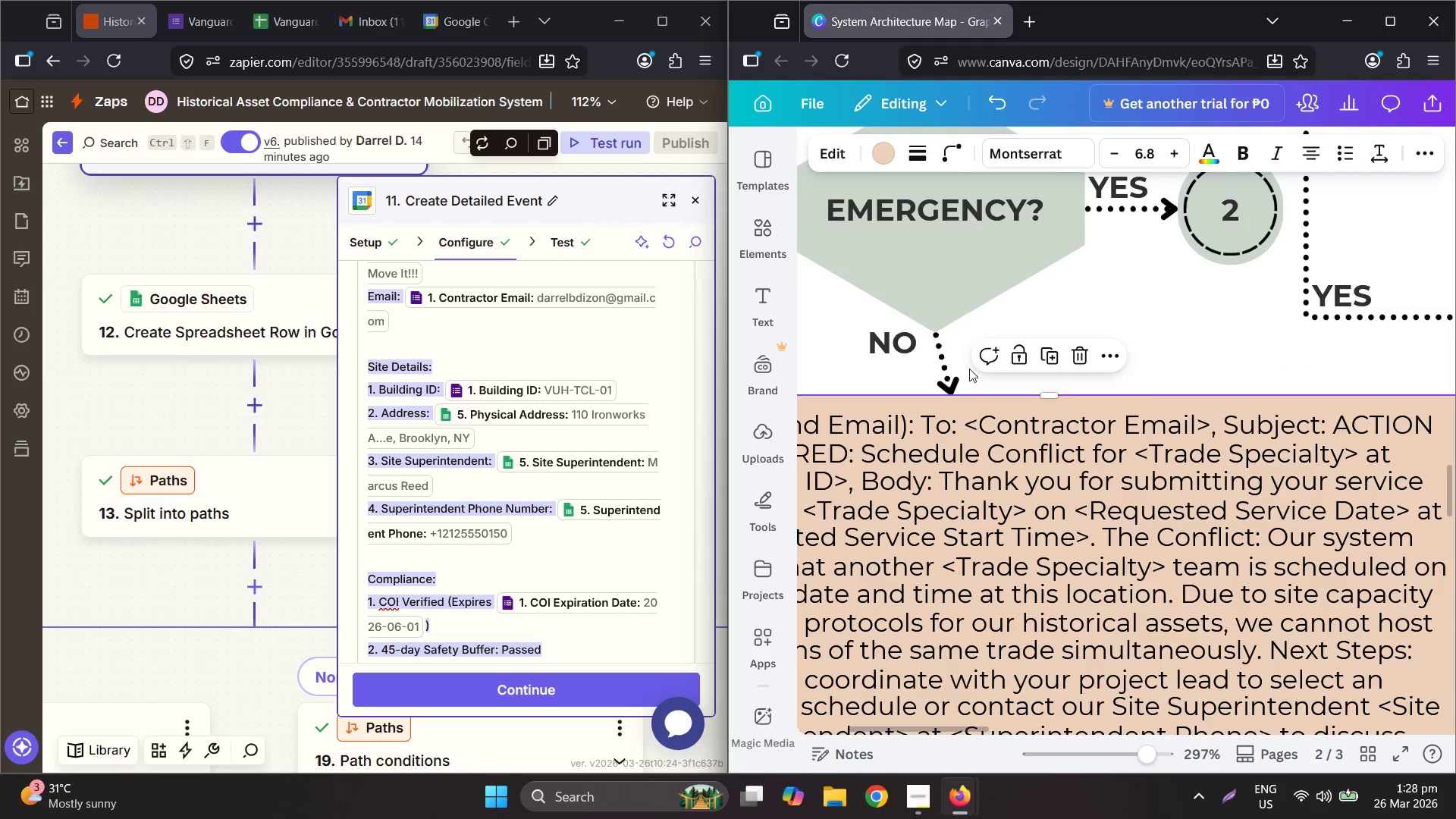 
left_click([952, 364])
 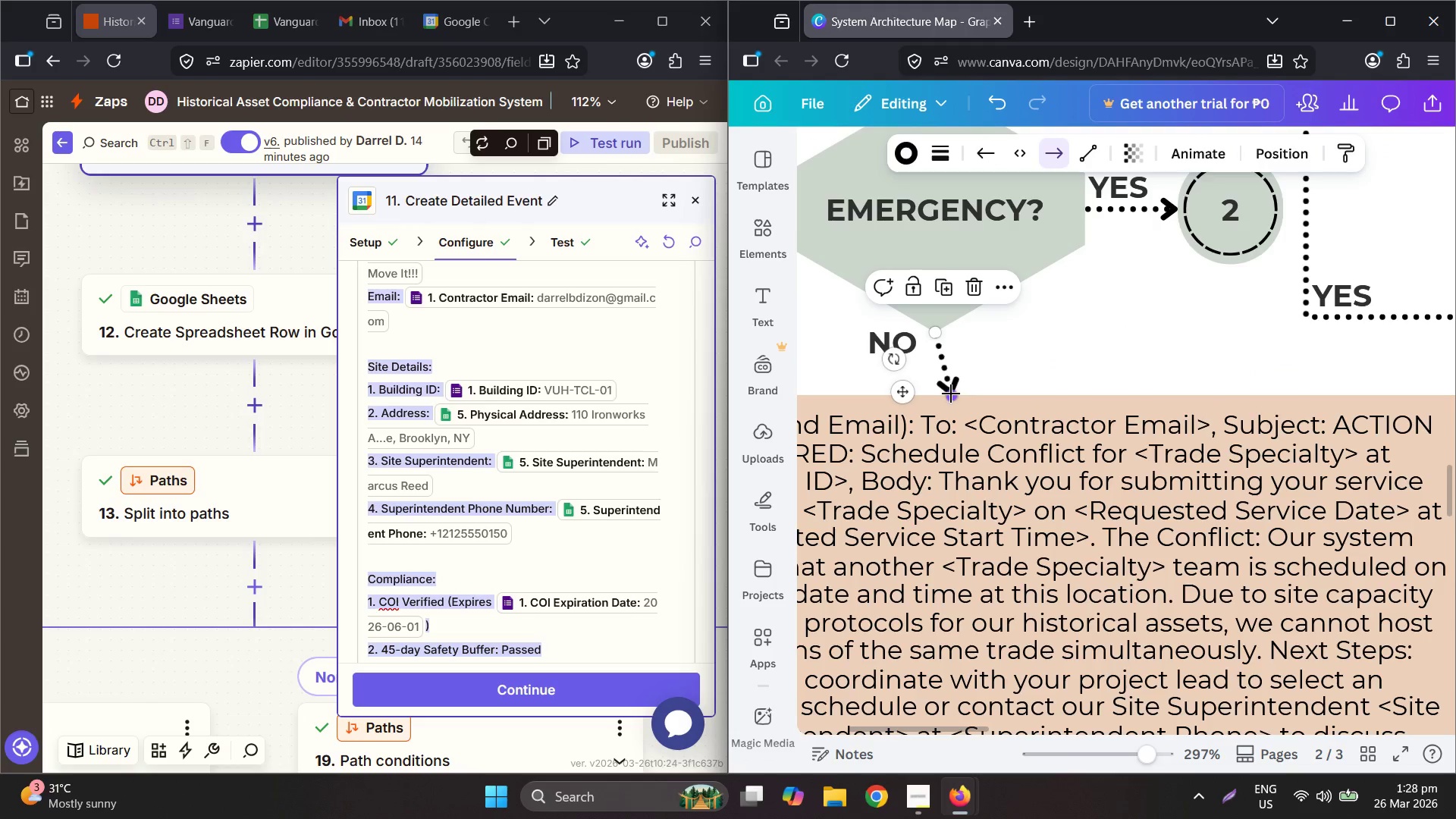 
left_click_drag(start_coordinate=[951, 394], to_coordinate=[938, 393])
 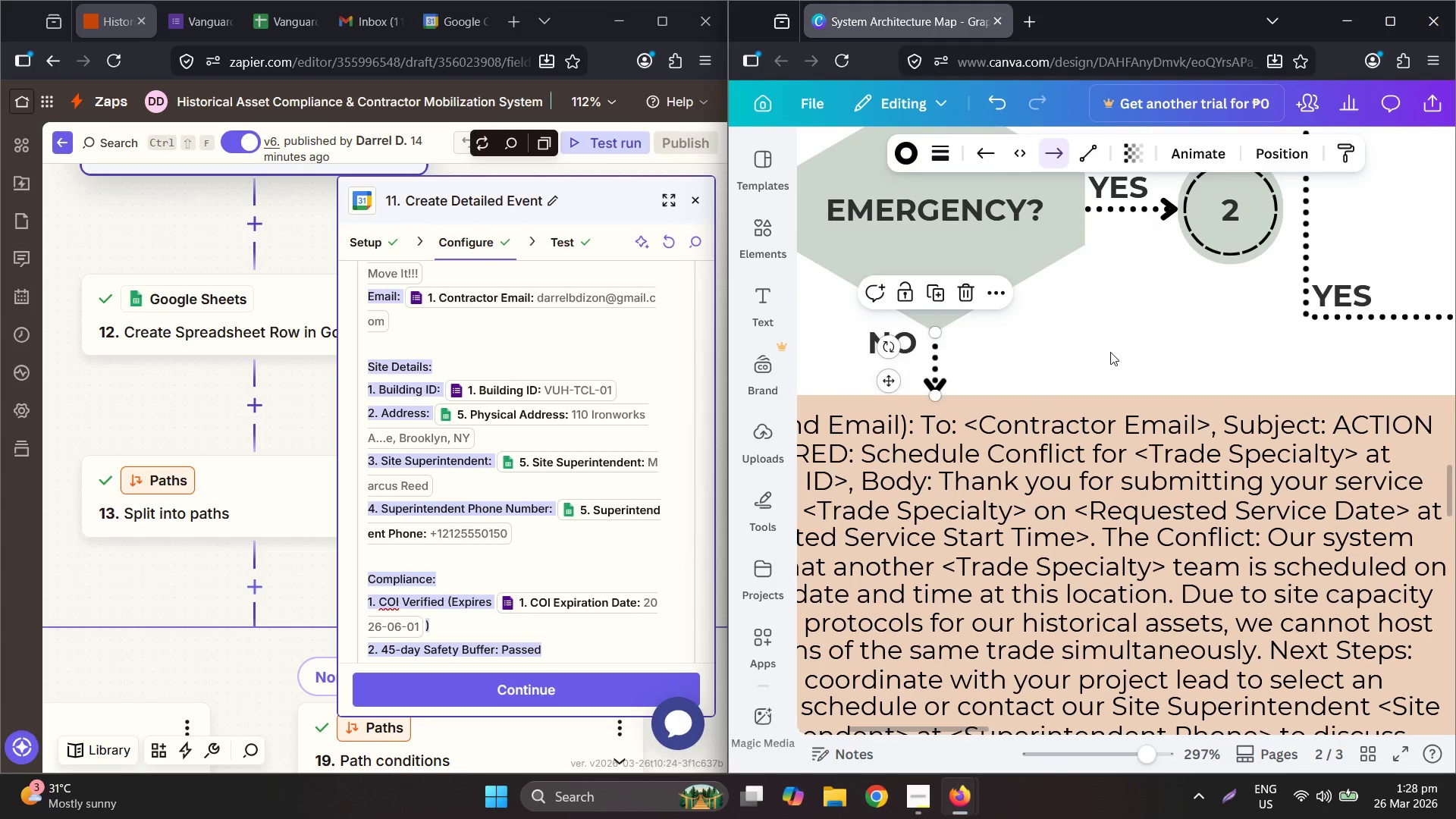 
left_click([1110, 352])
 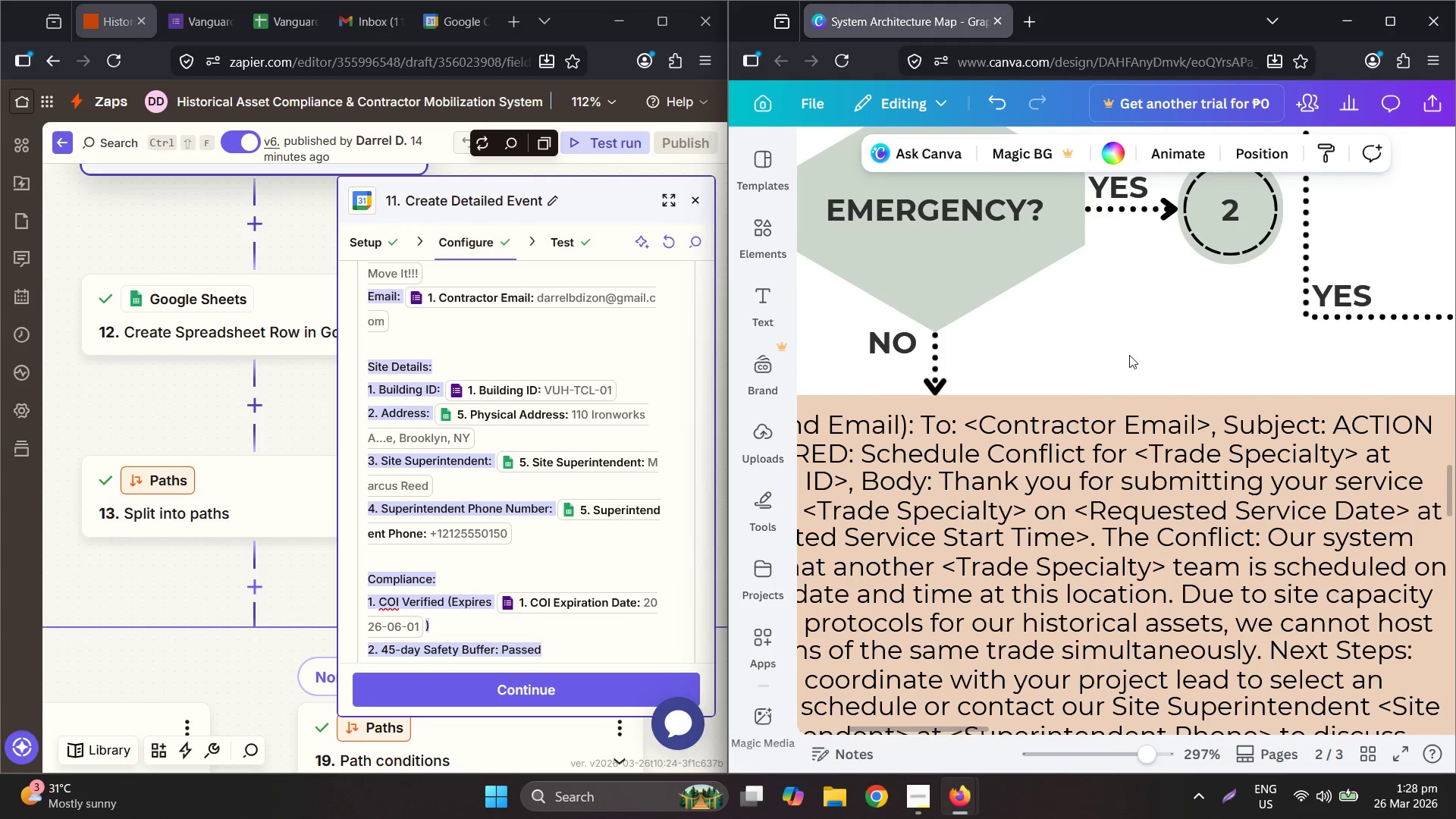 
hold_key(key=ControlLeft, duration=0.62)
scroll: coordinate [1169, 374], scroll_direction: down, amount: 4.0
 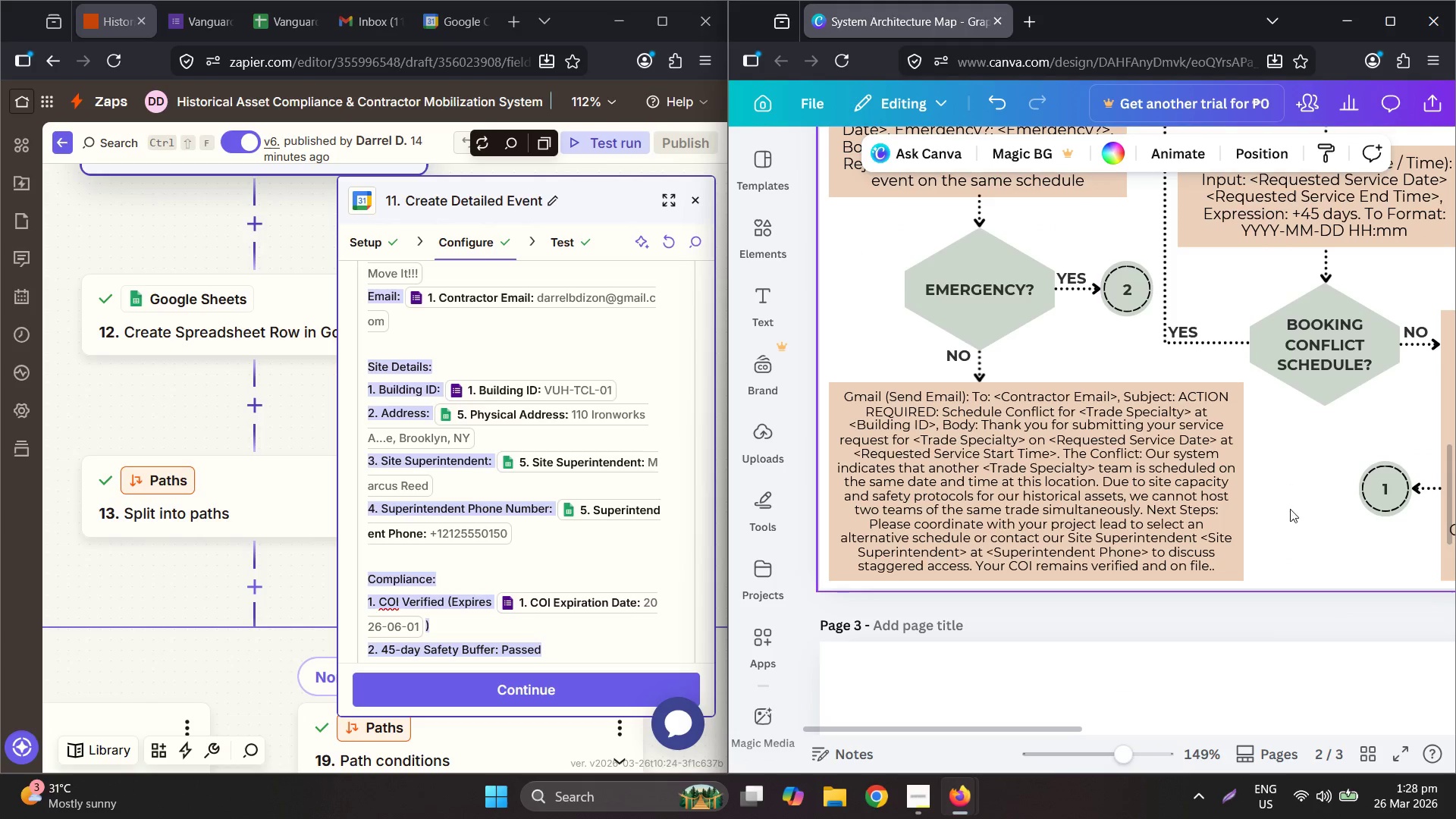 
left_click([1216, 482])
 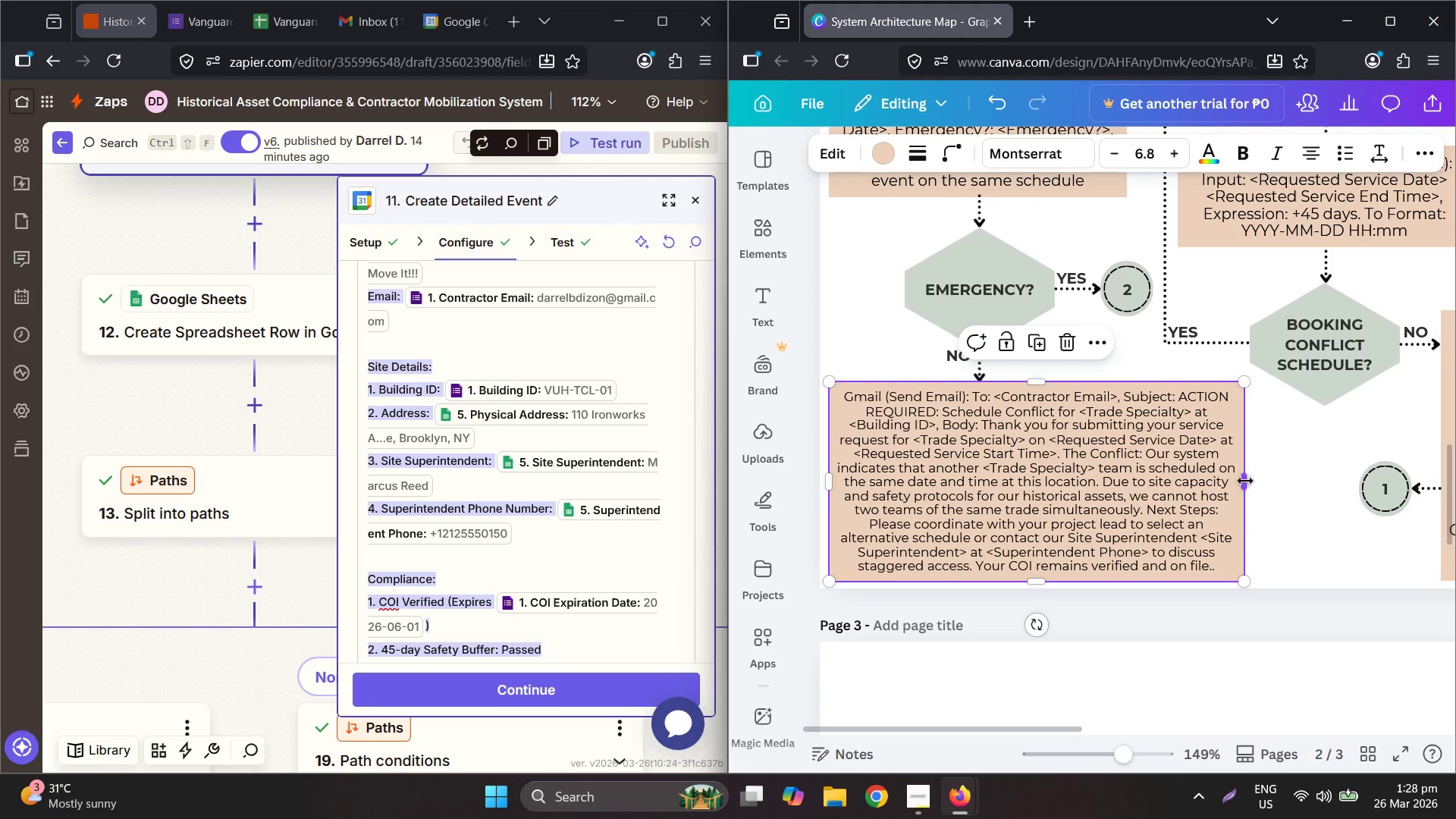 
left_click_drag(start_coordinate=[1245, 480], to_coordinate=[1277, 479])
 